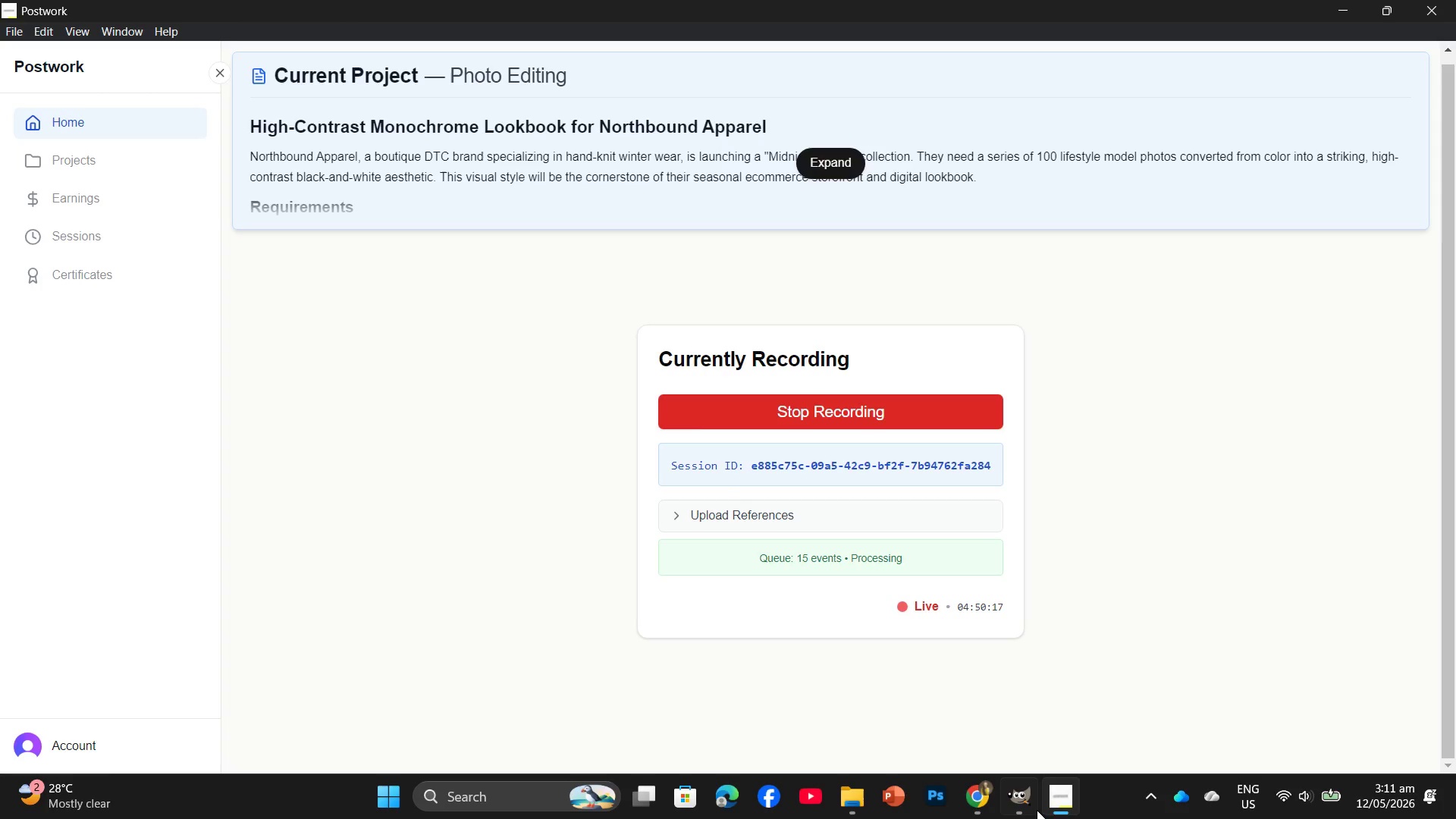 
left_click([1031, 808])
 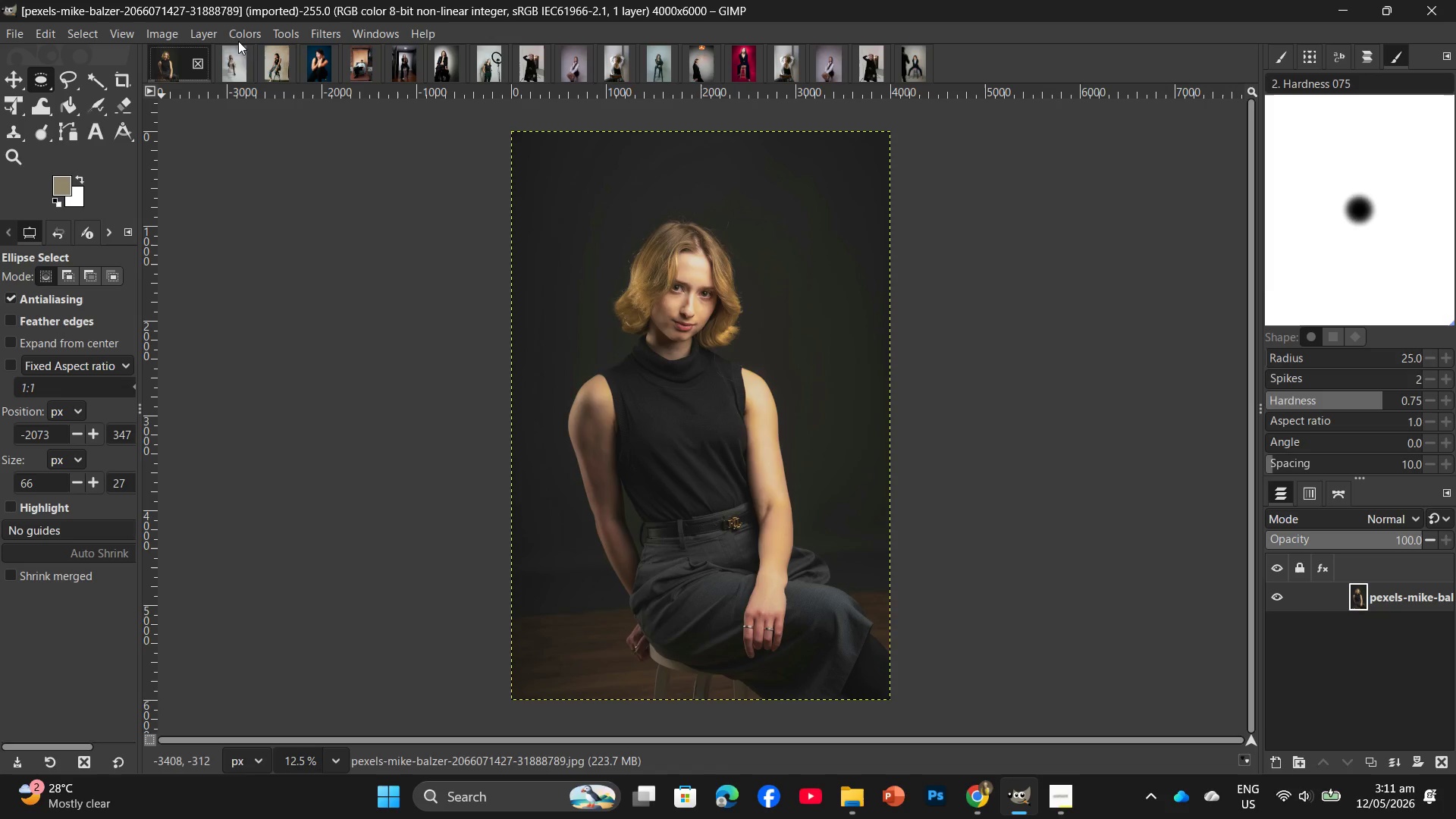 
left_click([252, 38])
 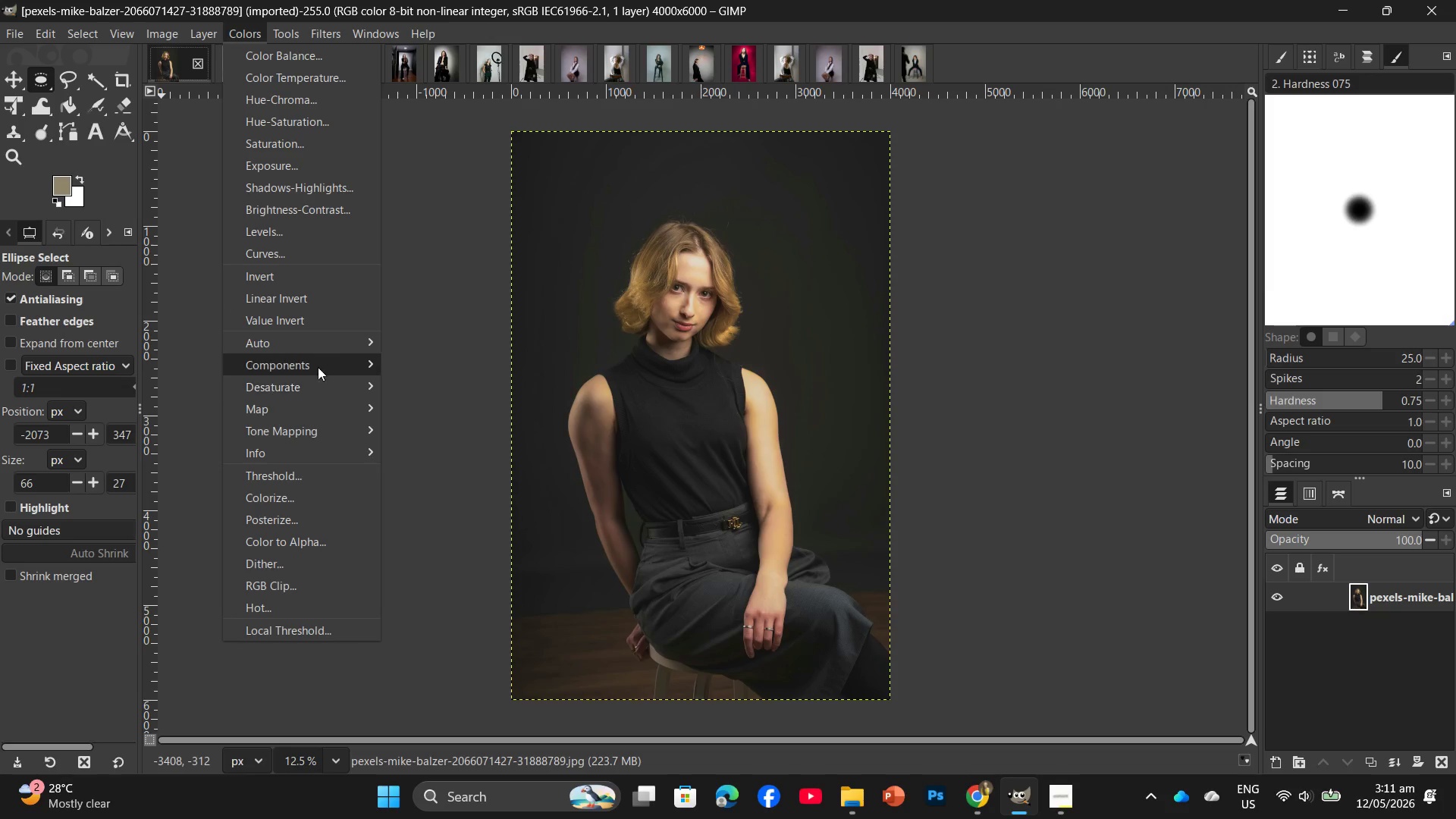 
wait(5.17)
 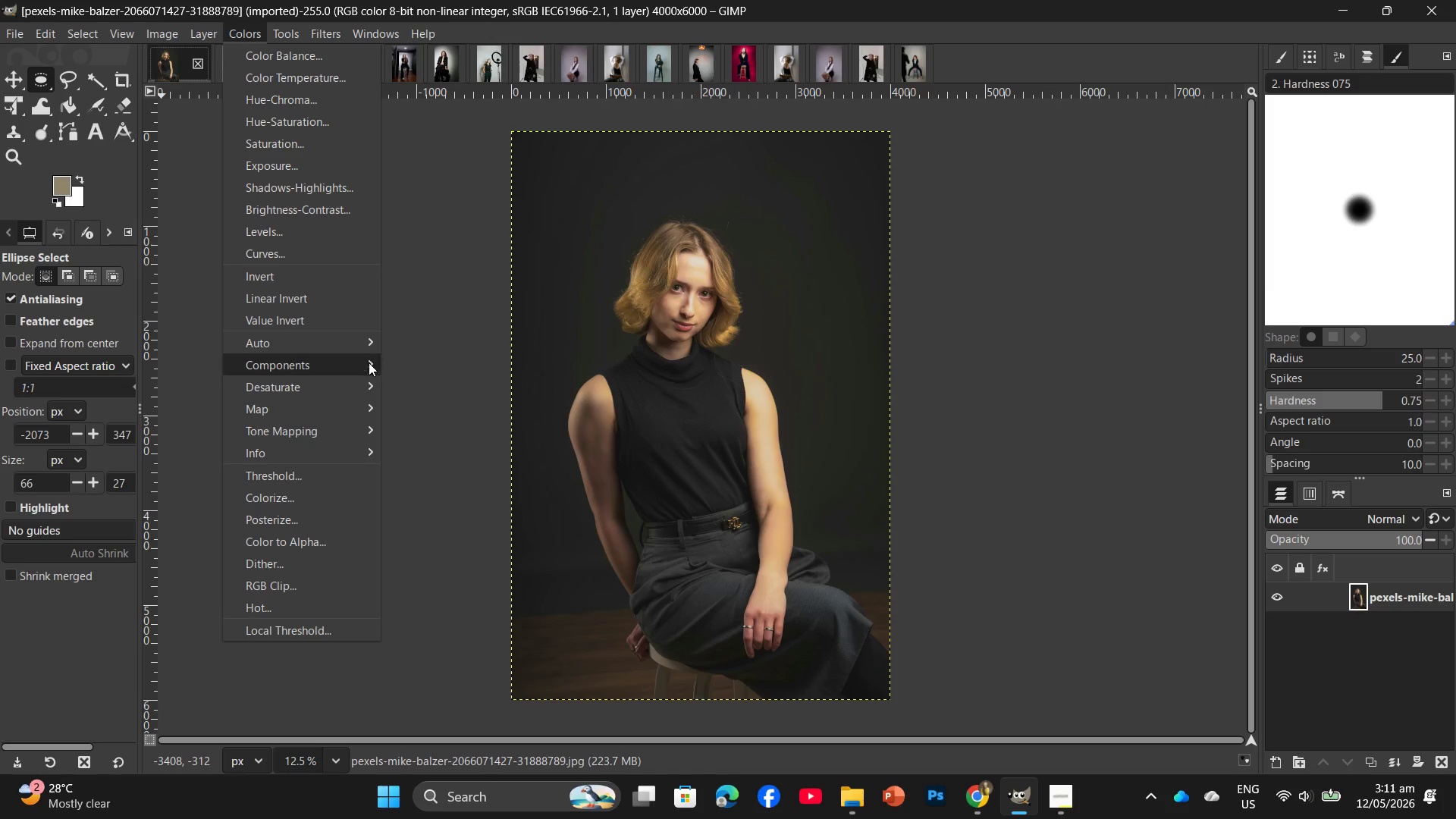 
left_click([431, 414])
 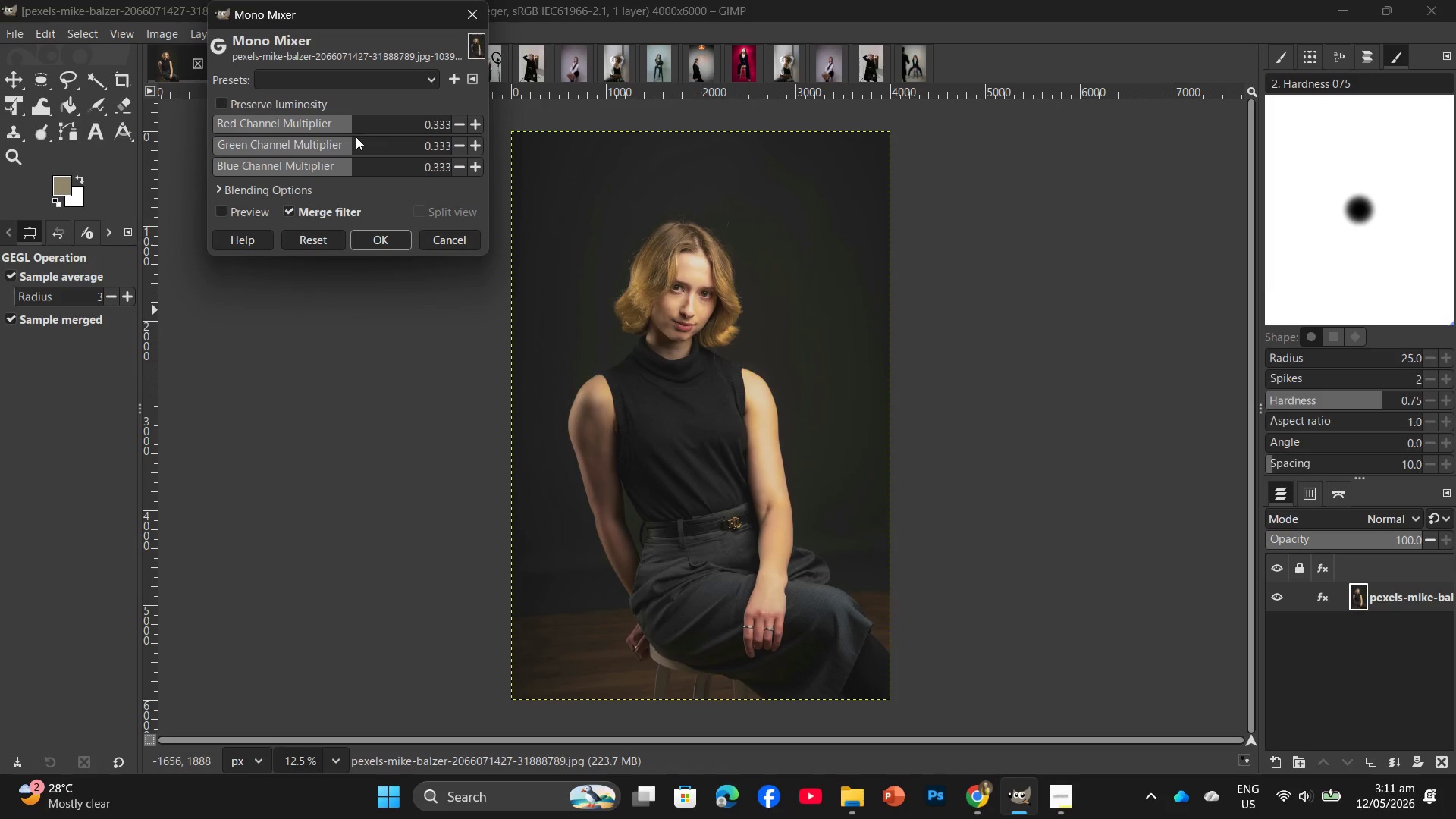 
left_click([347, 148])
 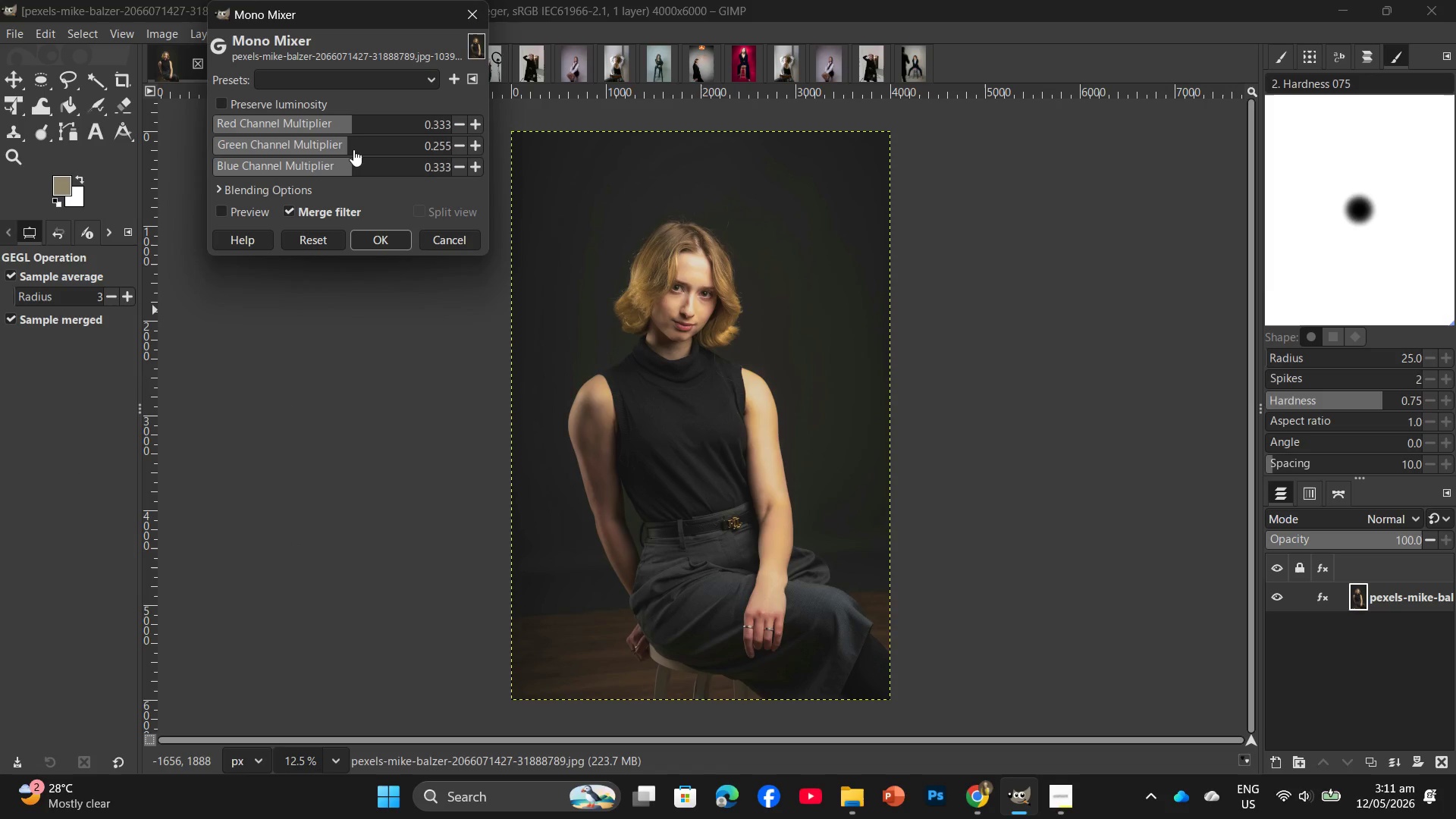 
left_click([349, 151])
 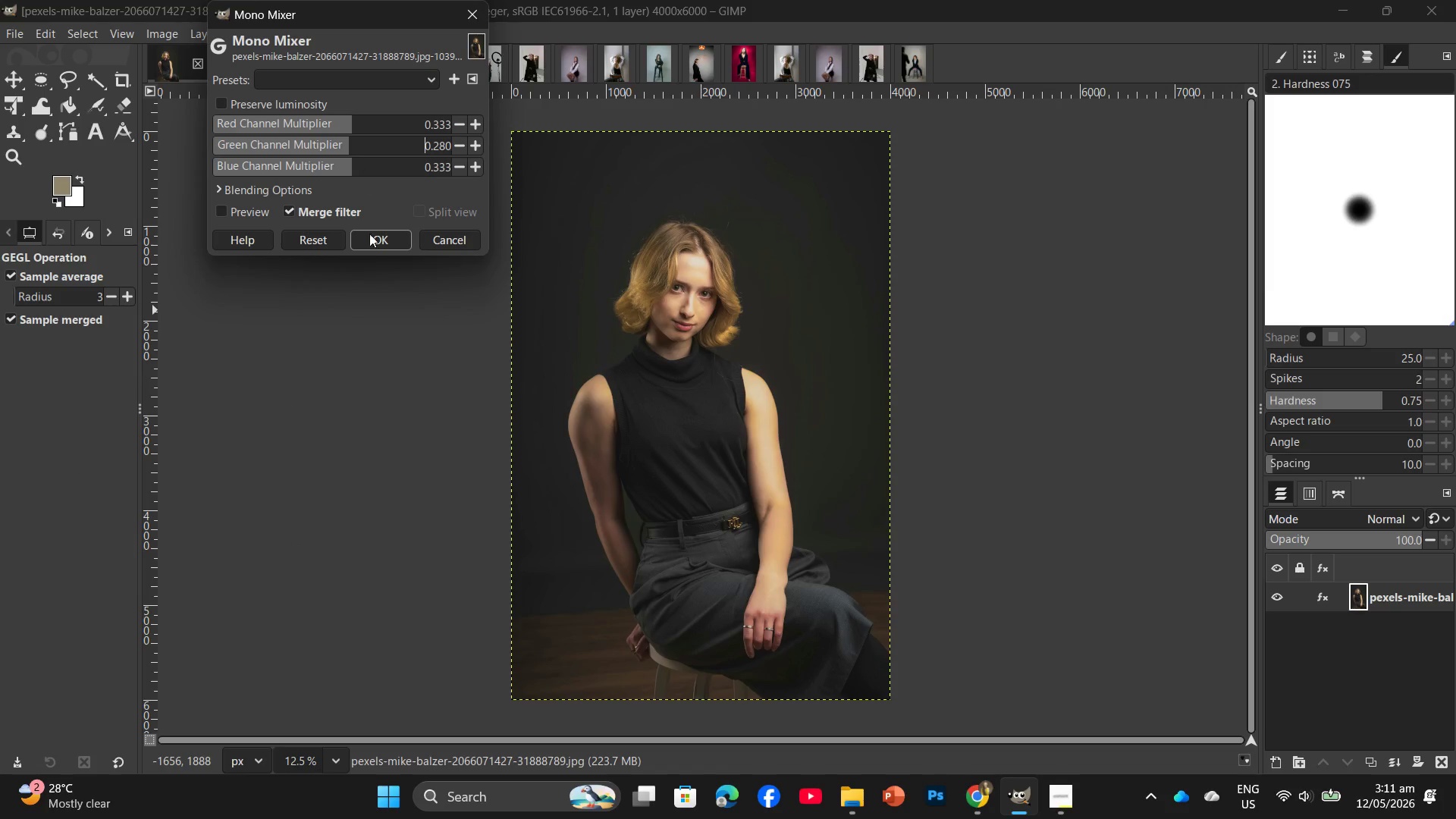 
left_click([370, 251])
 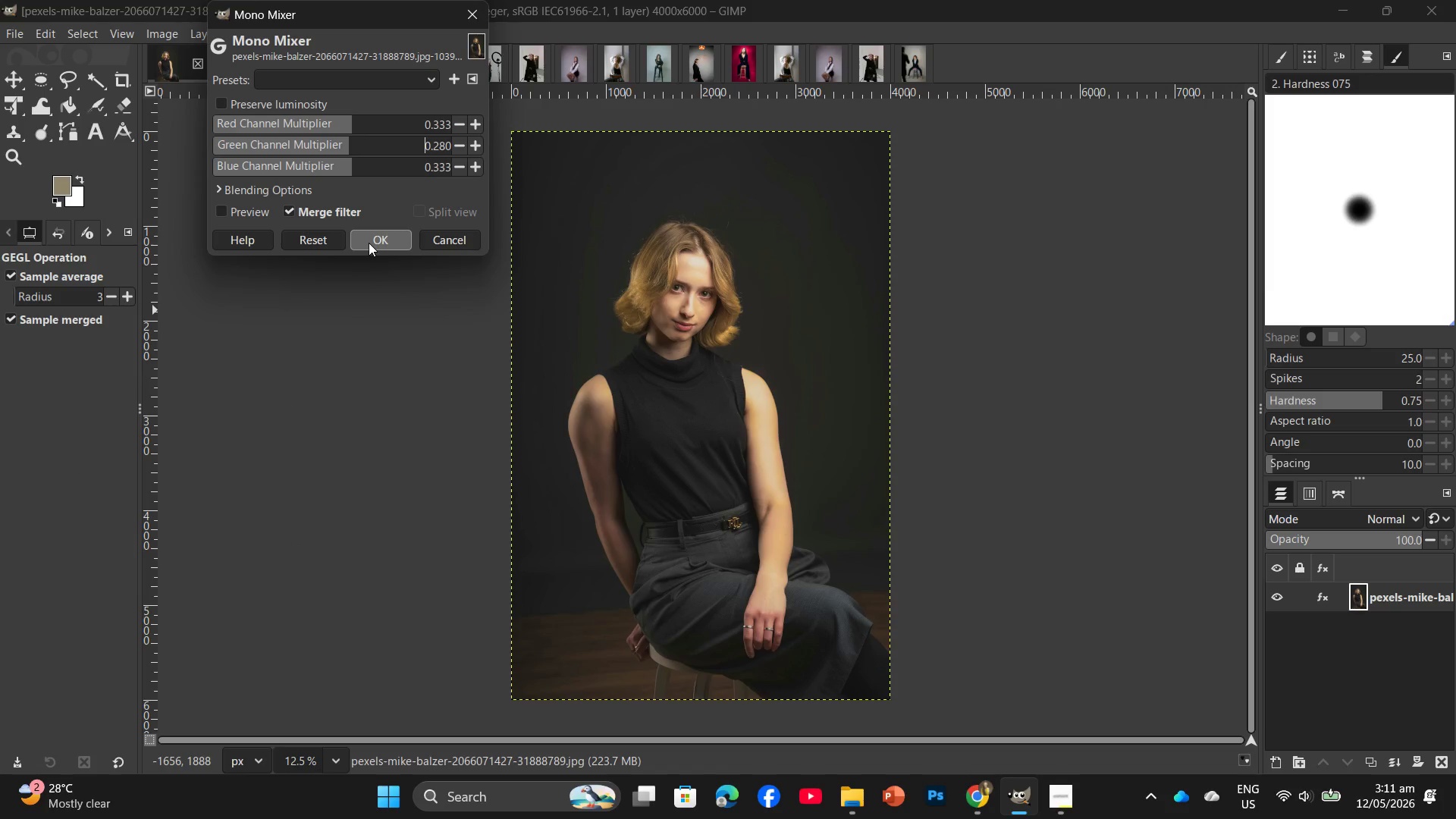 
left_click([369, 243])
 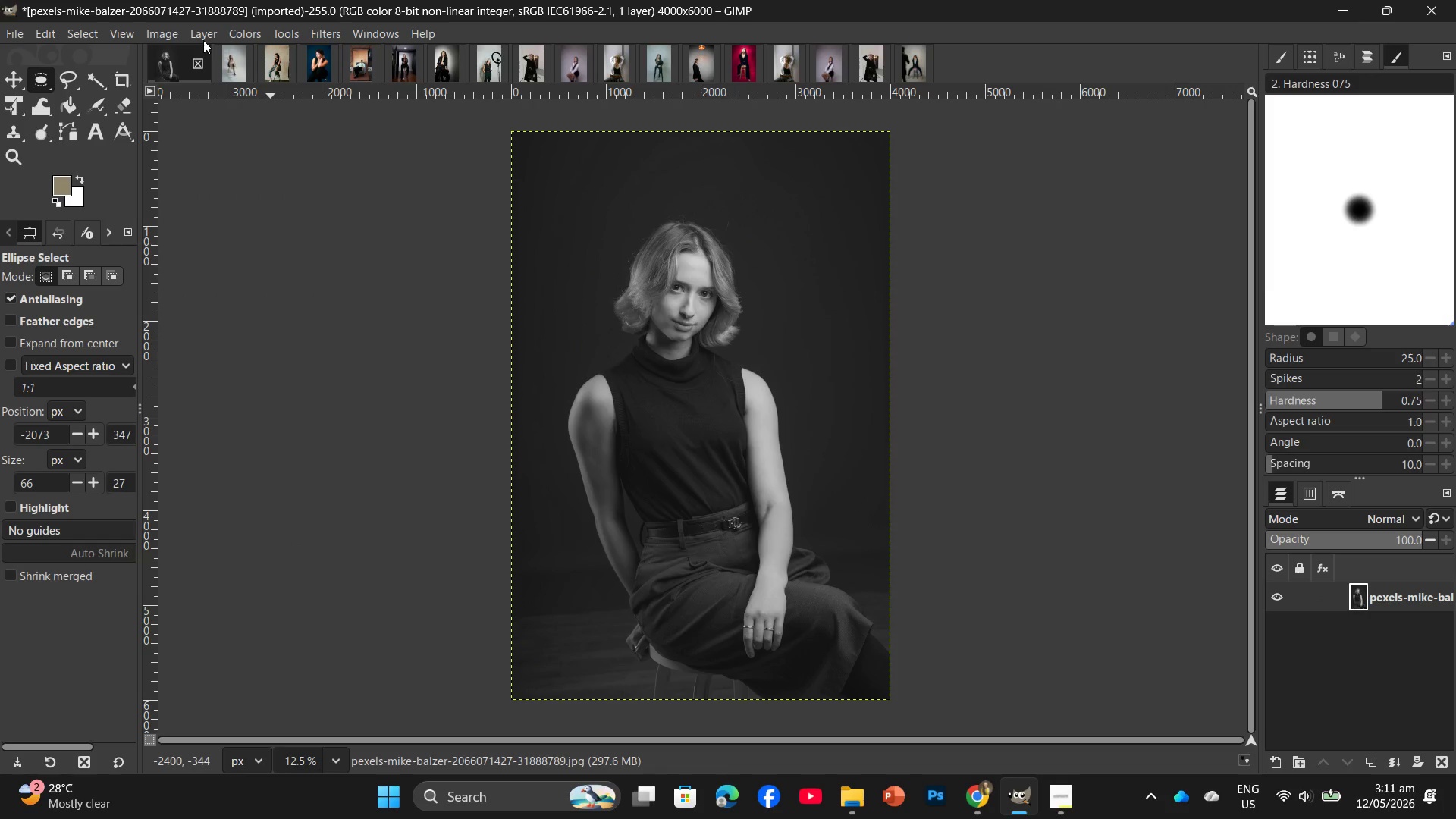 
left_click([242, 34])
 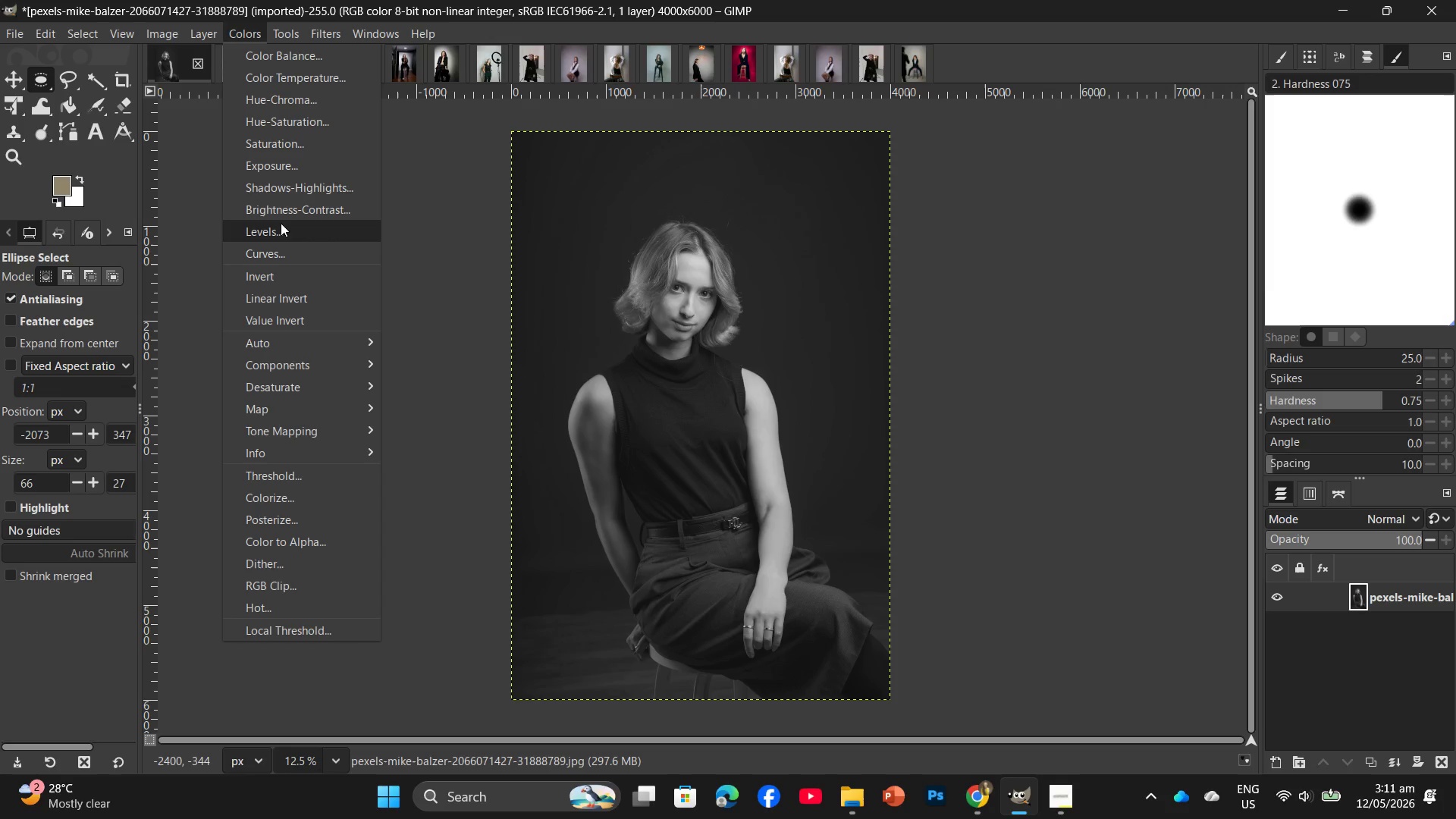 
left_click([279, 249])
 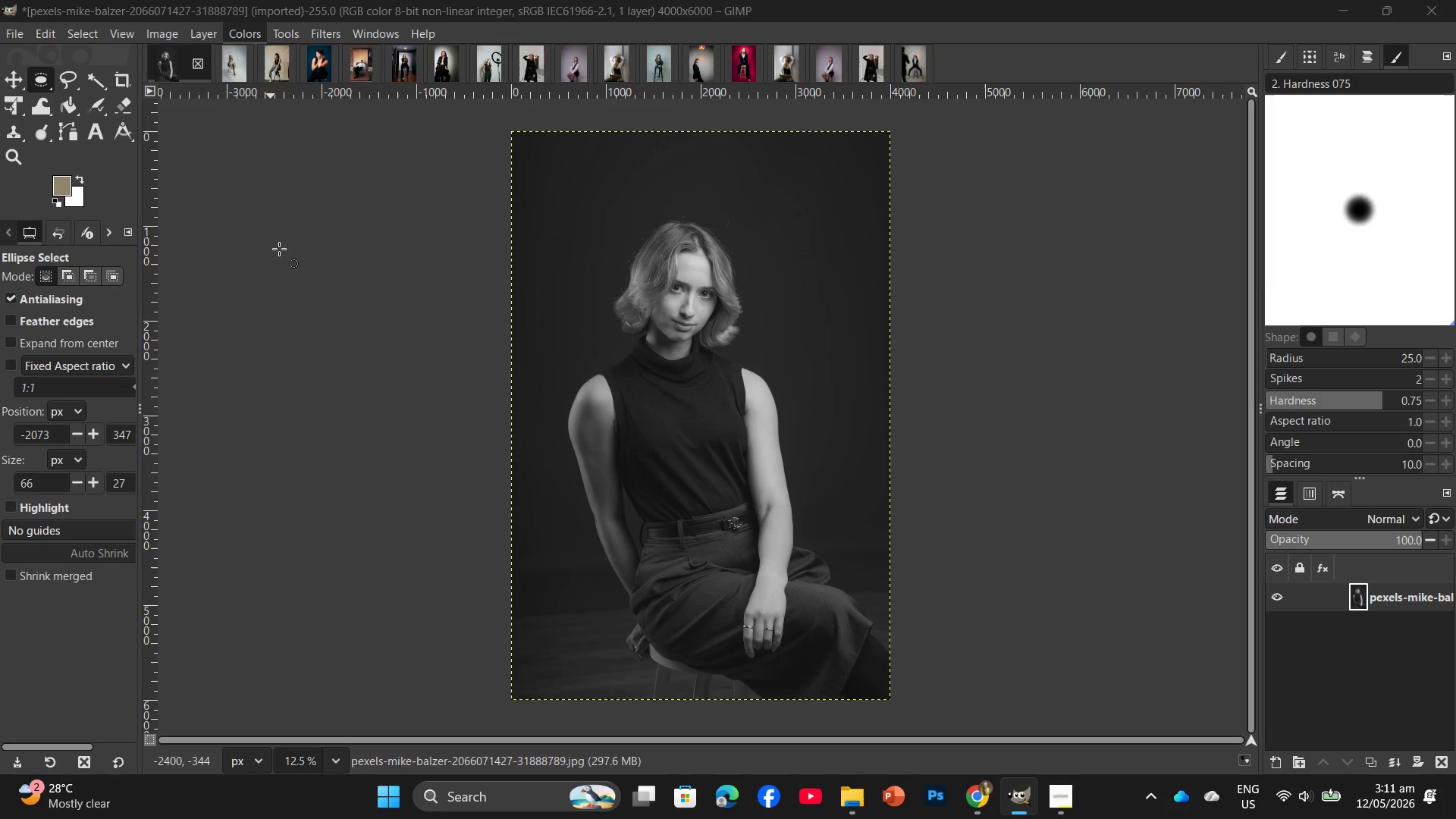 
left_click_drag(start_coordinate=[340, 218], to_coordinate=[344, 228])
 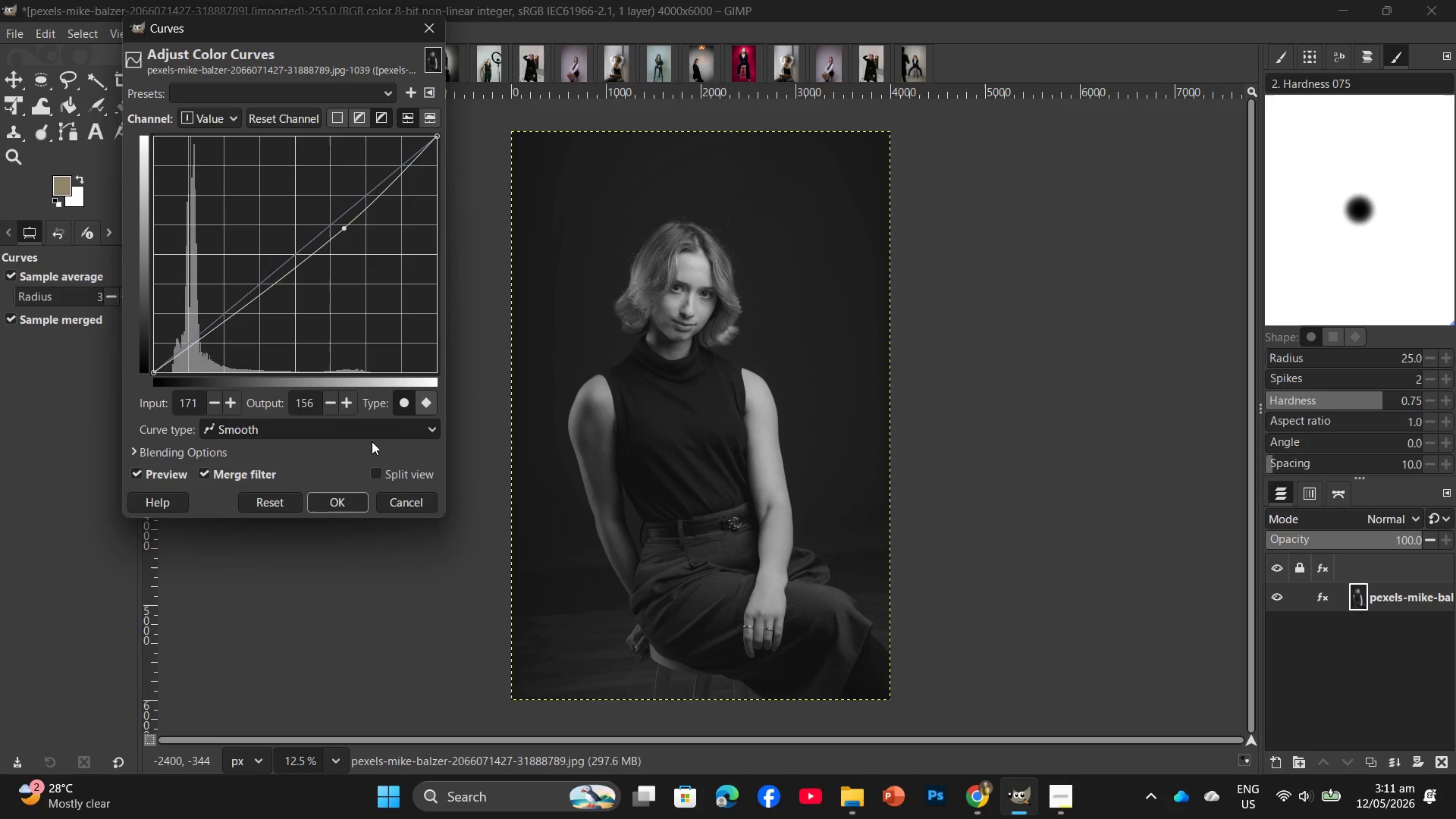 
left_click([350, 501])
 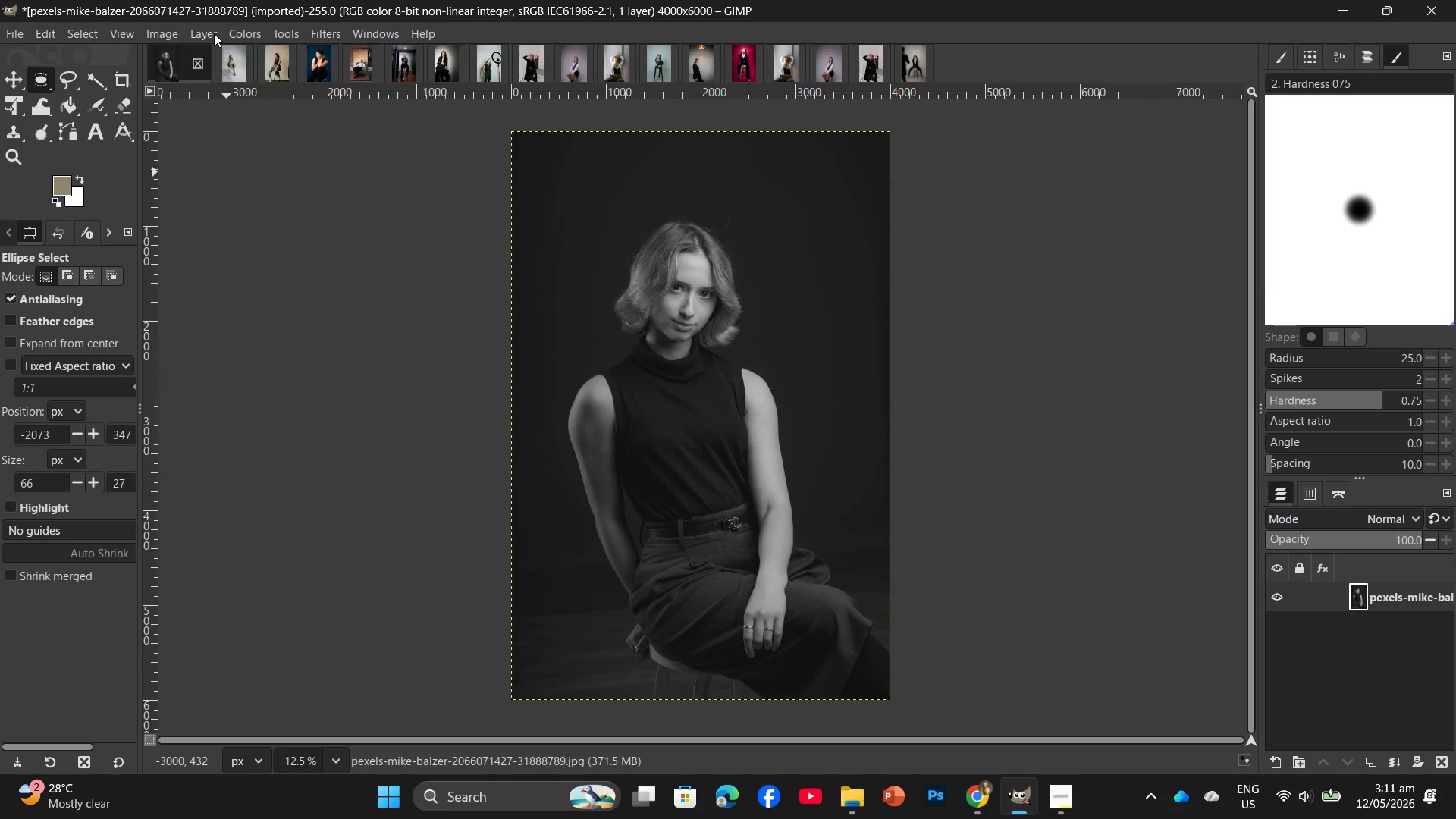 
left_click([235, 34])
 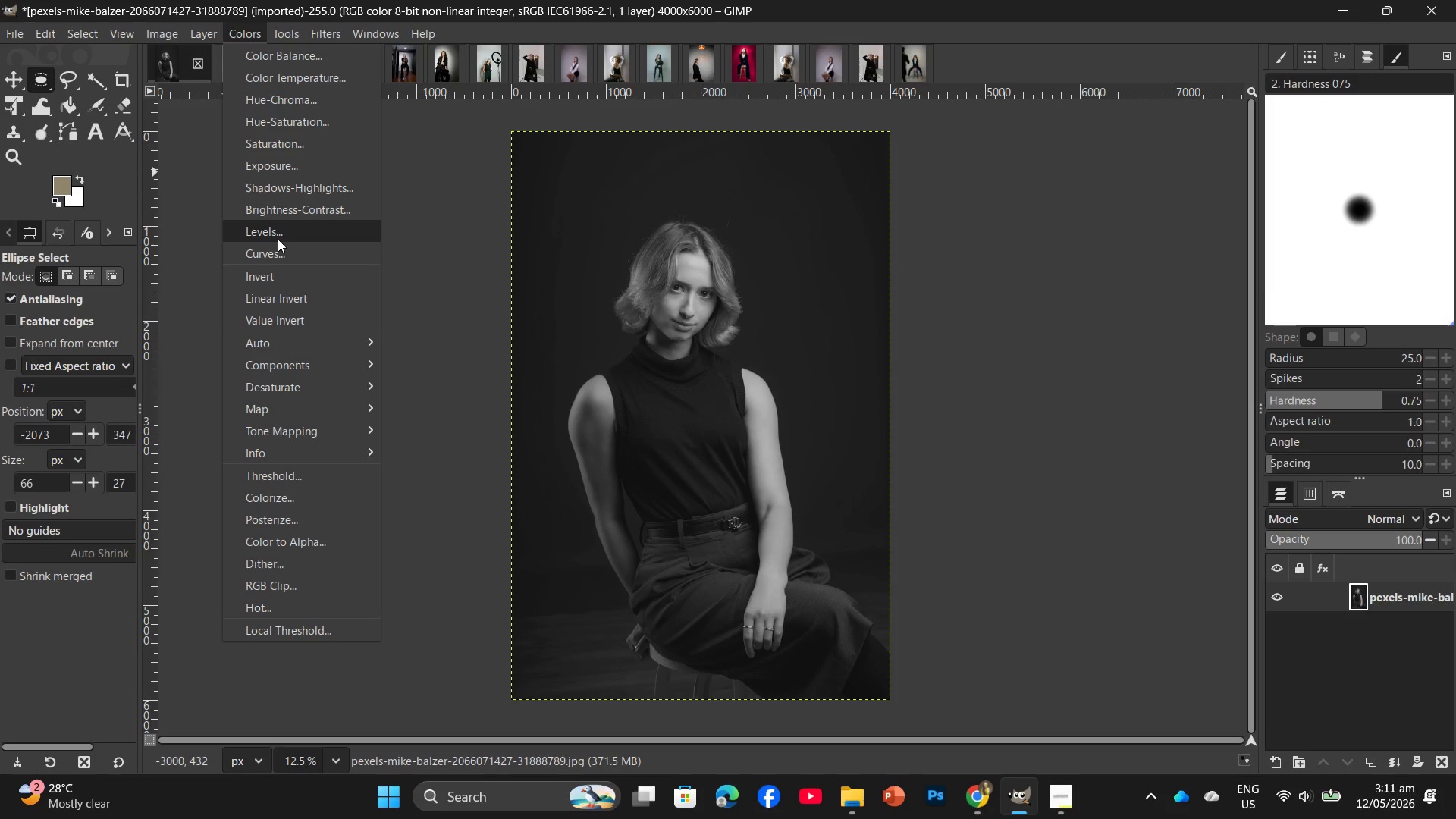 
left_click([278, 239])
 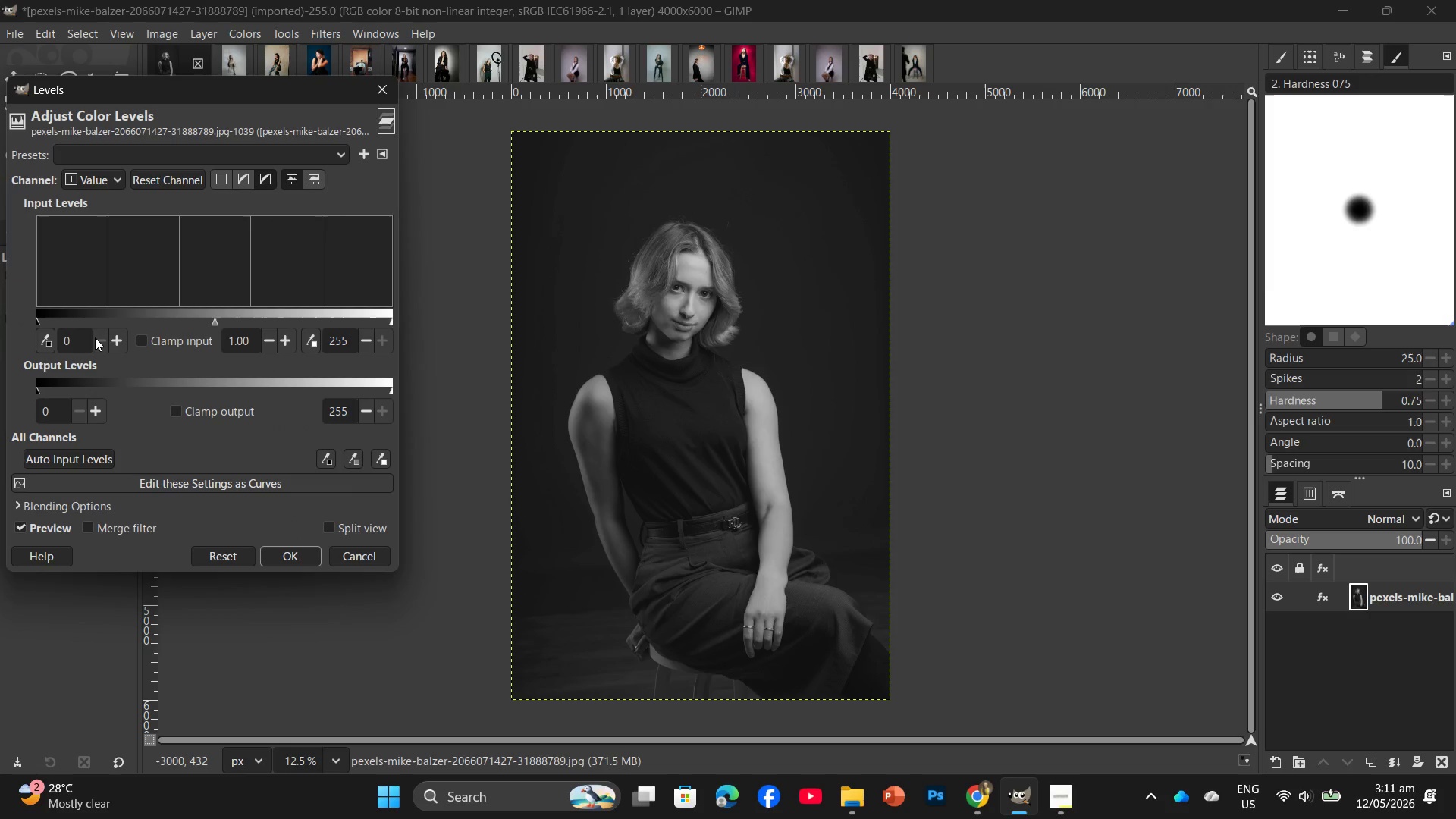 
left_click([90, 340])
 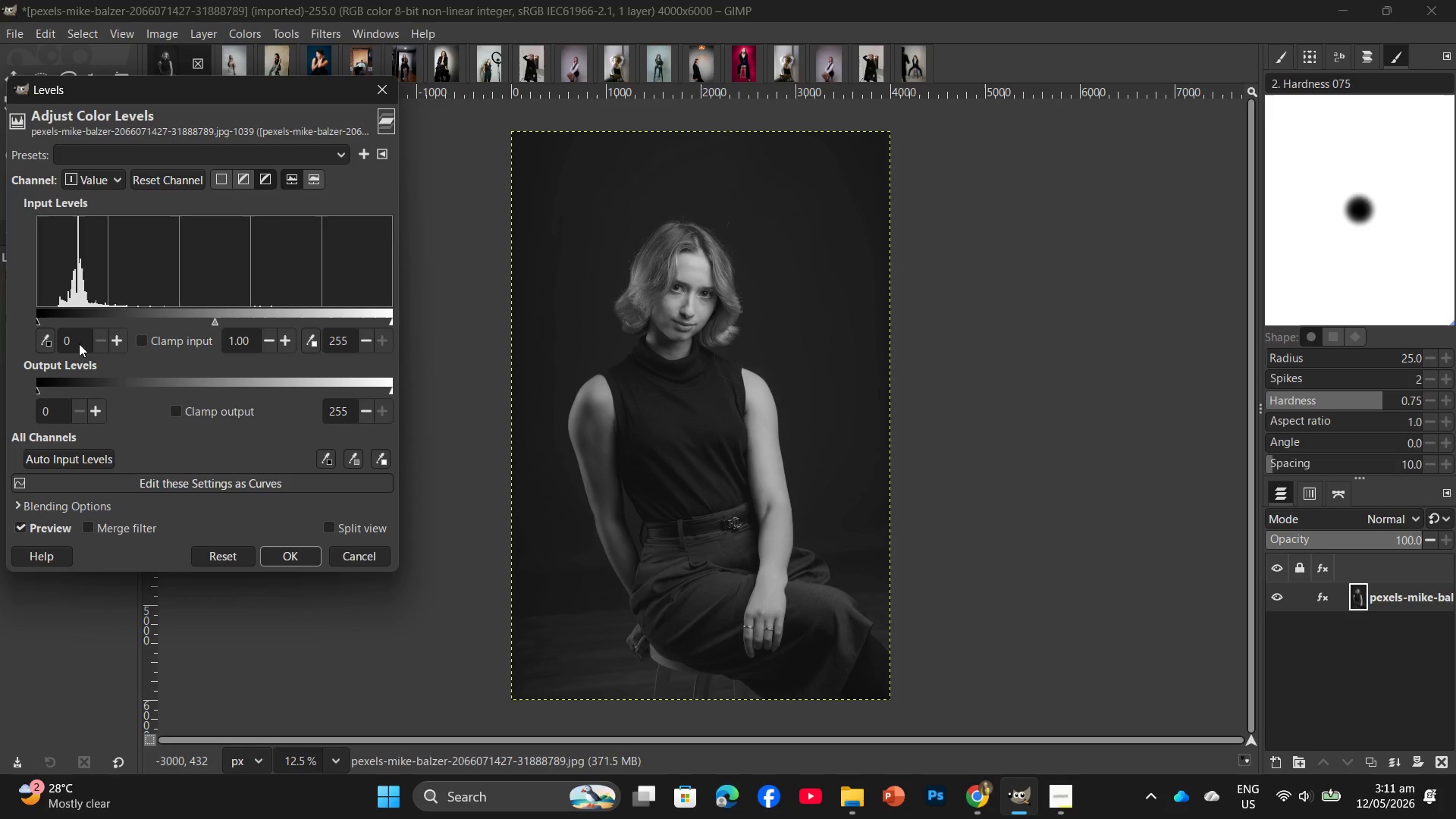 
left_click([71, 350])
 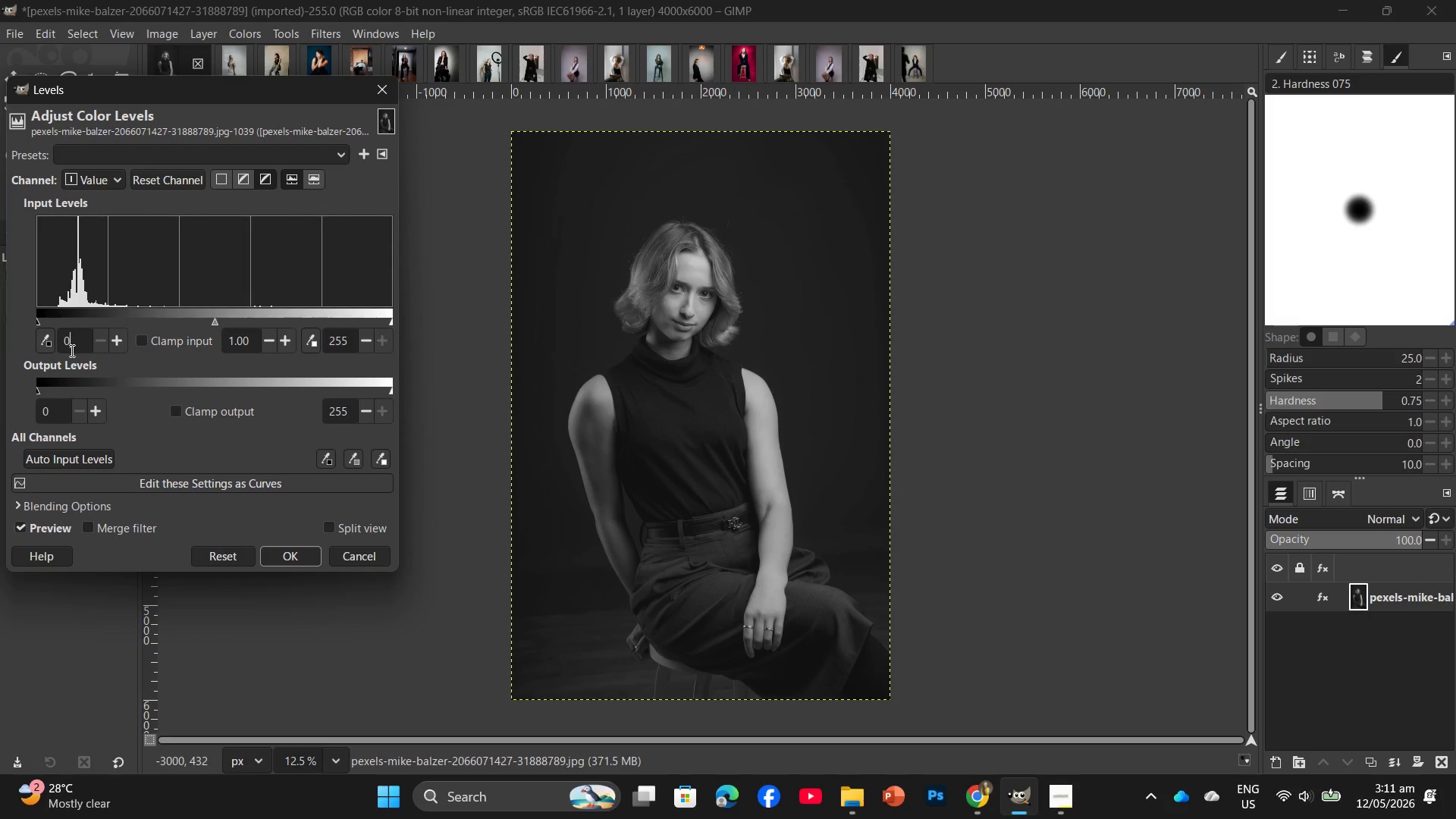 
key(Backspace)
 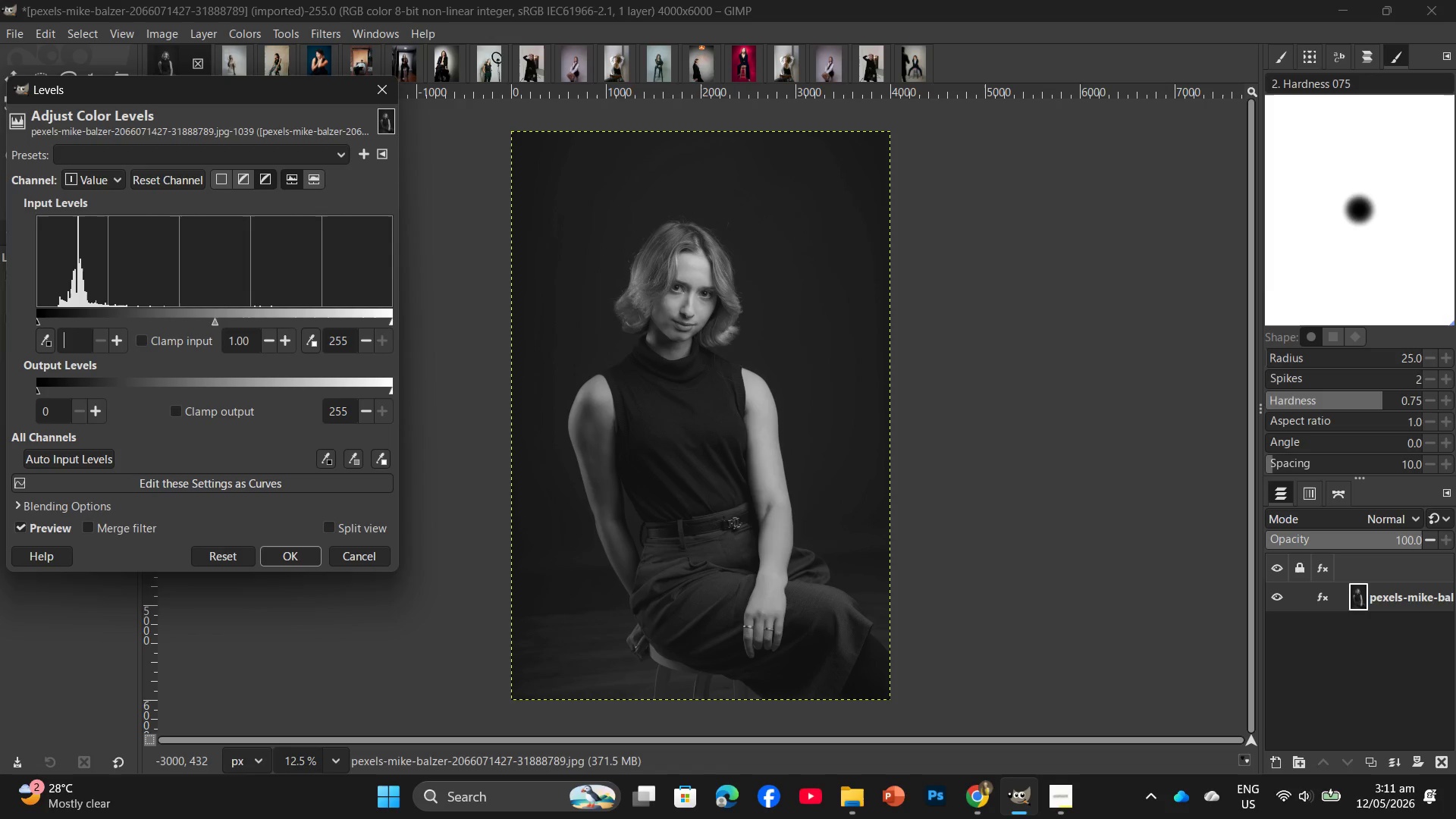 
key(Numpad1)
 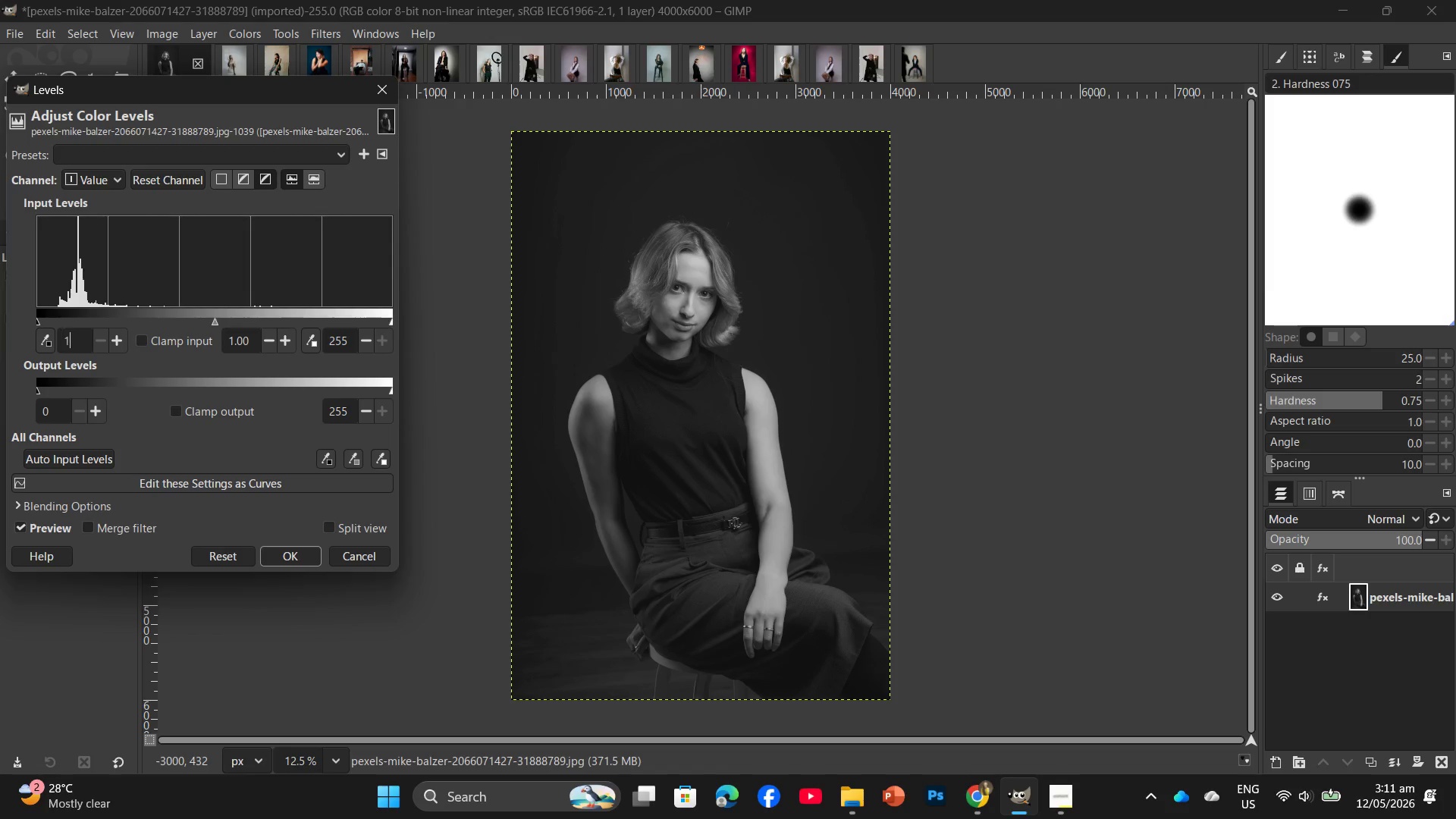 
key(Numpad5)
 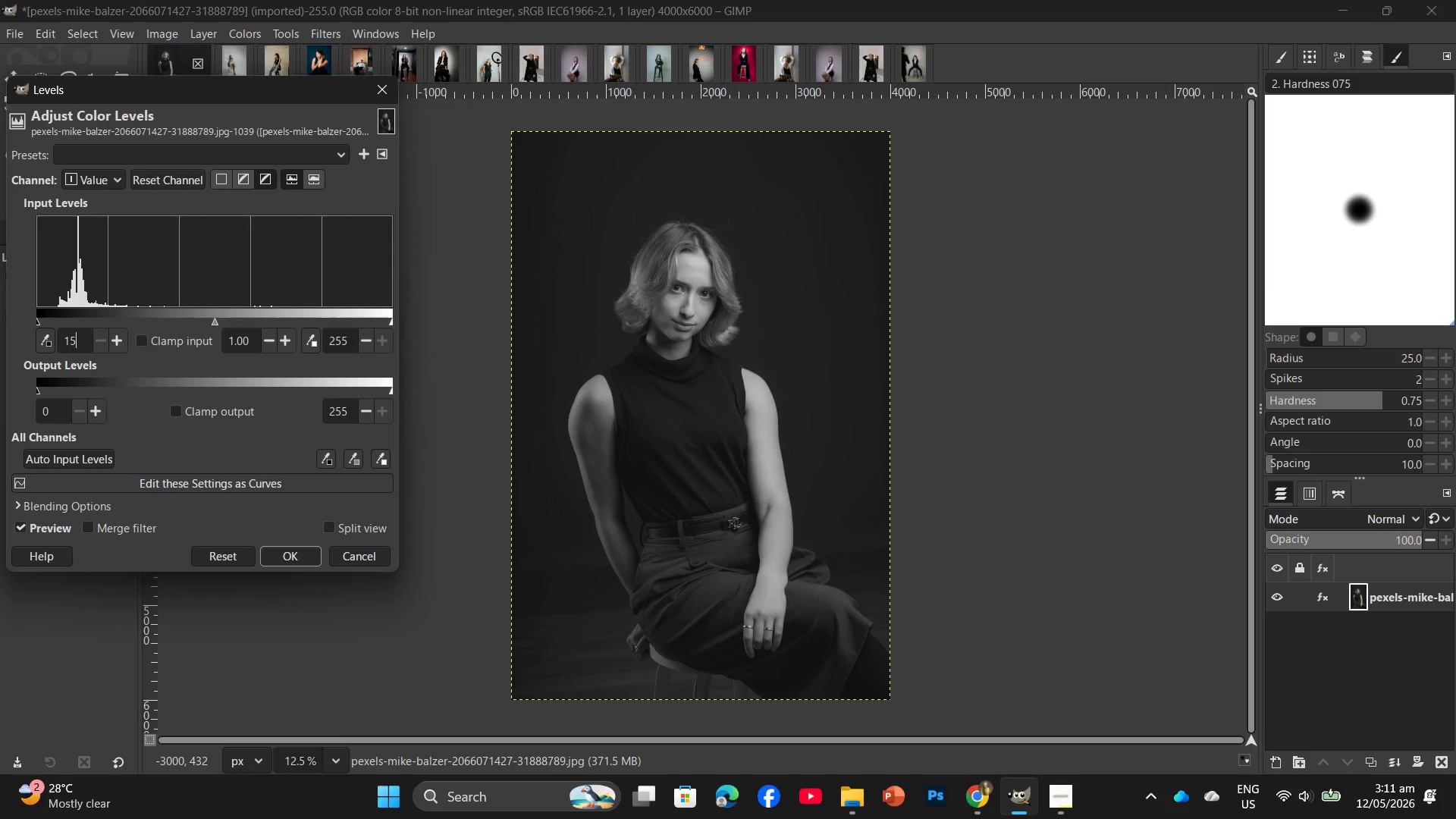 
key(Enter)
 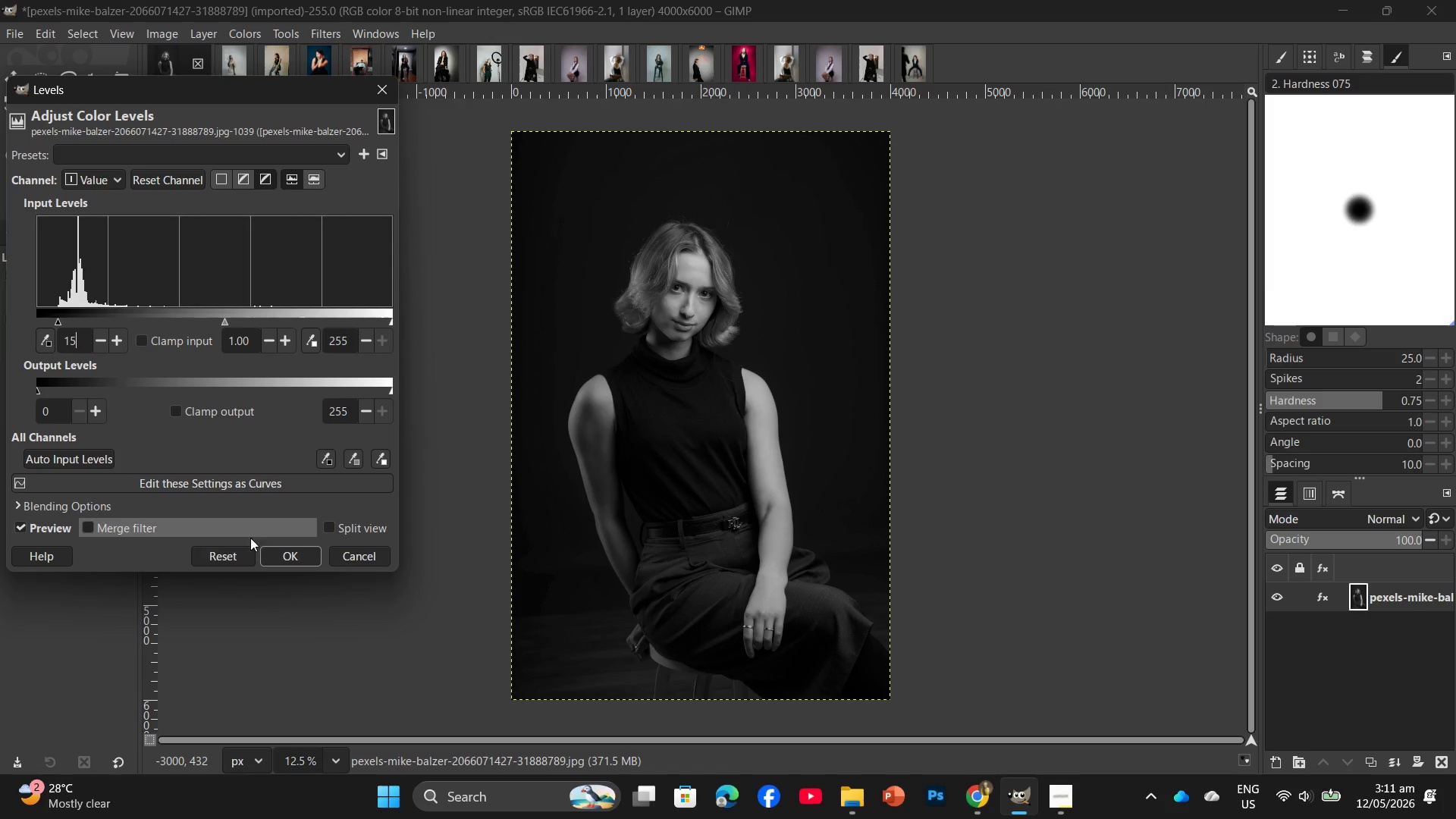 
left_click([276, 557])
 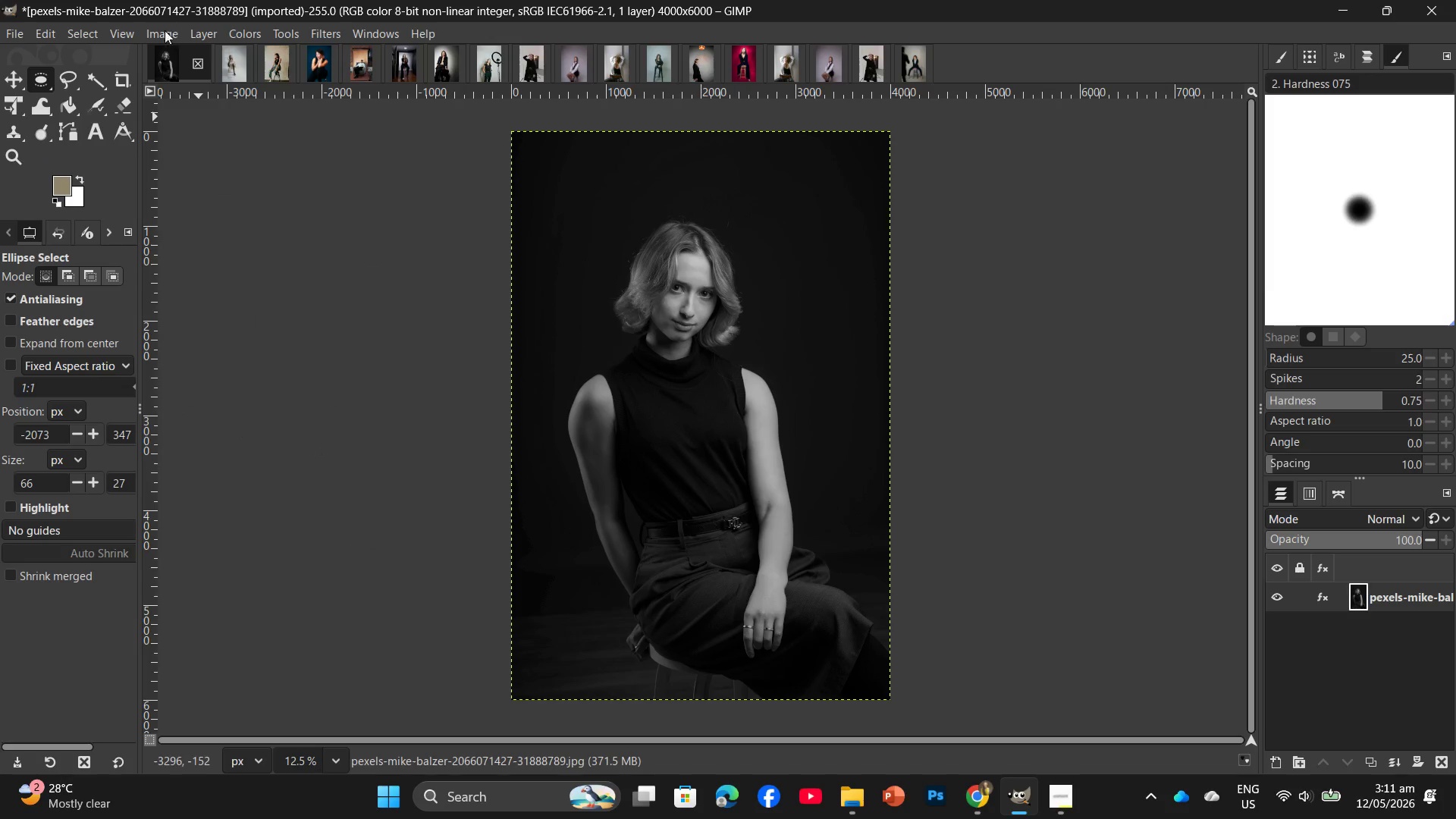 
left_click([155, 35])
 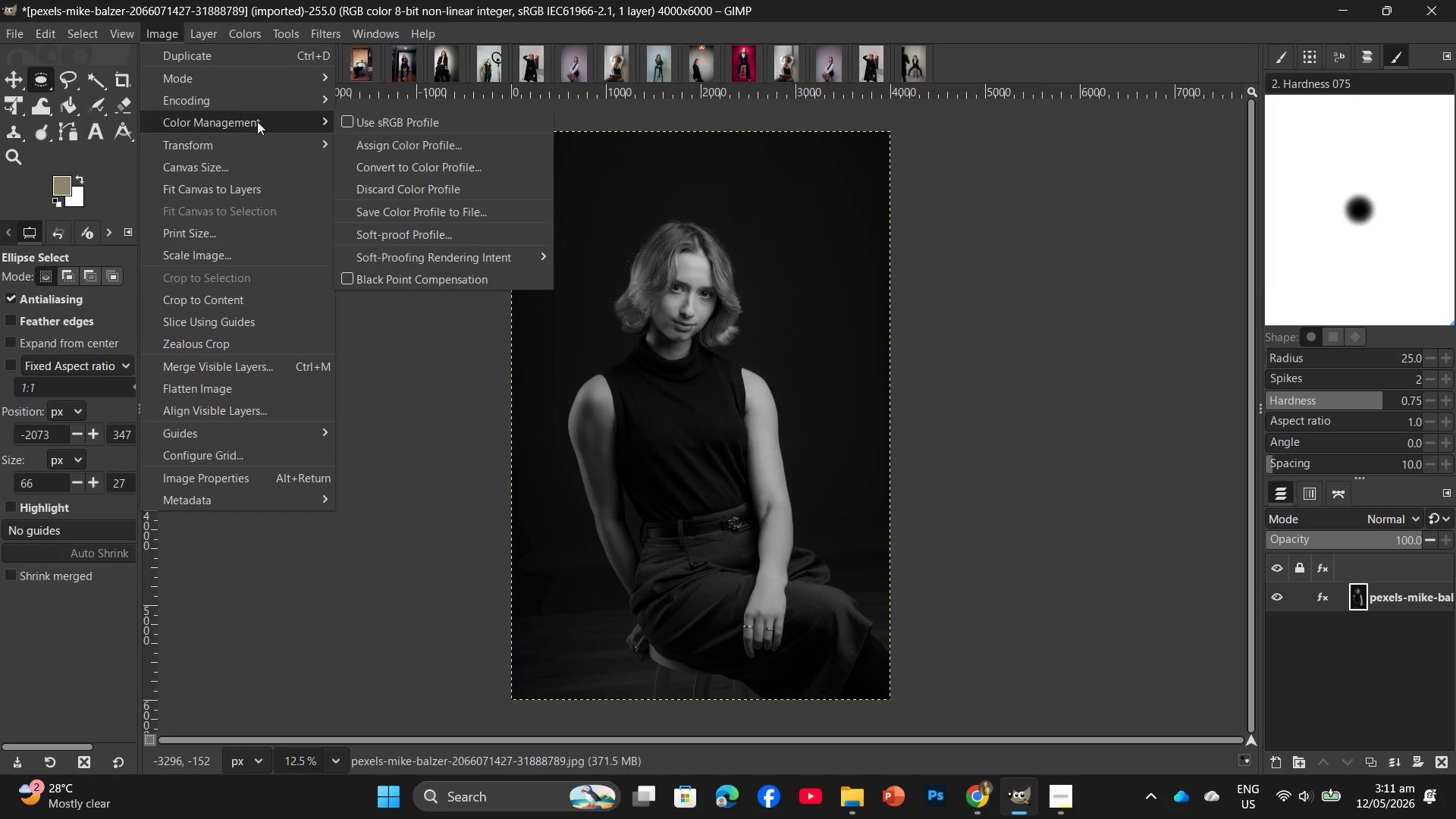 
left_click([341, 118])
 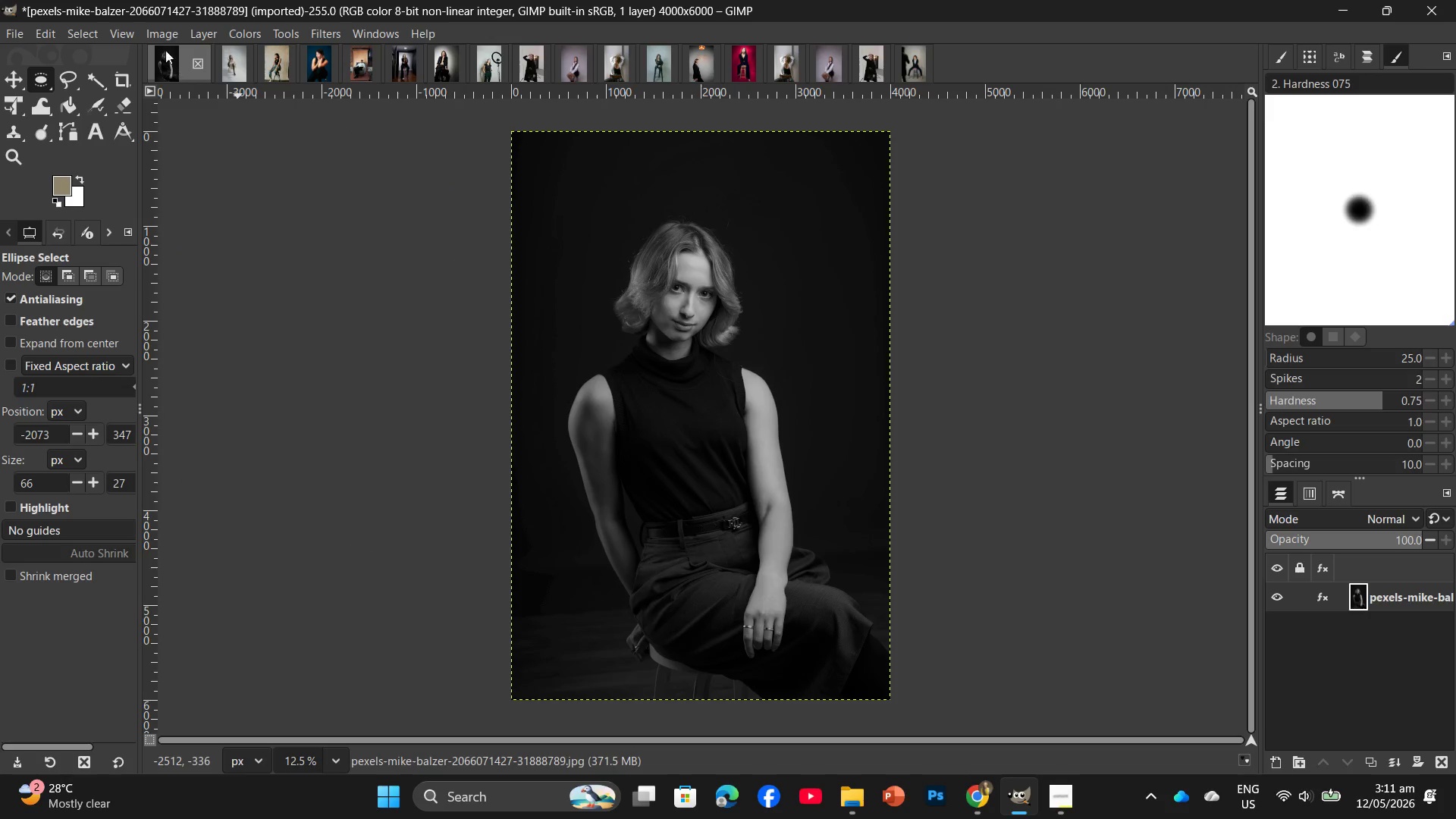 
left_click([149, 28])
 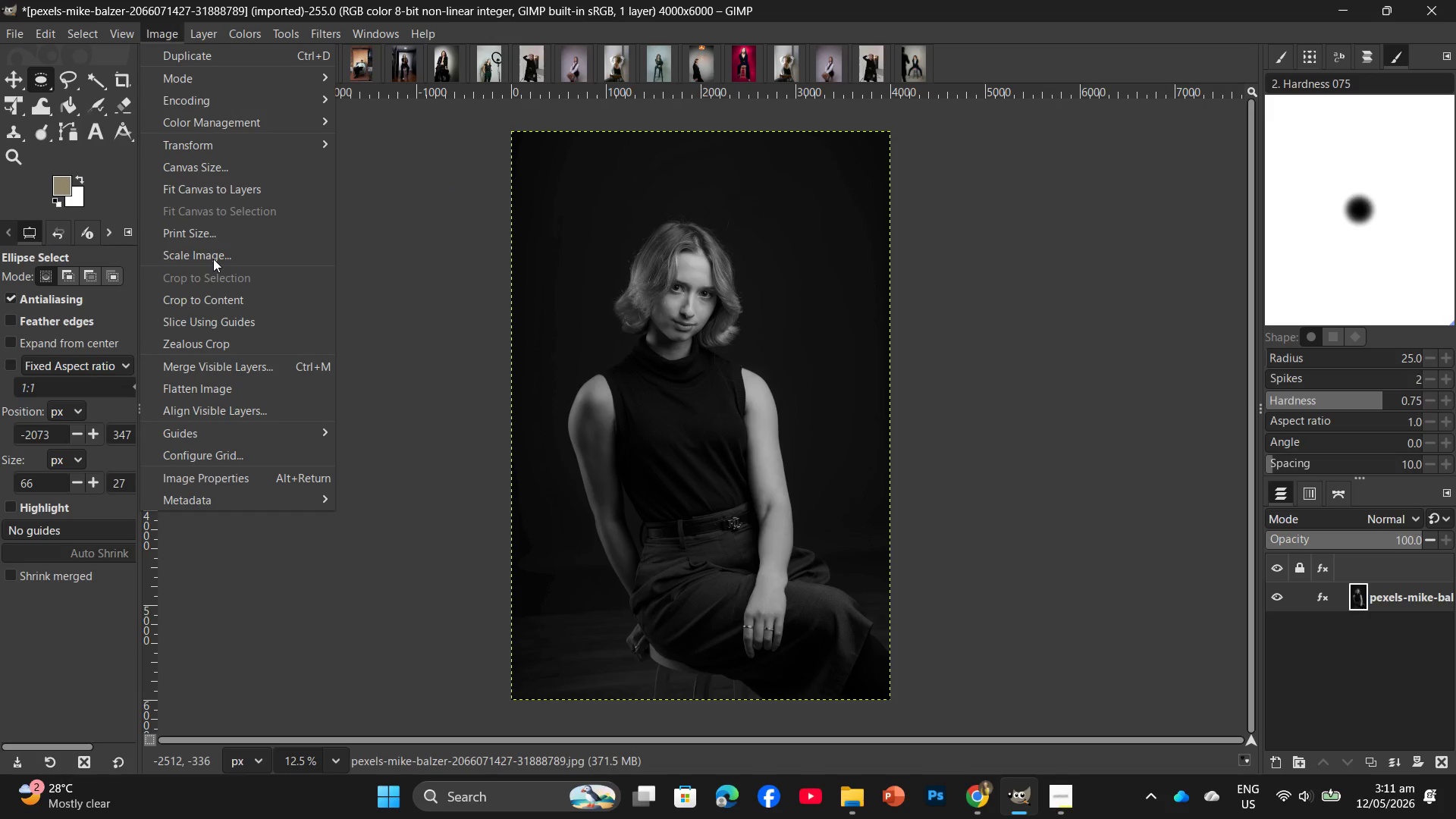 
left_click([213, 259])
 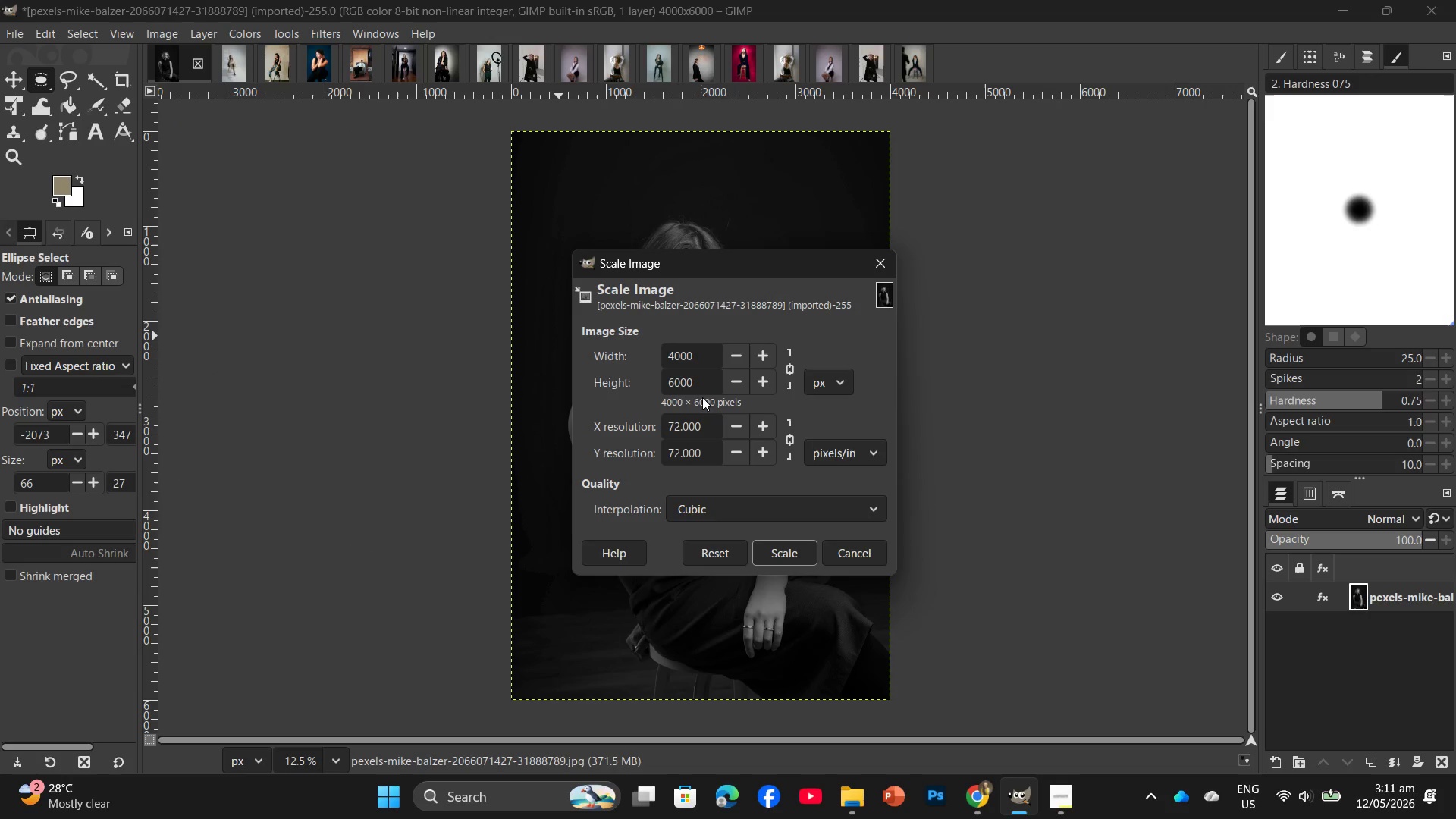 
left_click_drag(start_coordinate=[700, 387], to_coordinate=[658, 380])
 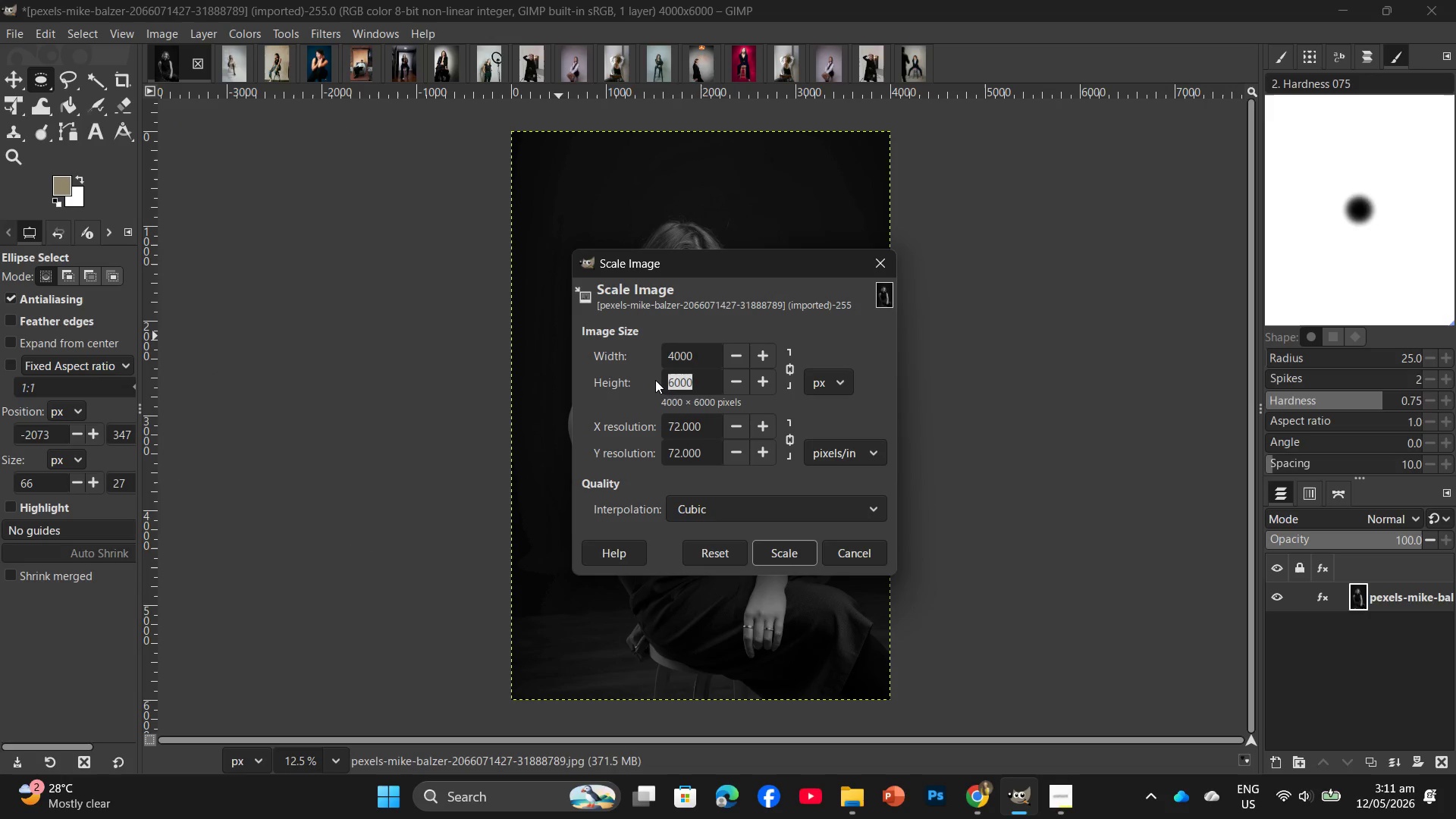 
key(Numpad2)
 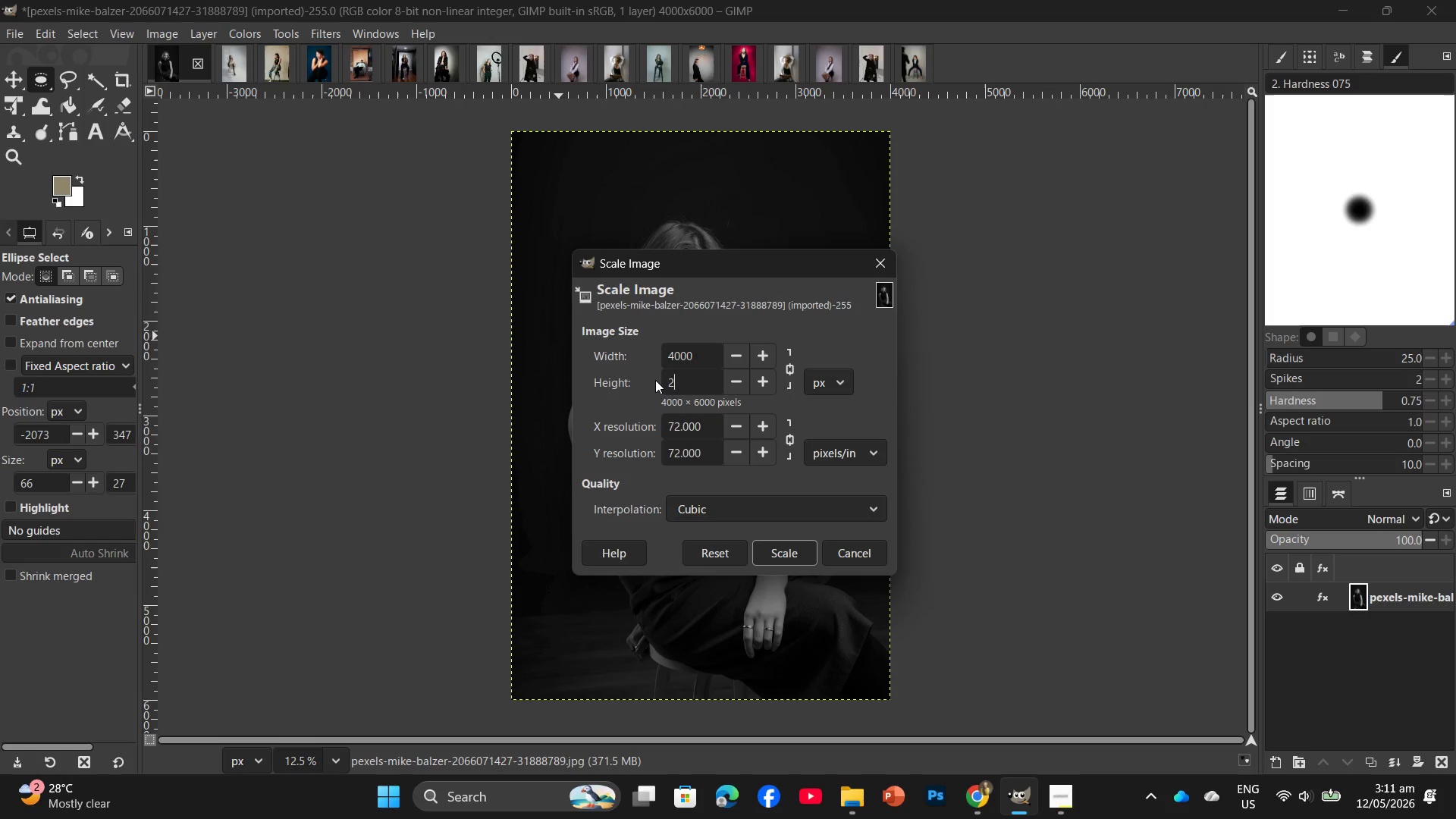 
key(Numpad0)
 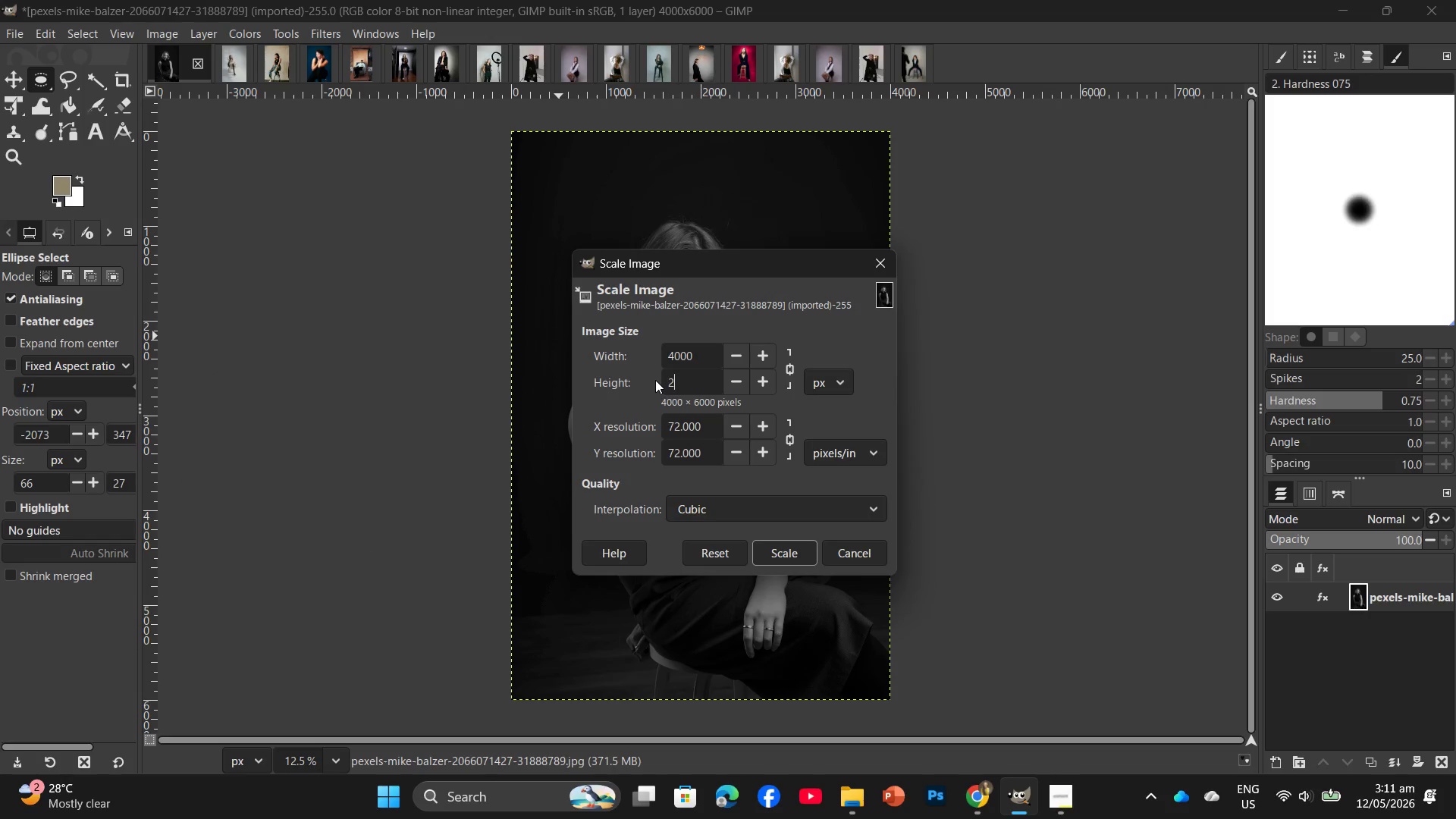 
key(Numpad0)
 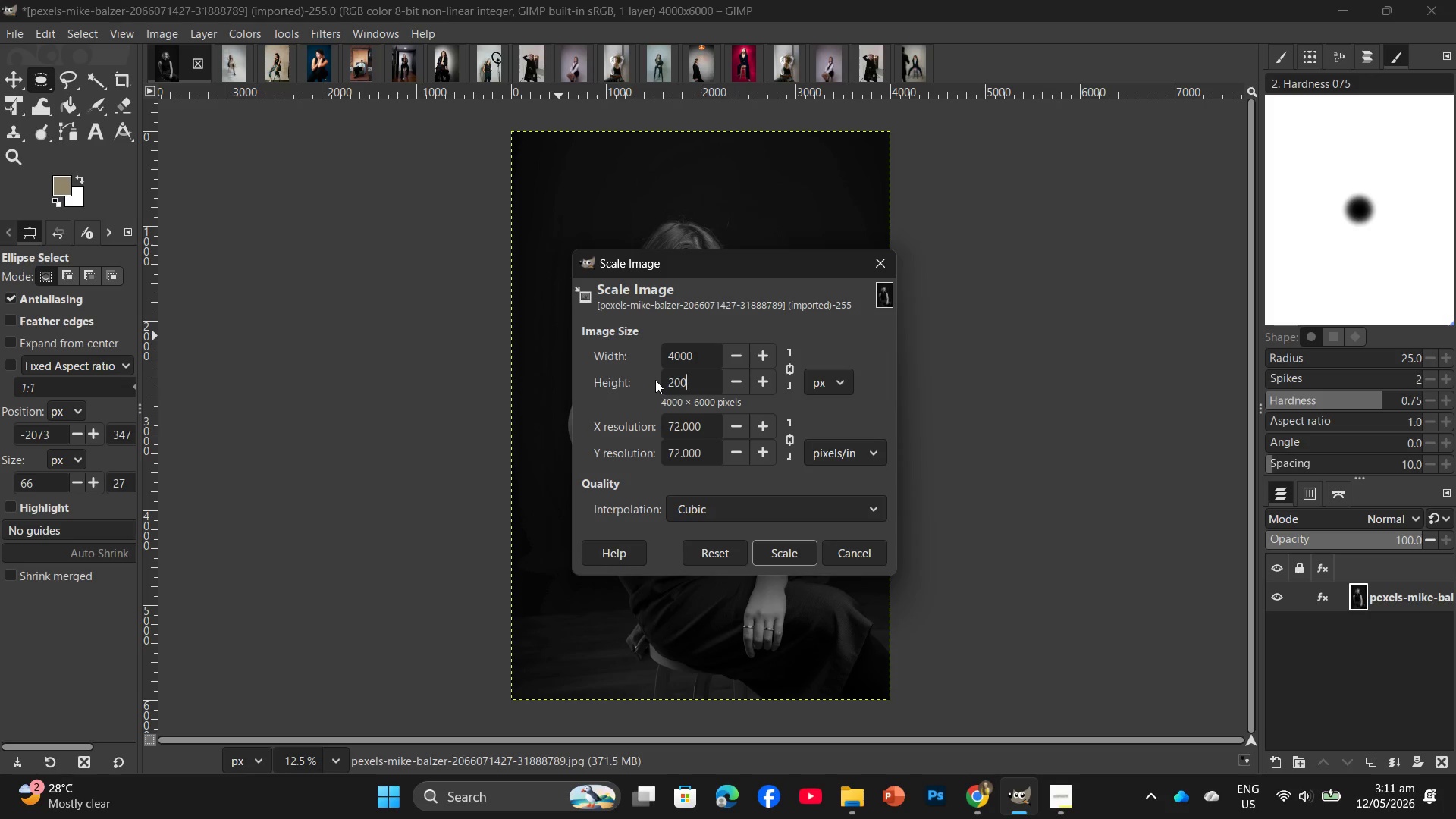 
key(Numpad0)
 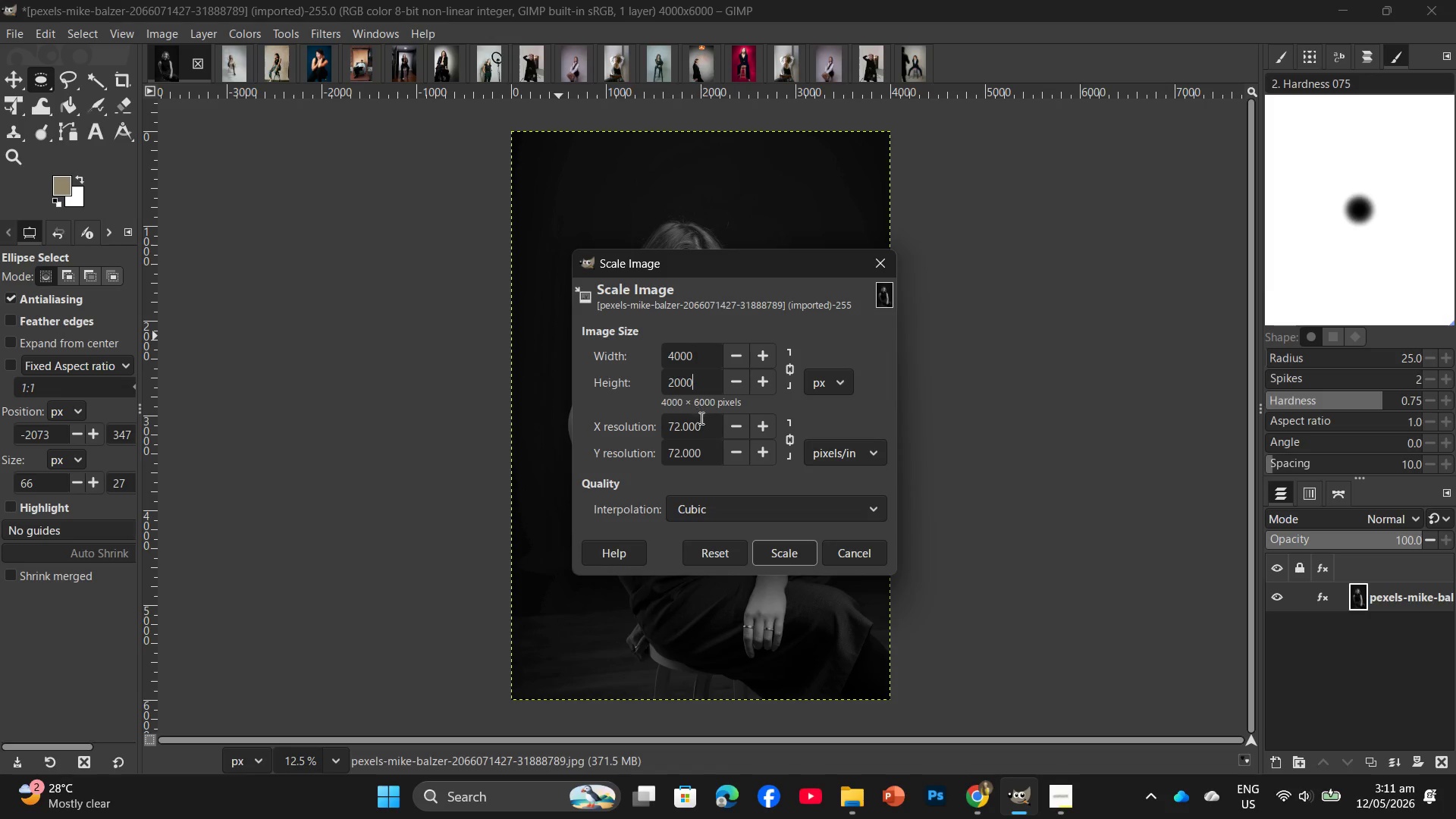 
left_click_drag(start_coordinate=[704, 424], to_coordinate=[634, 419])
 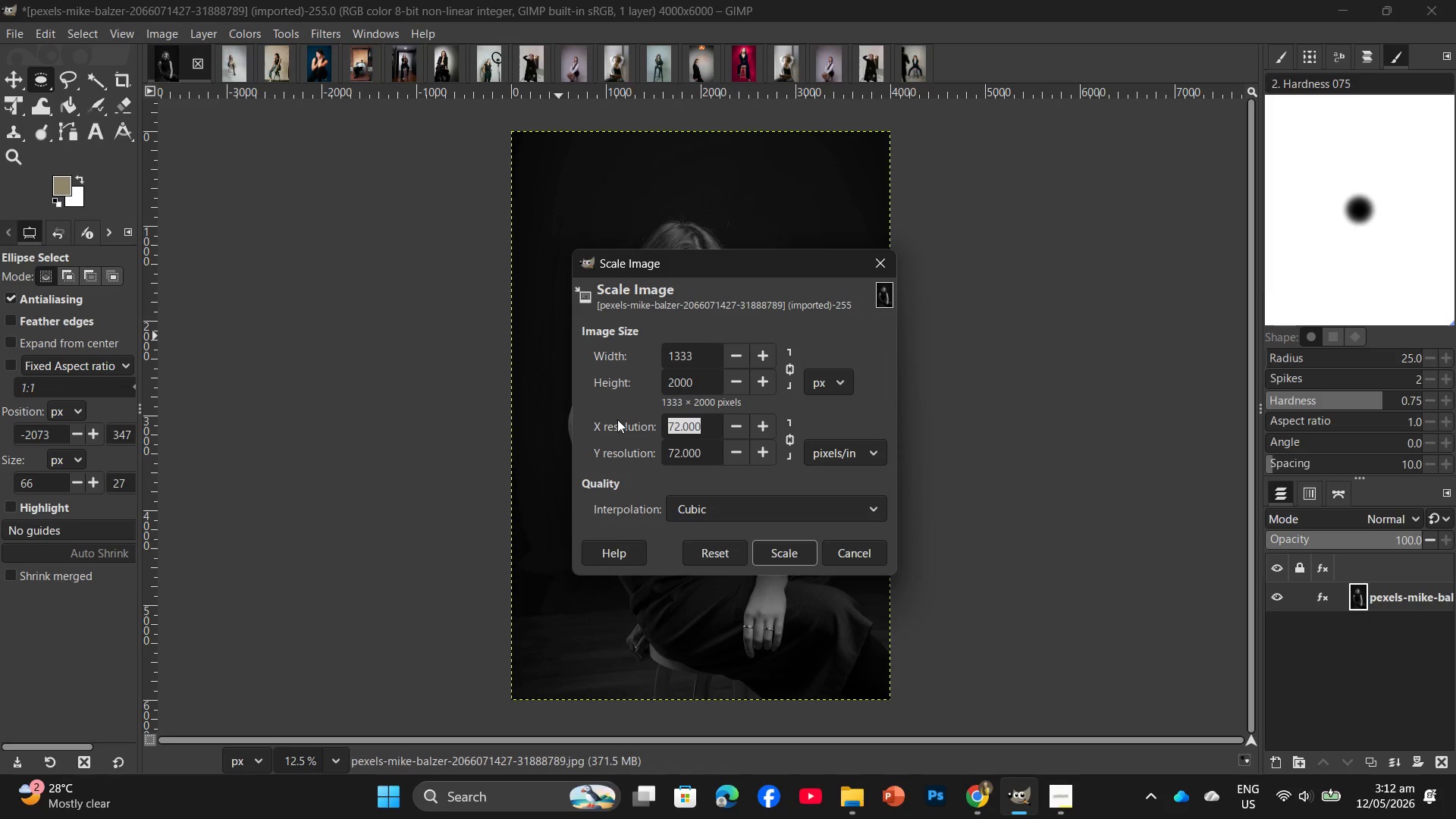 
key(Numpad3)
 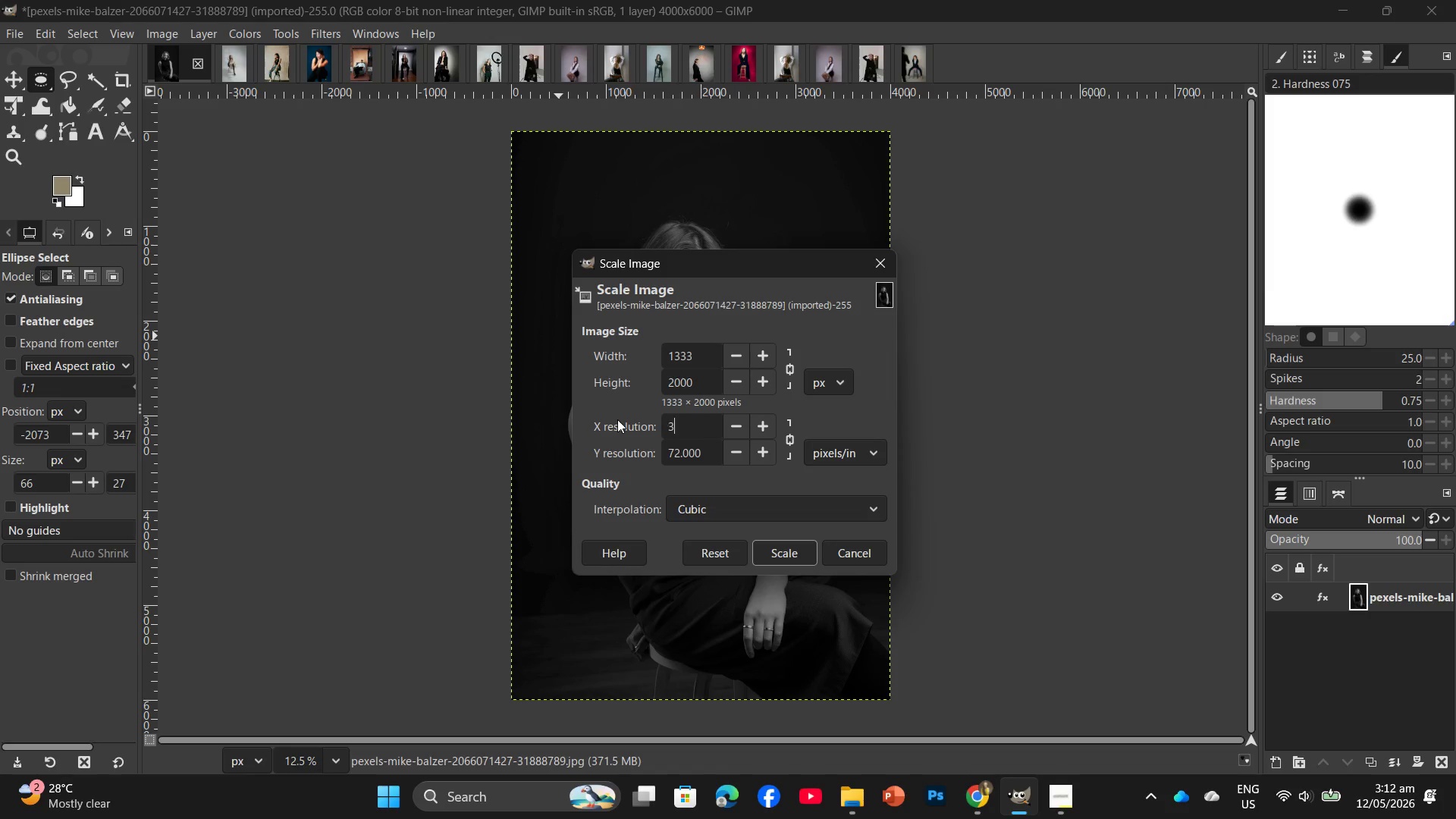 
key(Numpad0)
 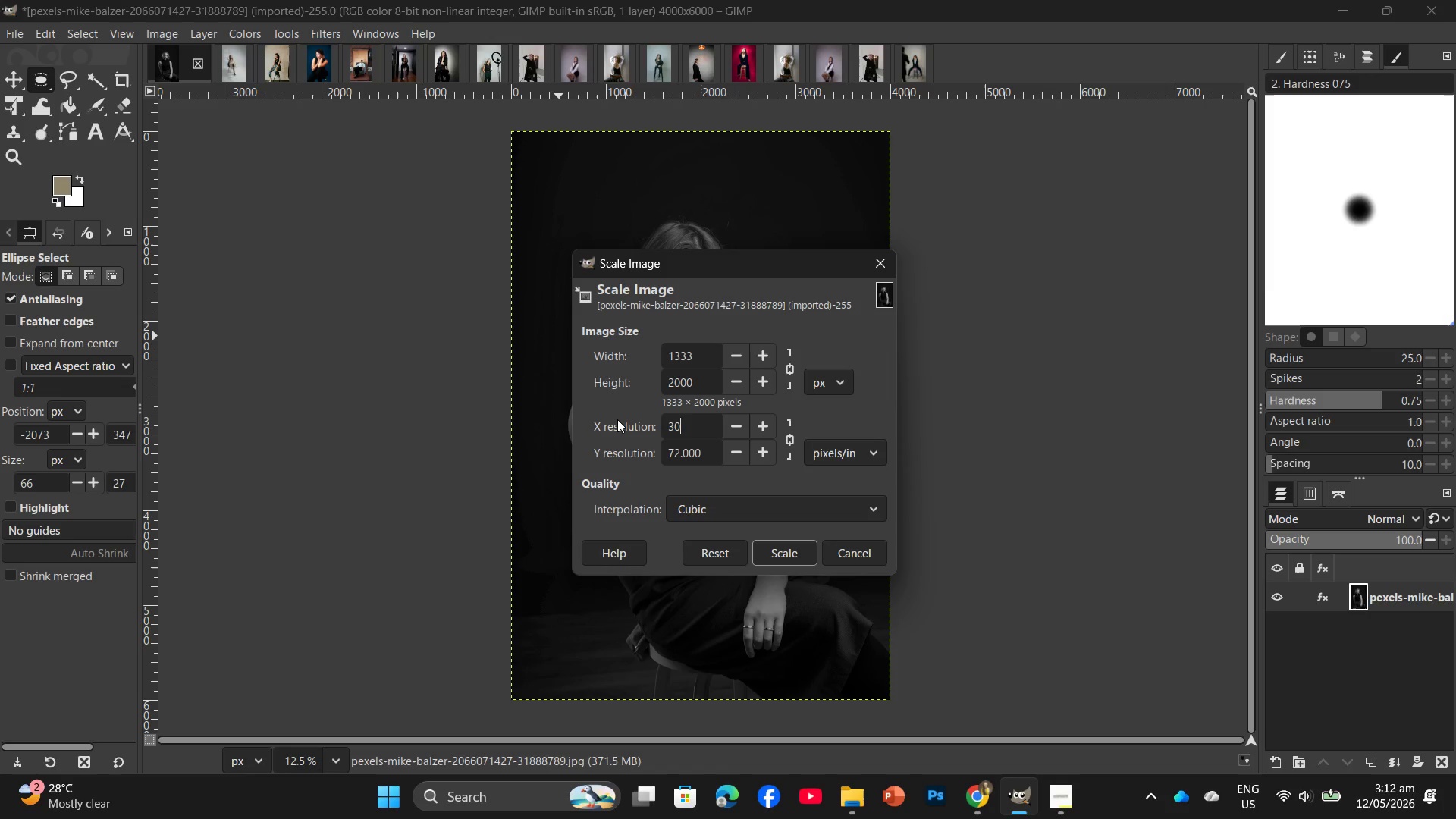 
key(Numpad0)
 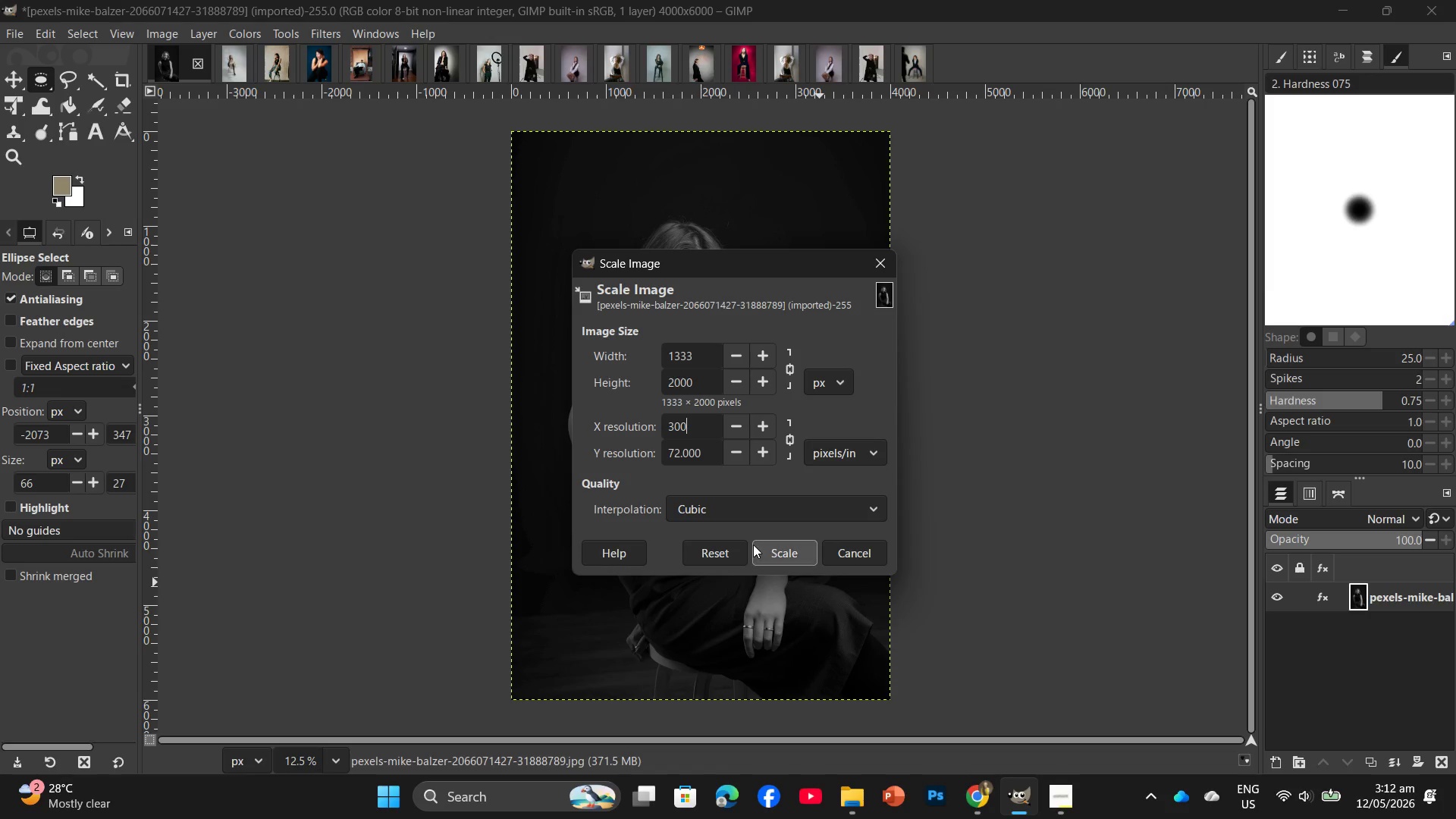 
left_click([761, 545])
 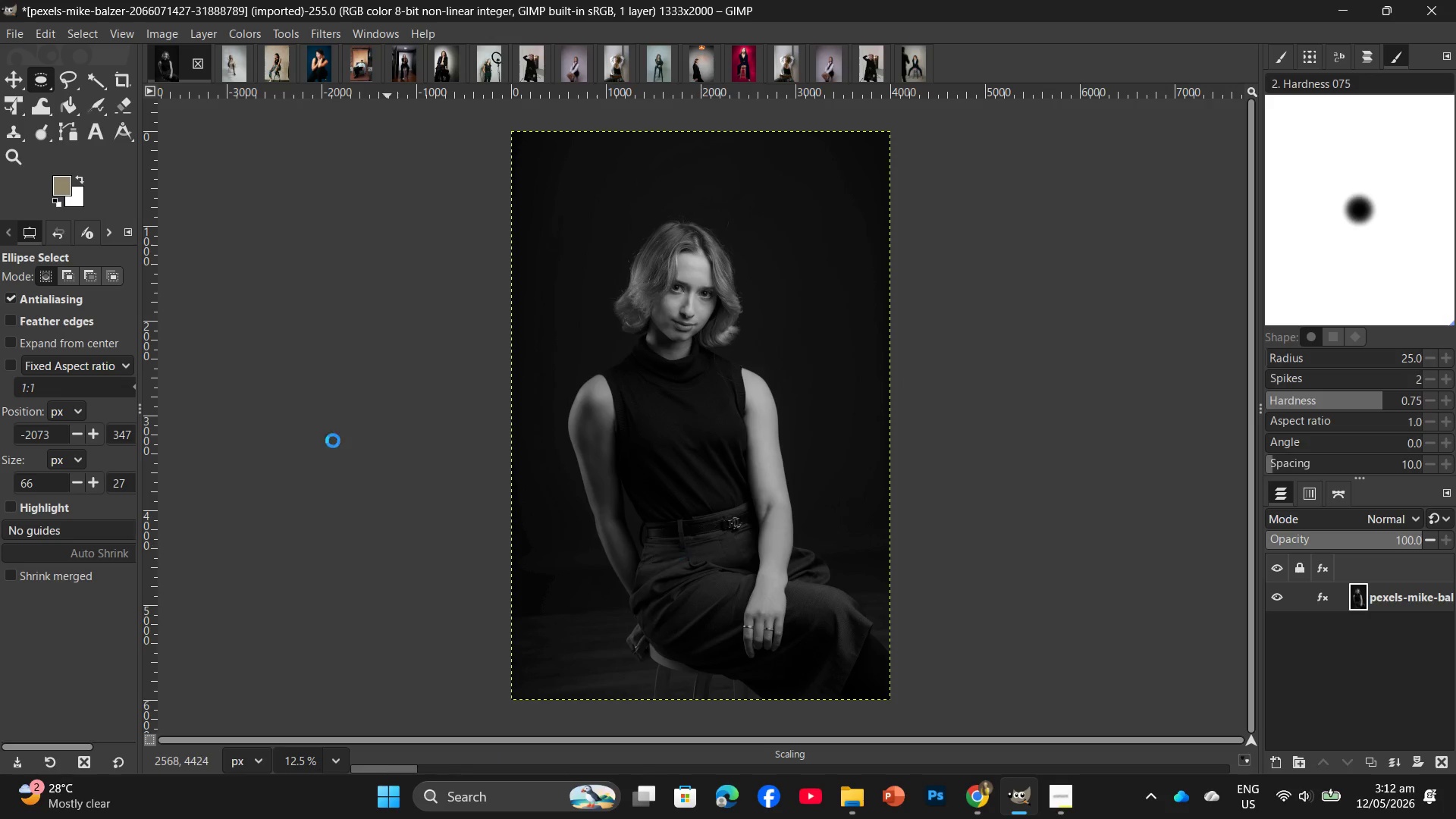 
mouse_move([21, 28])
 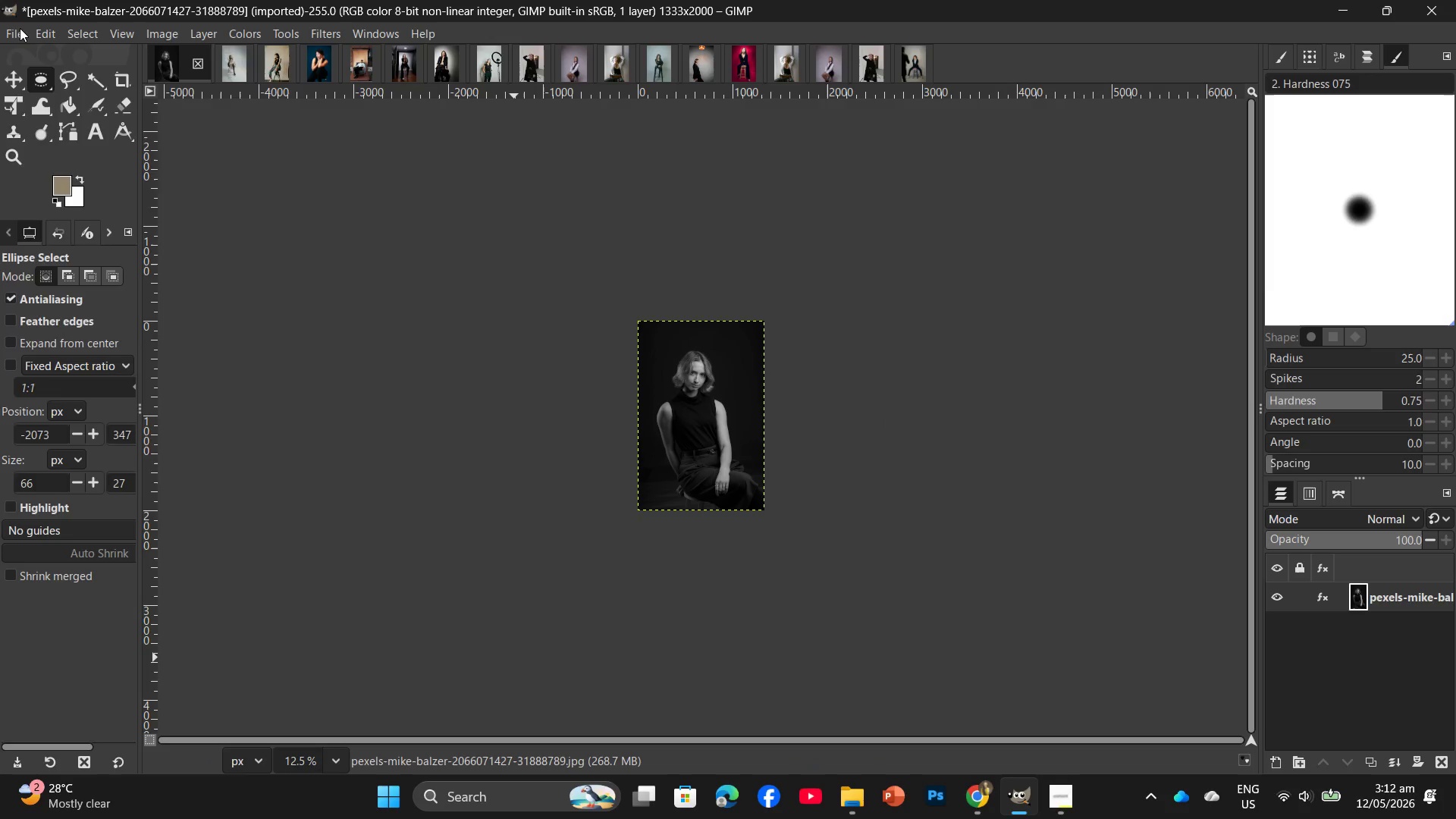 
left_click([20, 28])
 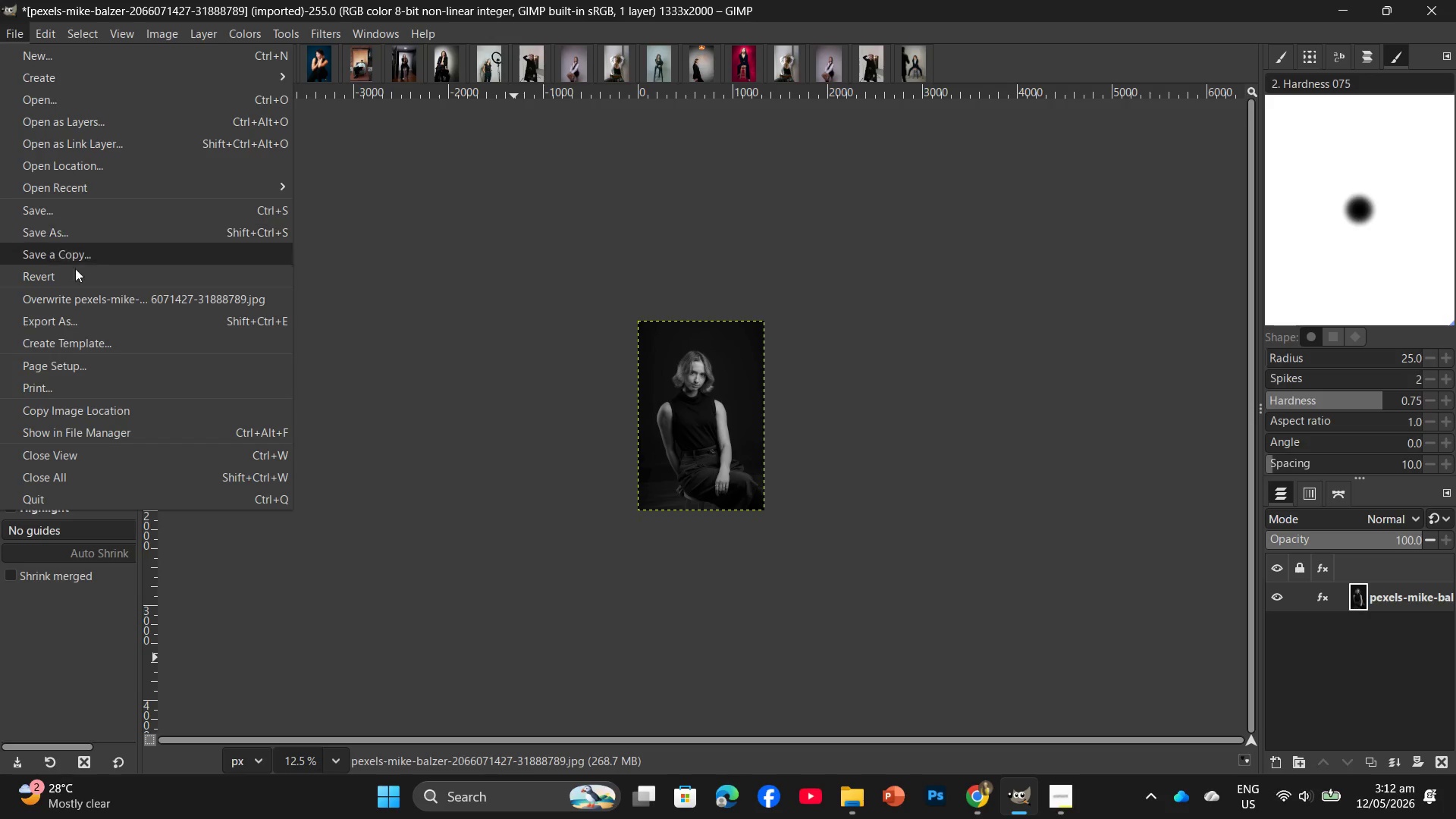 
left_click([89, 325])
 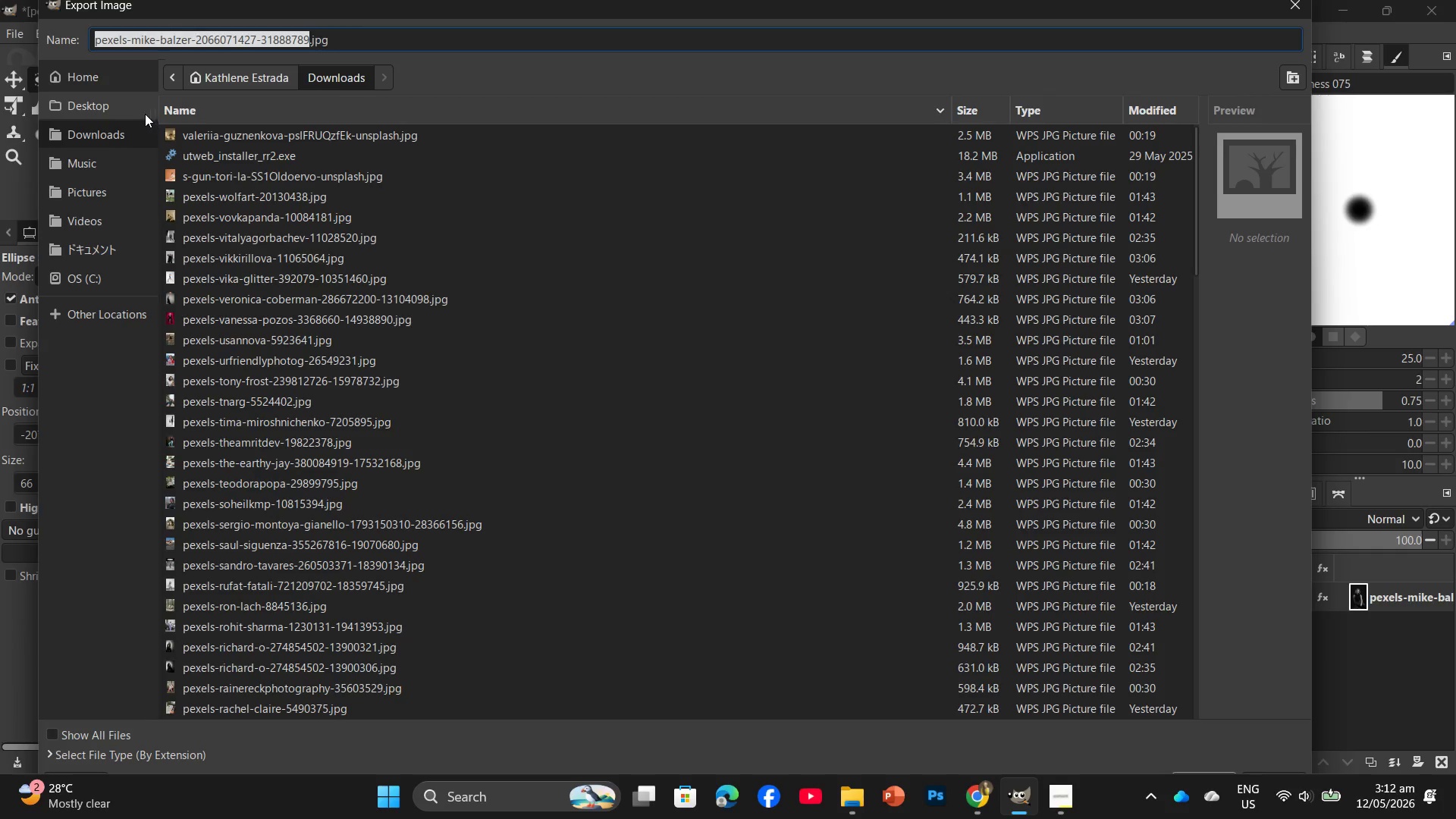 
double_click([130, 90])
 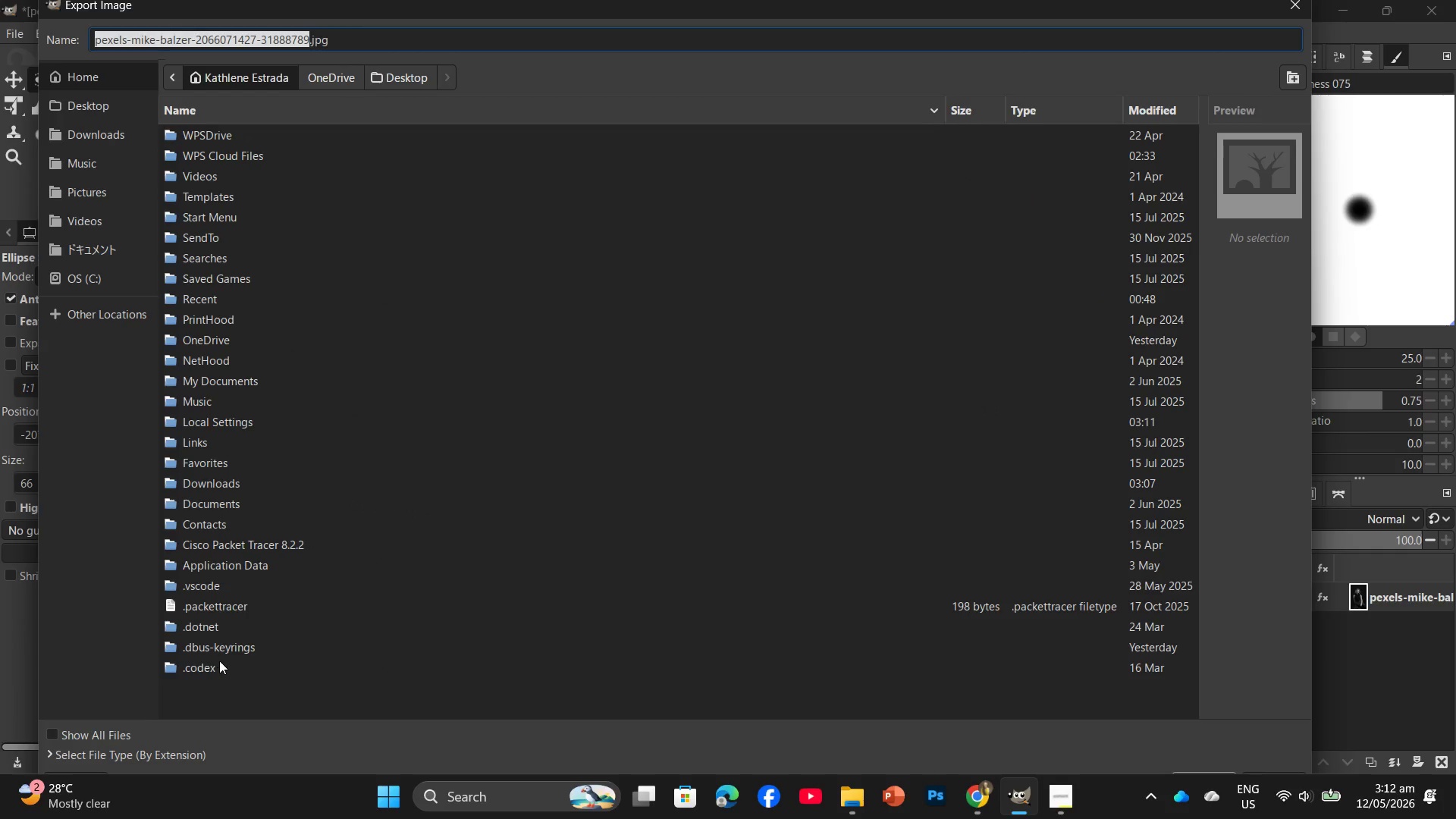 
left_click([96, 144])
 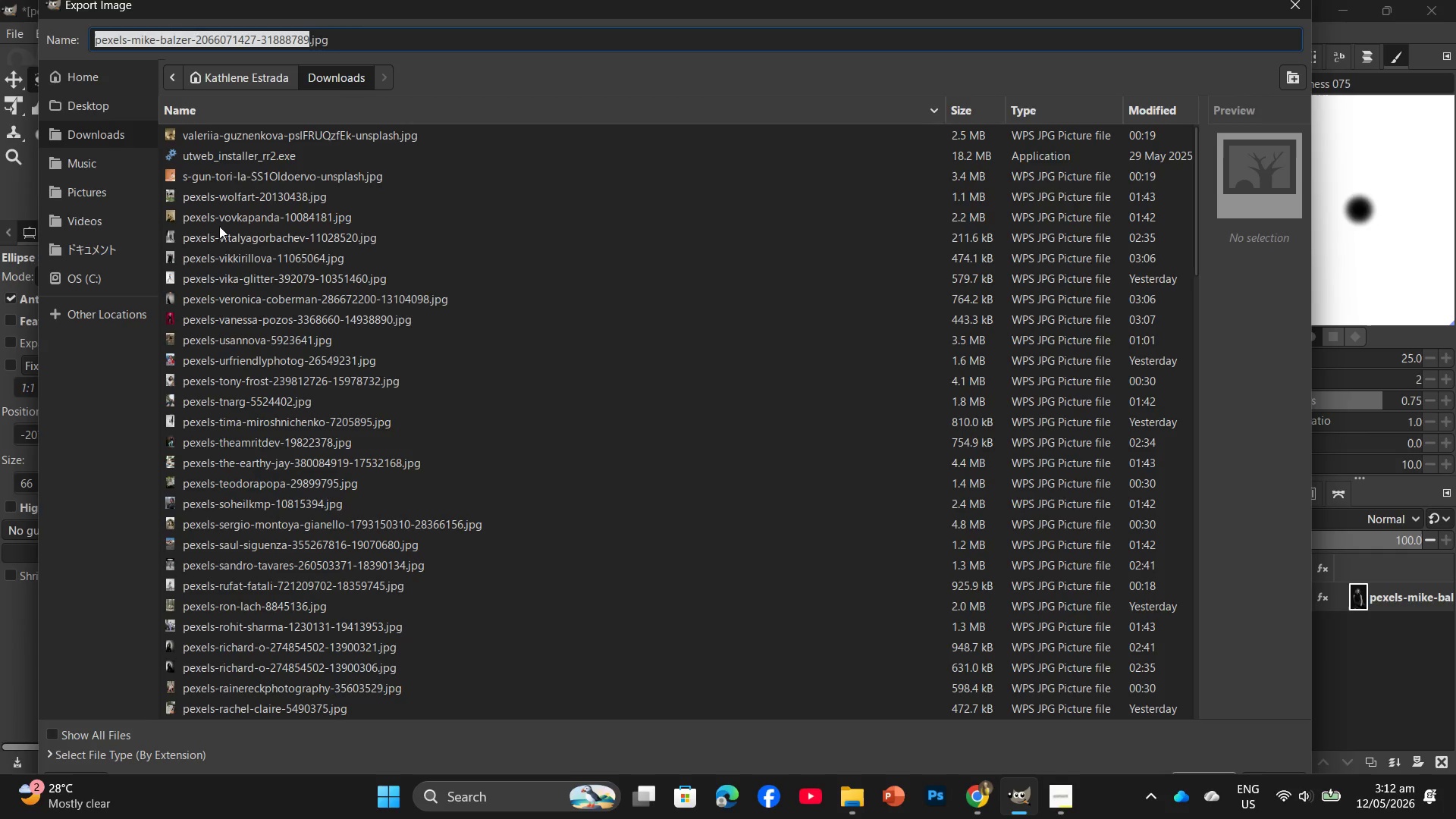 
left_click([85, 106])
 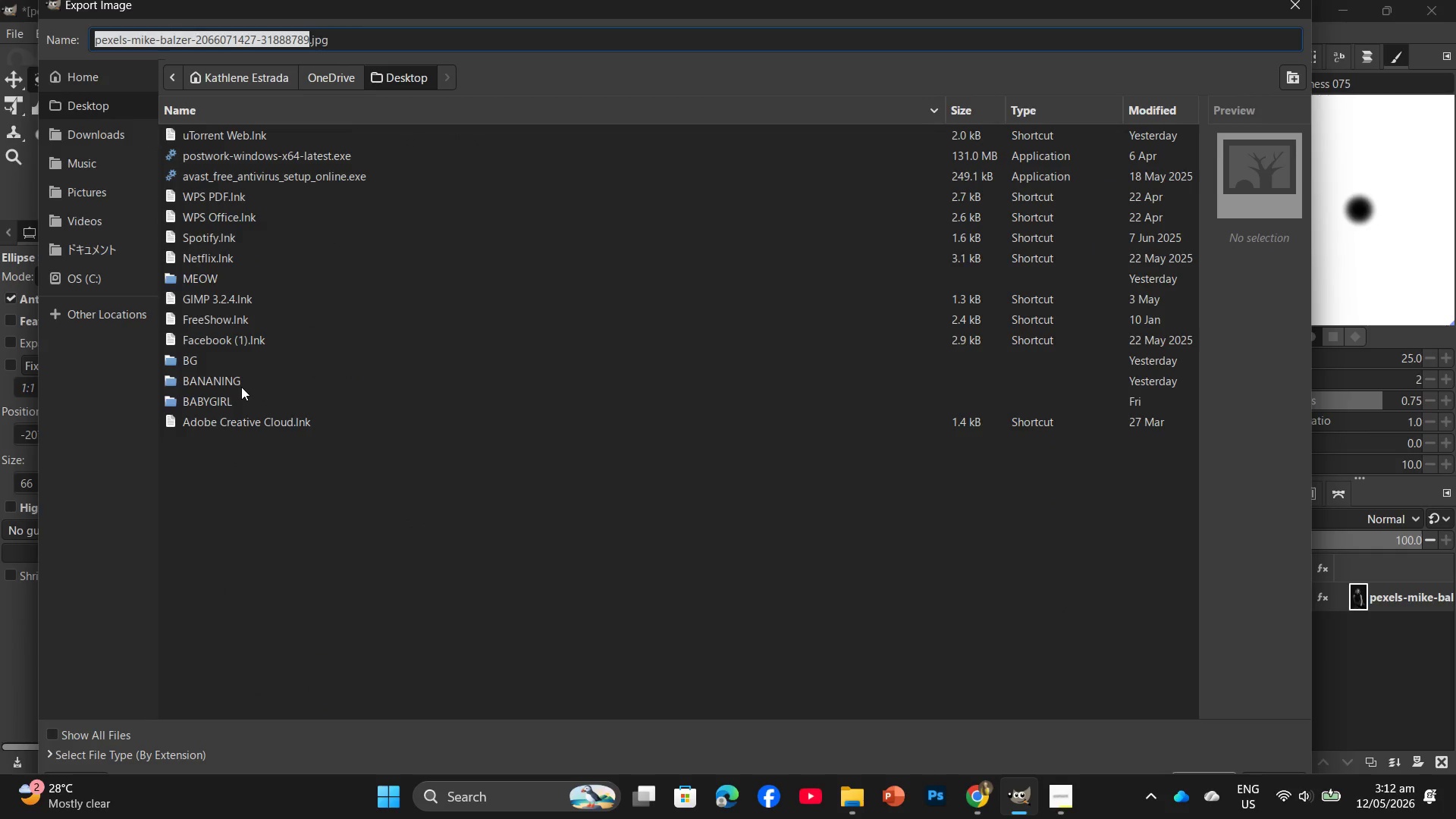 
double_click([241, 383])
 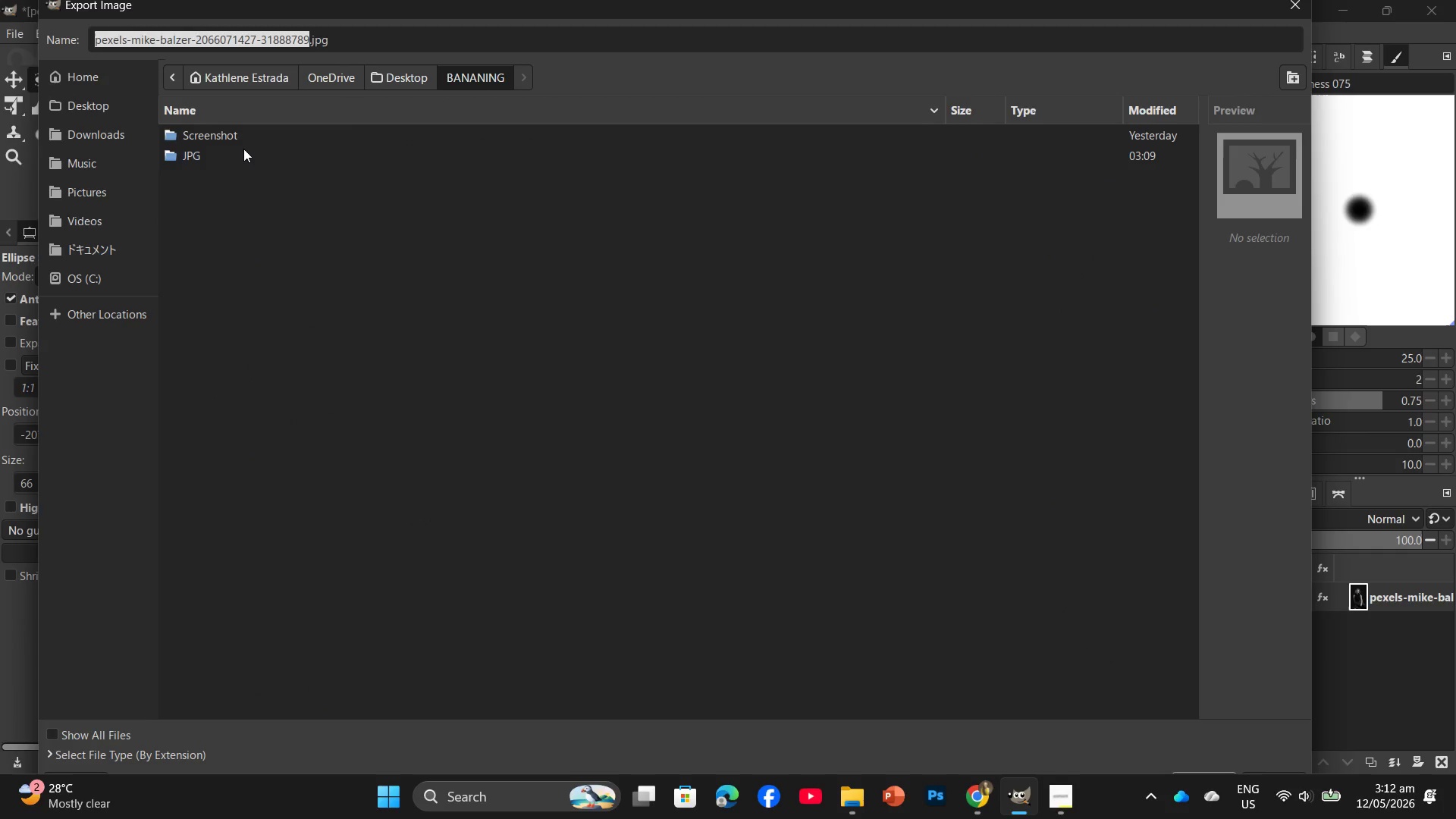 
double_click([241, 151])
 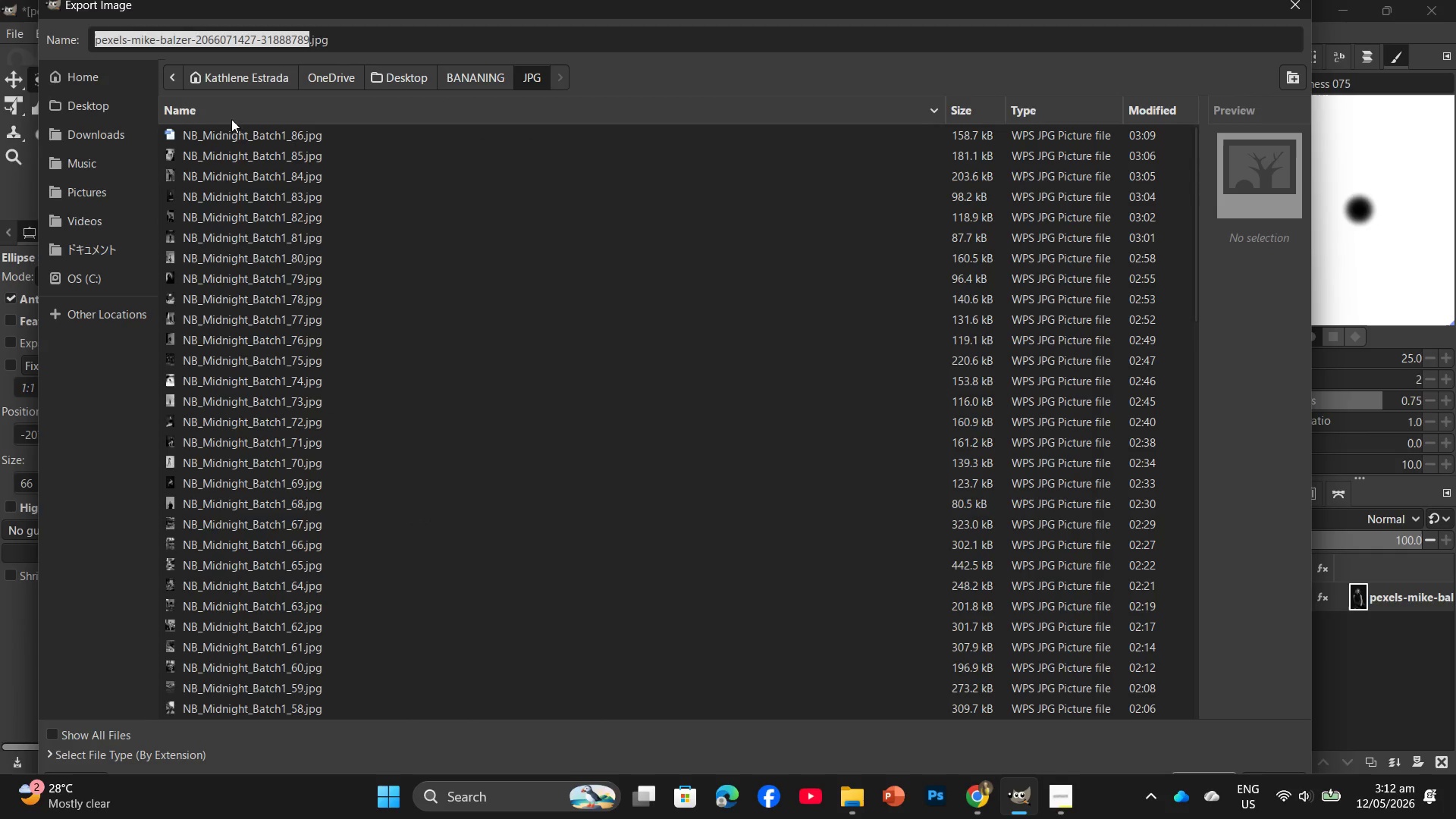 
left_click([231, 133])
 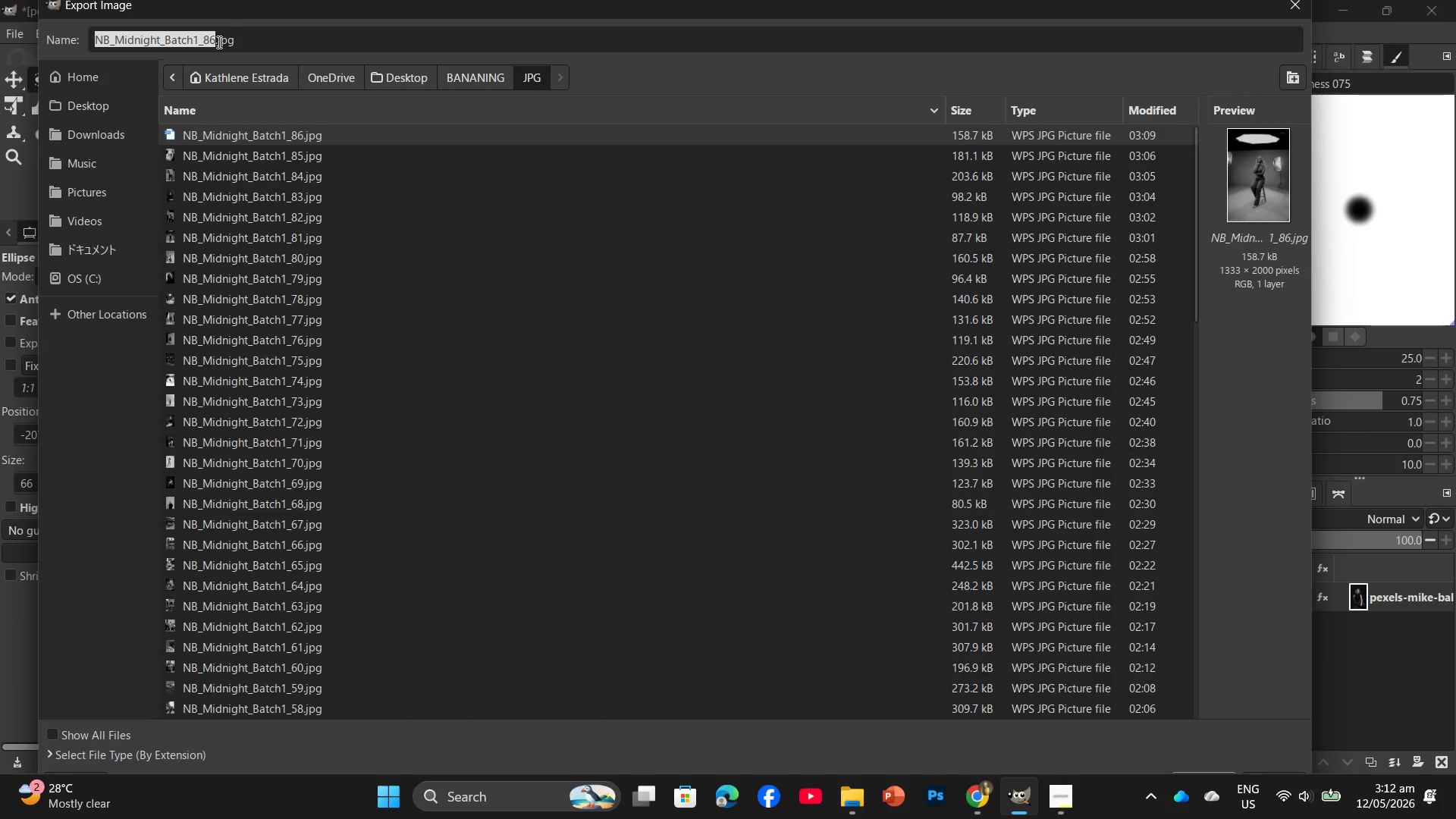 
left_click([212, 37])
 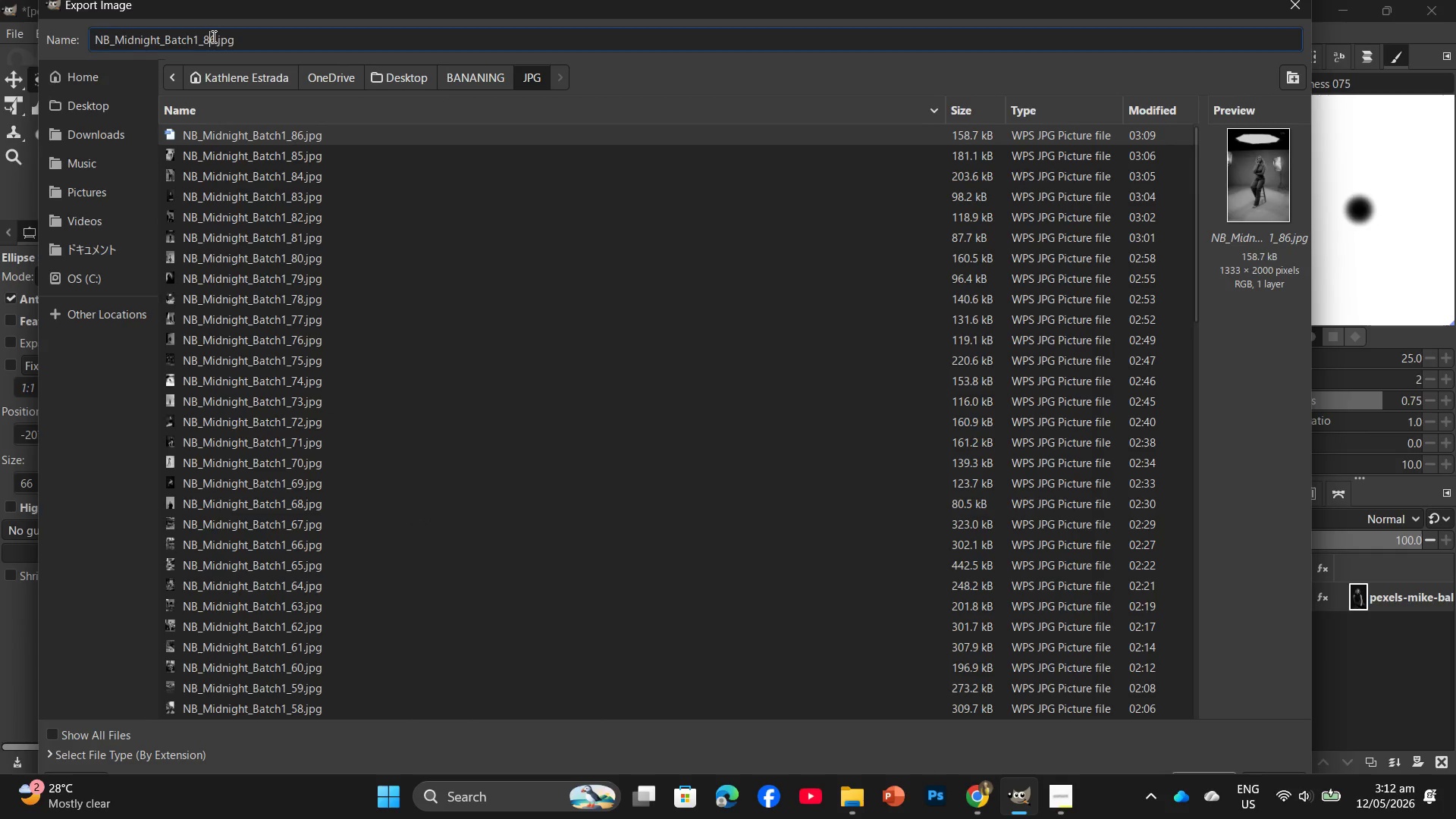 
left_click([215, 35])
 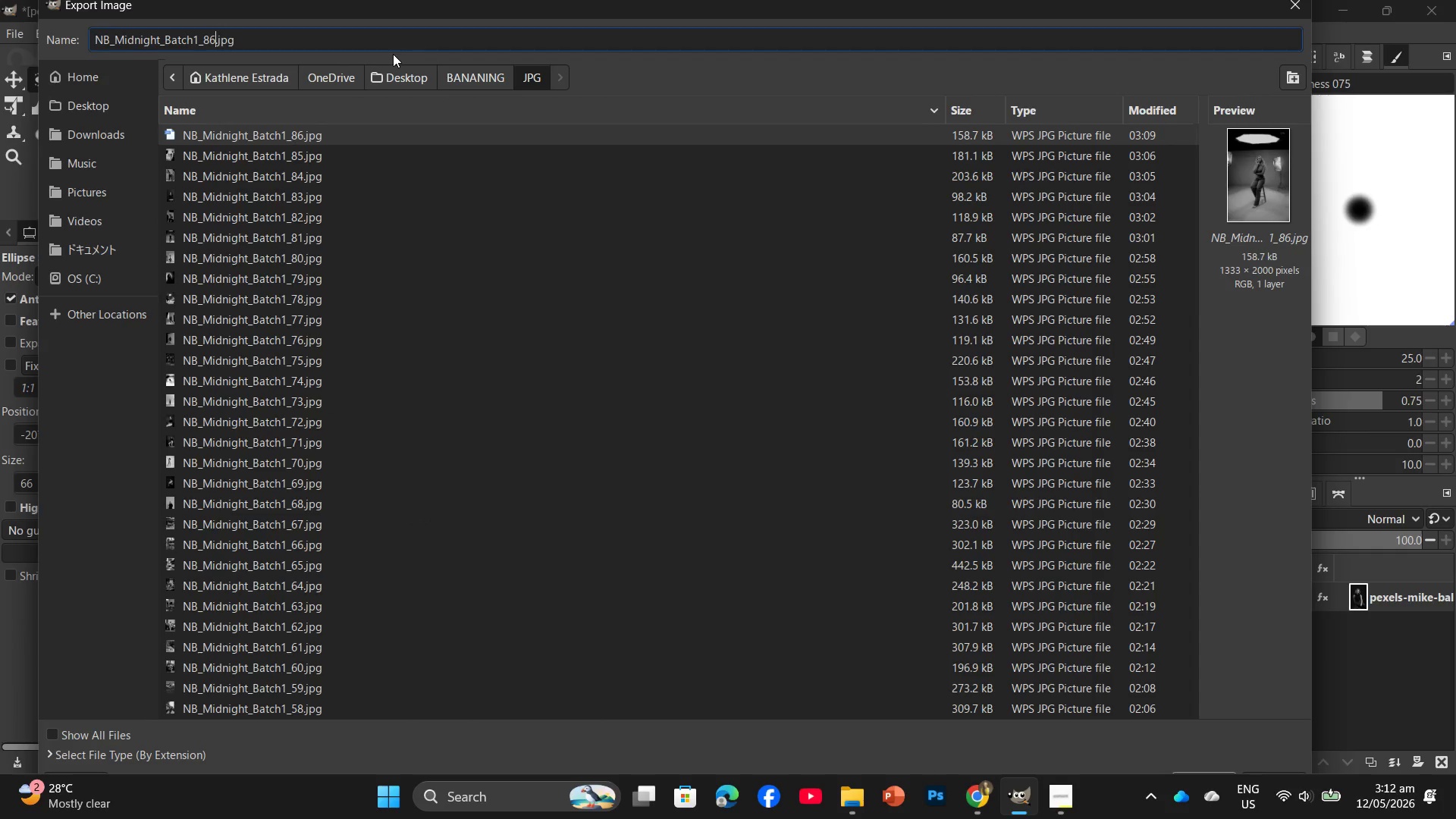 
key(Backspace)
 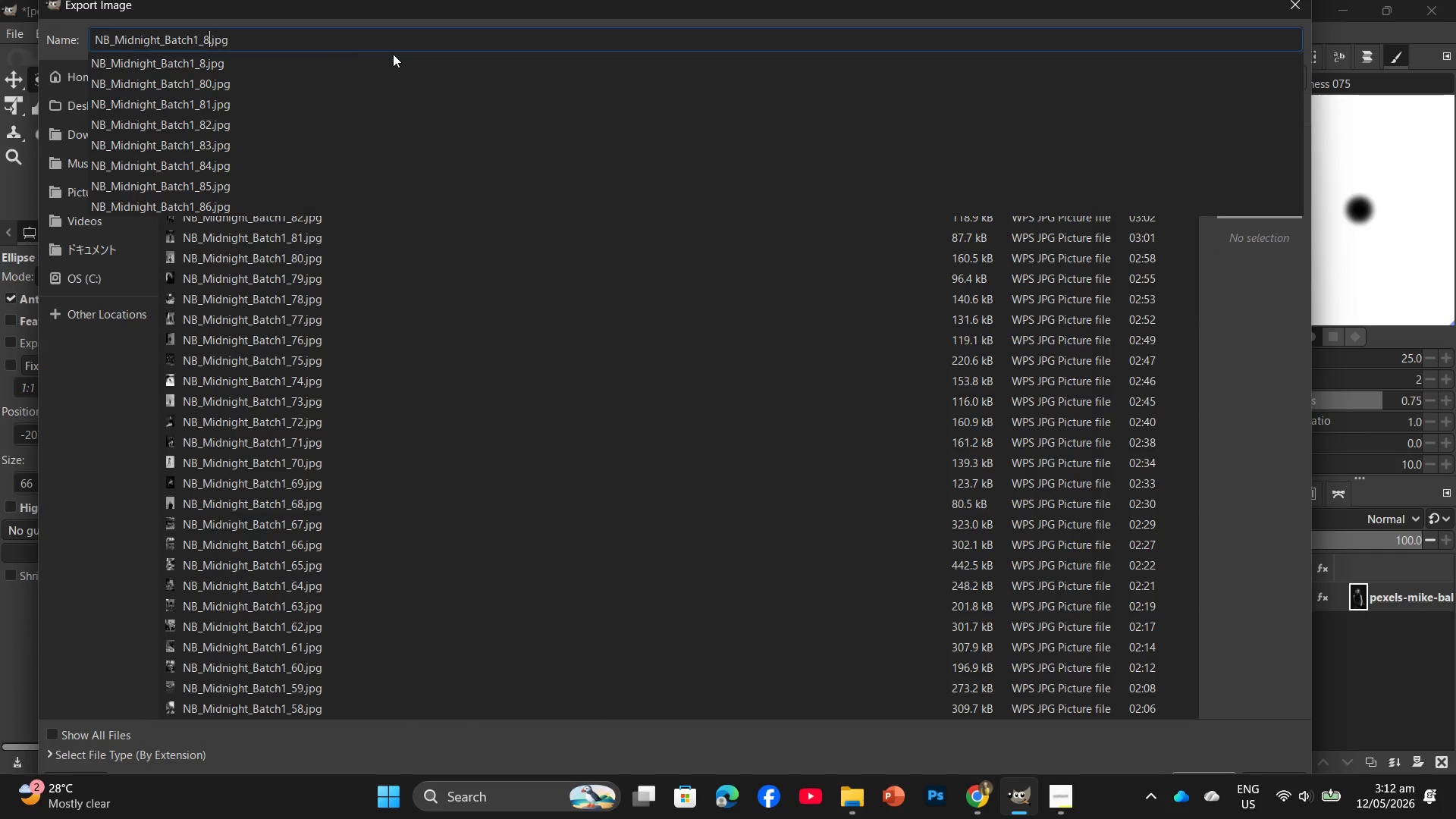 
key(Numpad7)
 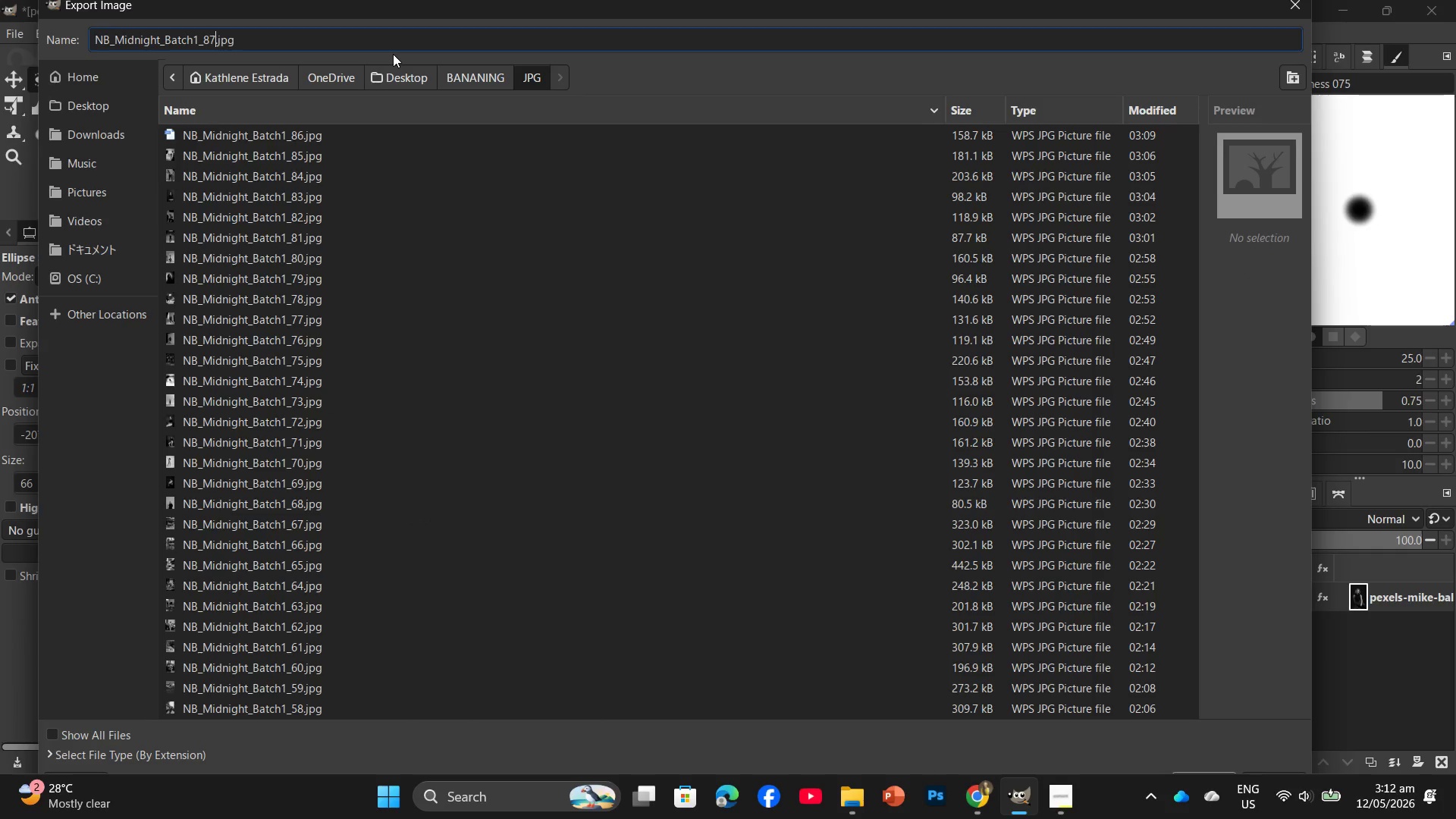 
key(Enter)
 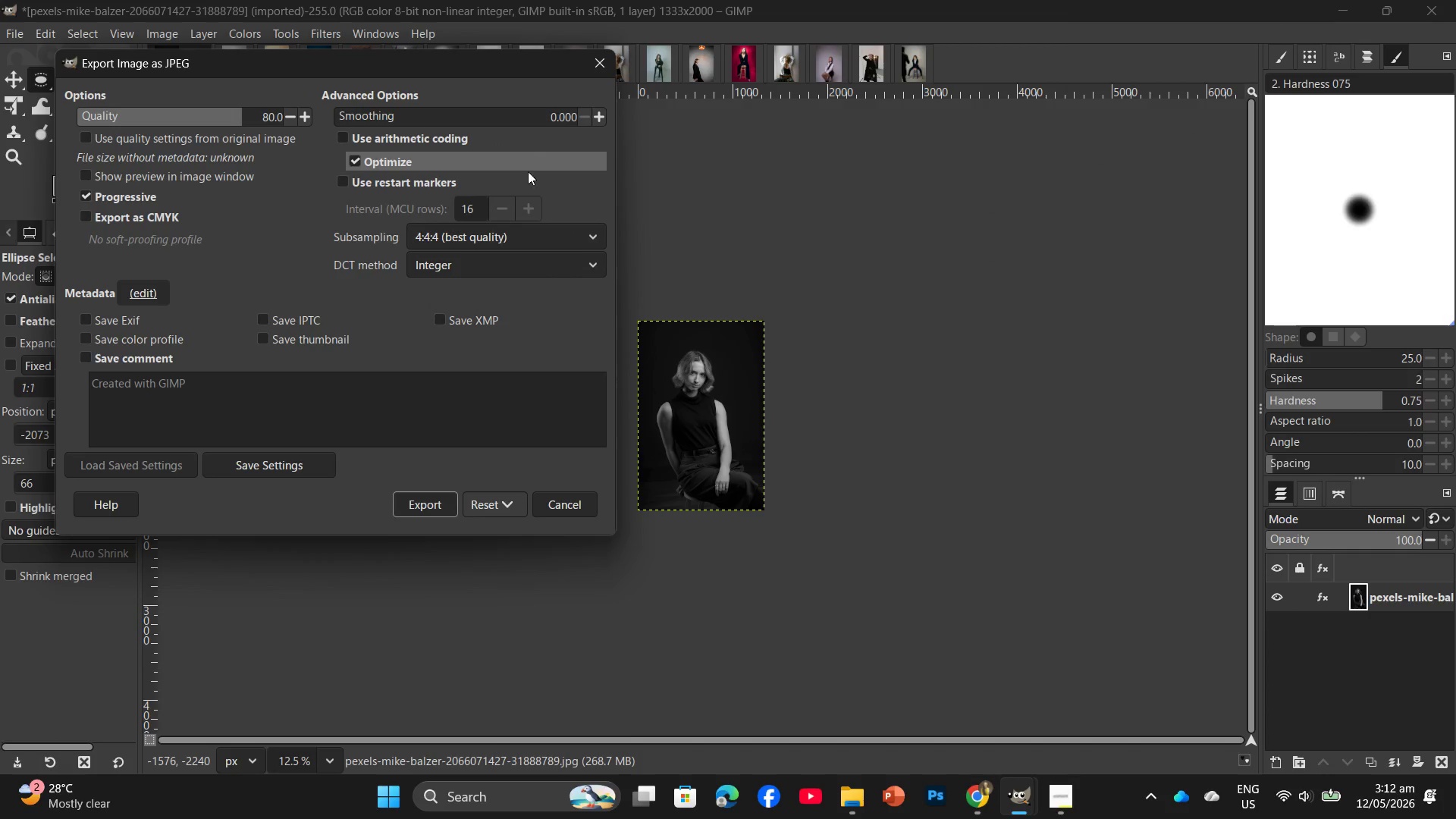 
left_click([404, 501])
 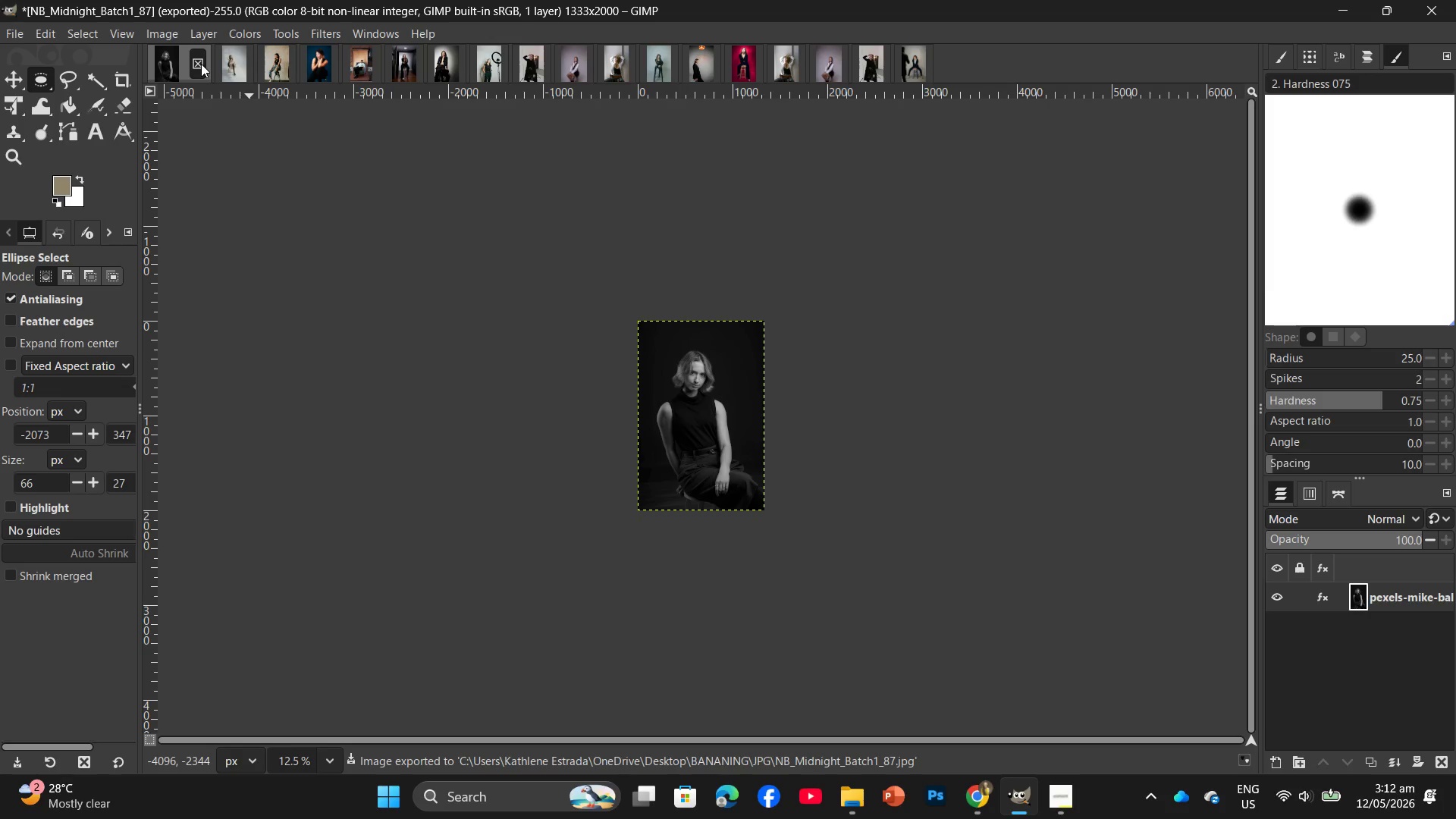 
left_click([201, 64])
 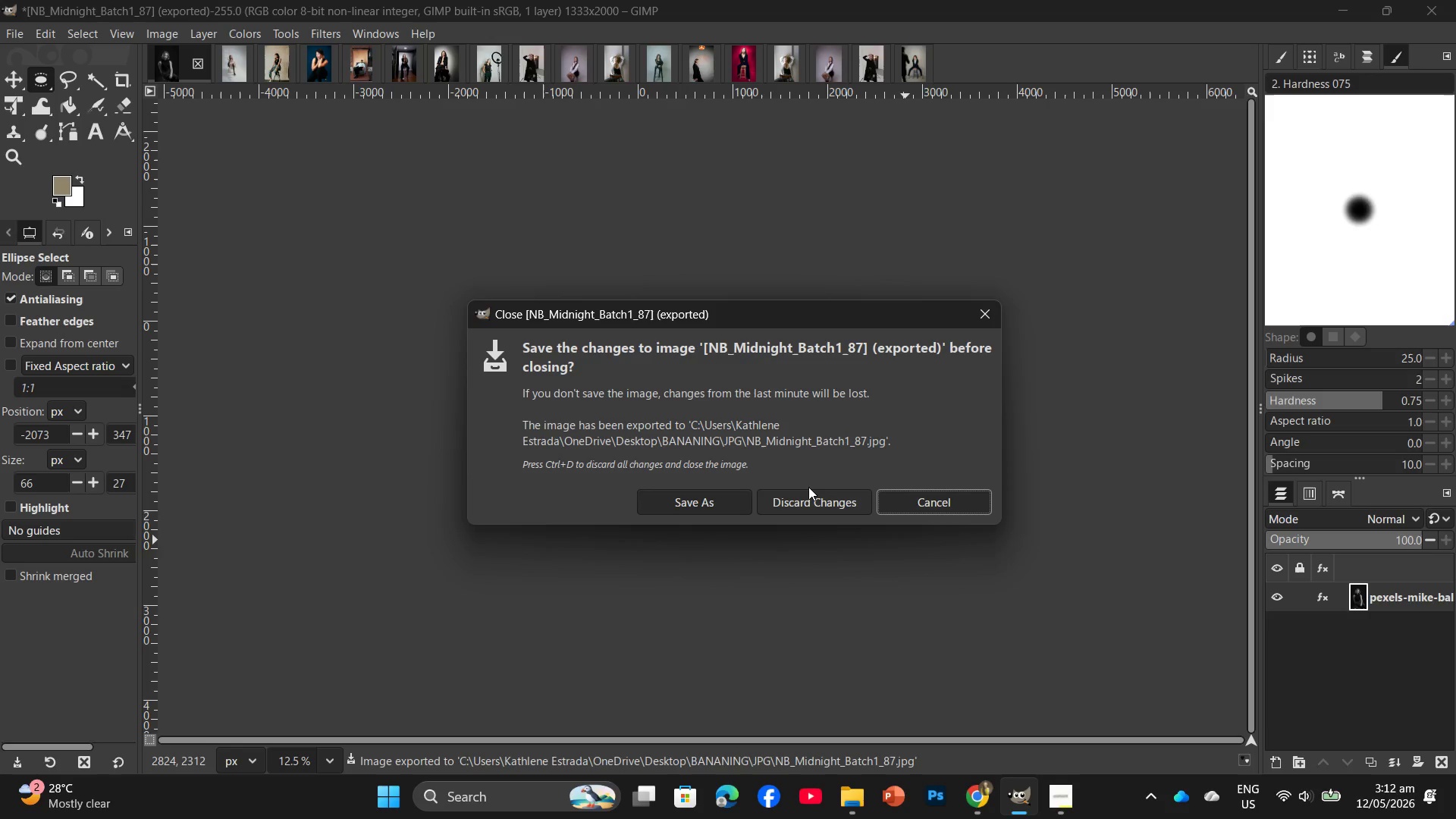 
left_click([806, 494])
 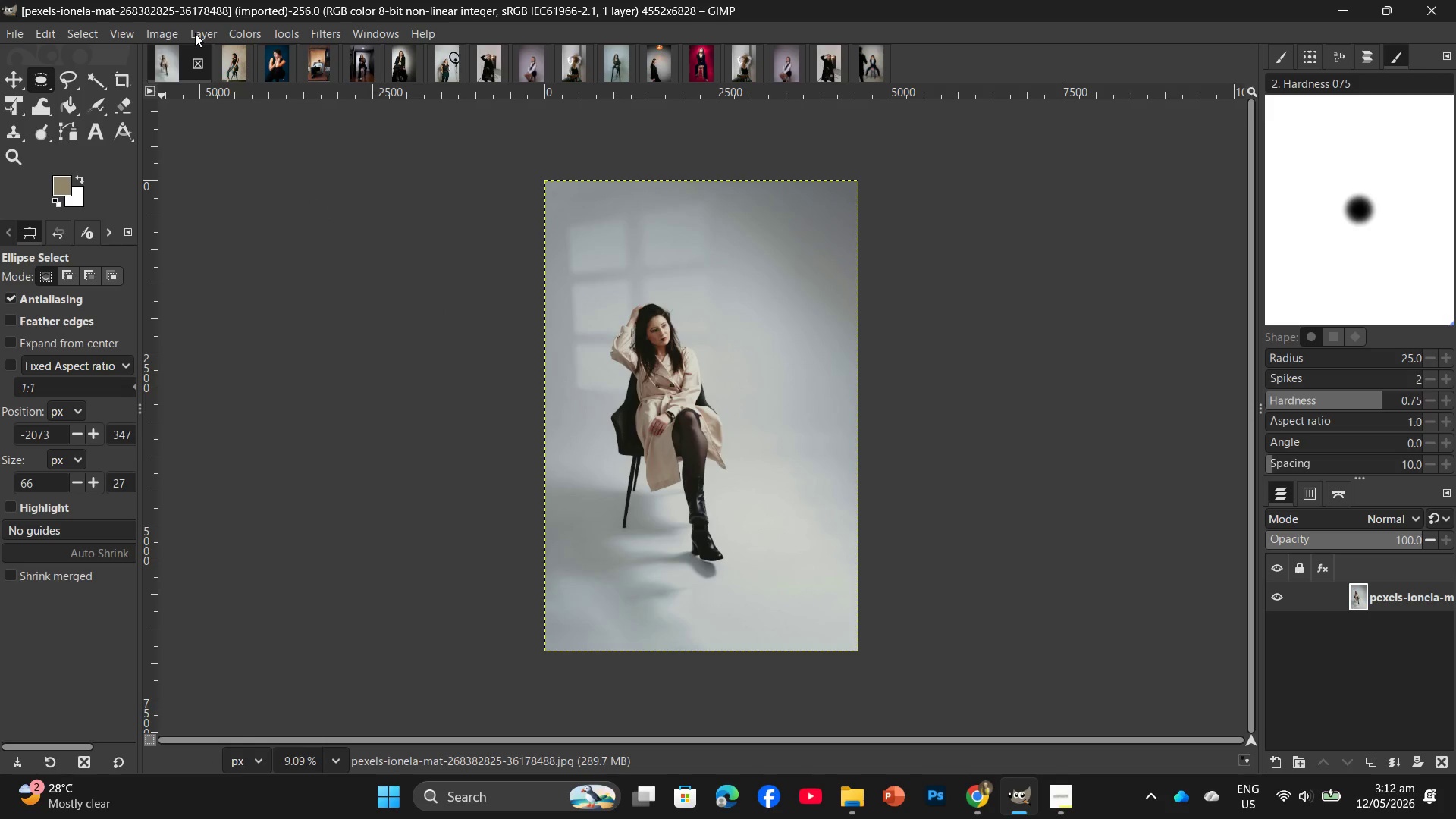 
left_click([231, 30])
 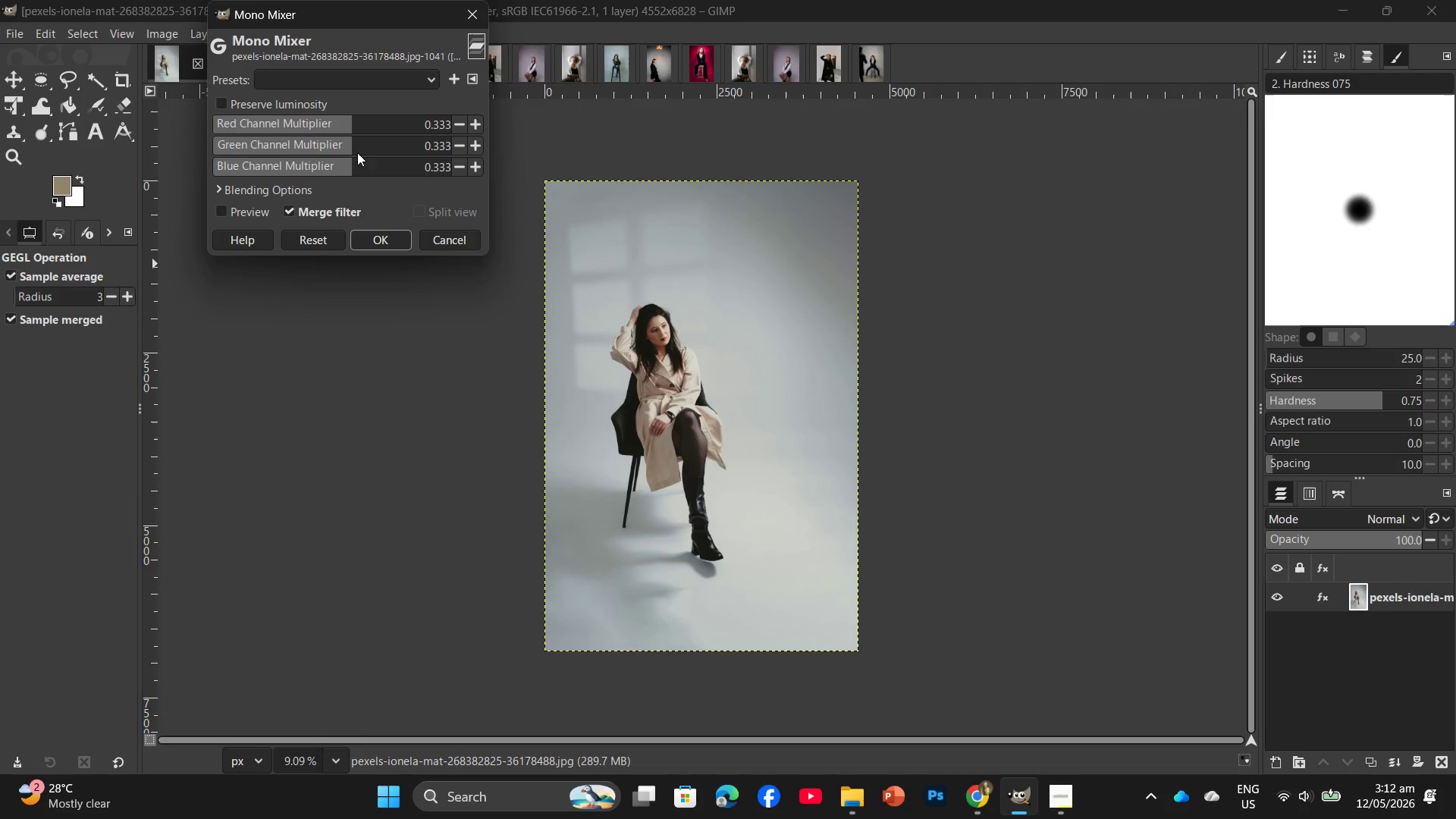 
left_click([349, 146])
 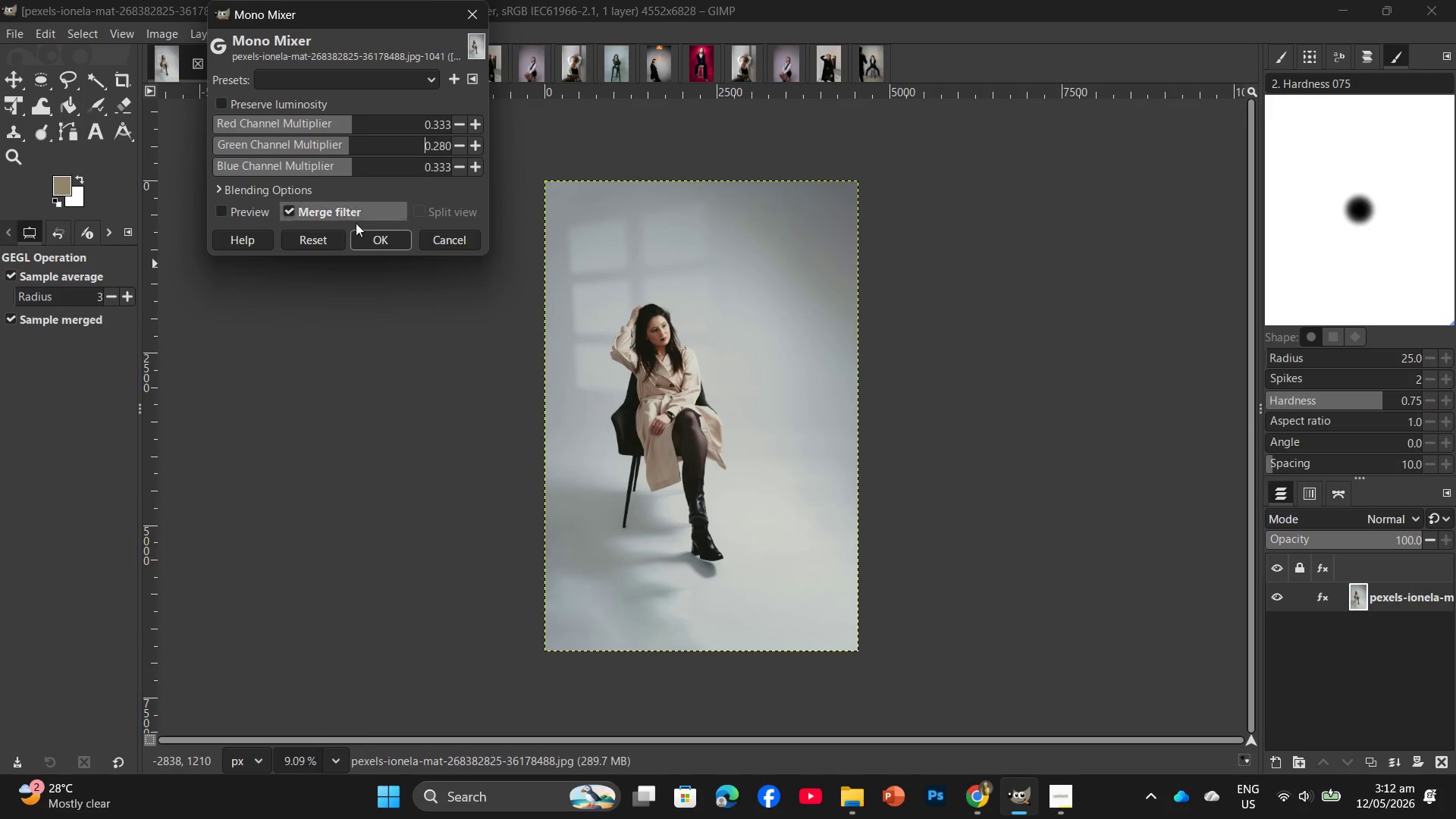 
left_click([359, 244])
 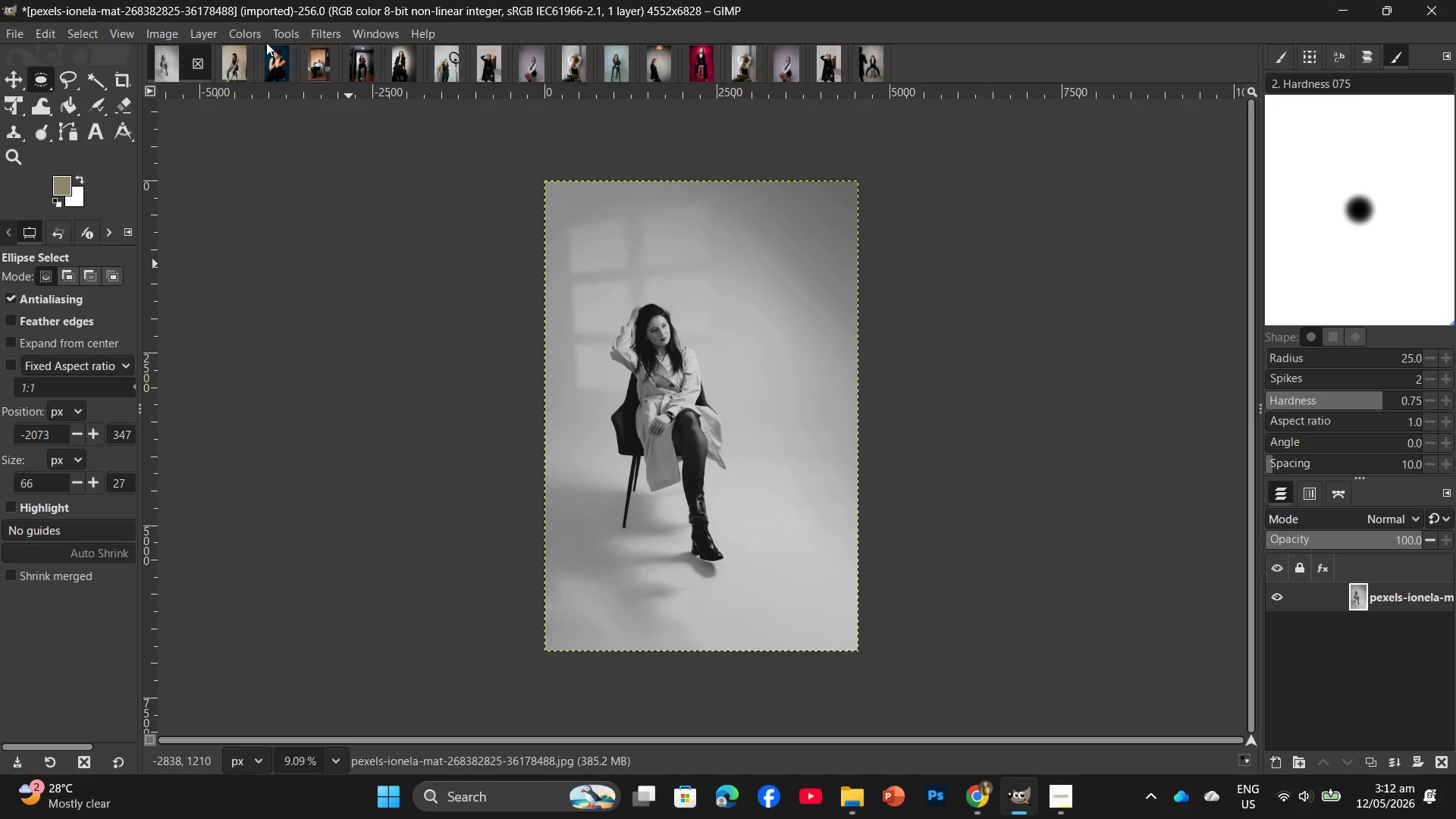 
left_click([238, 39])
 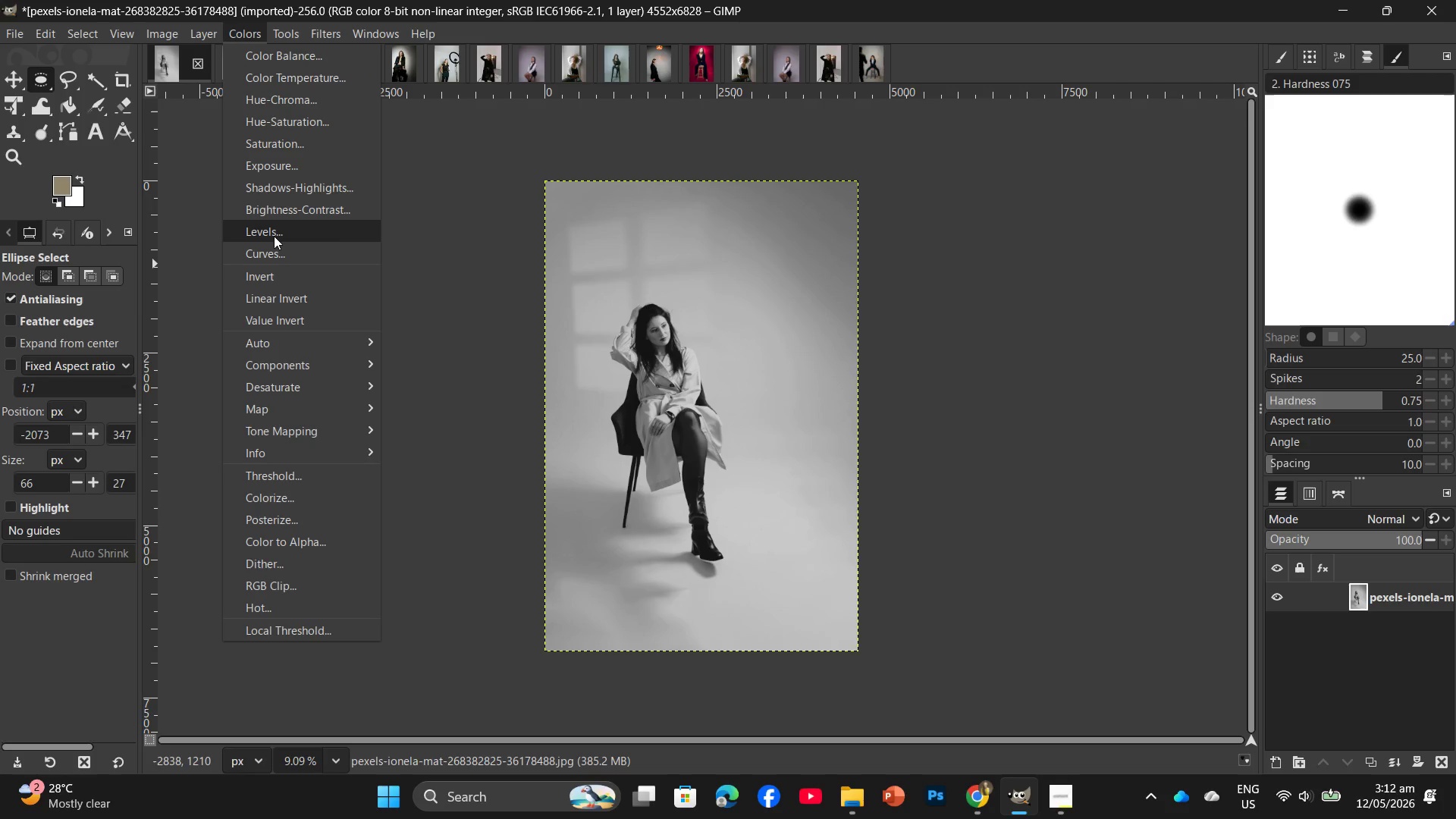 
left_click([274, 247])
 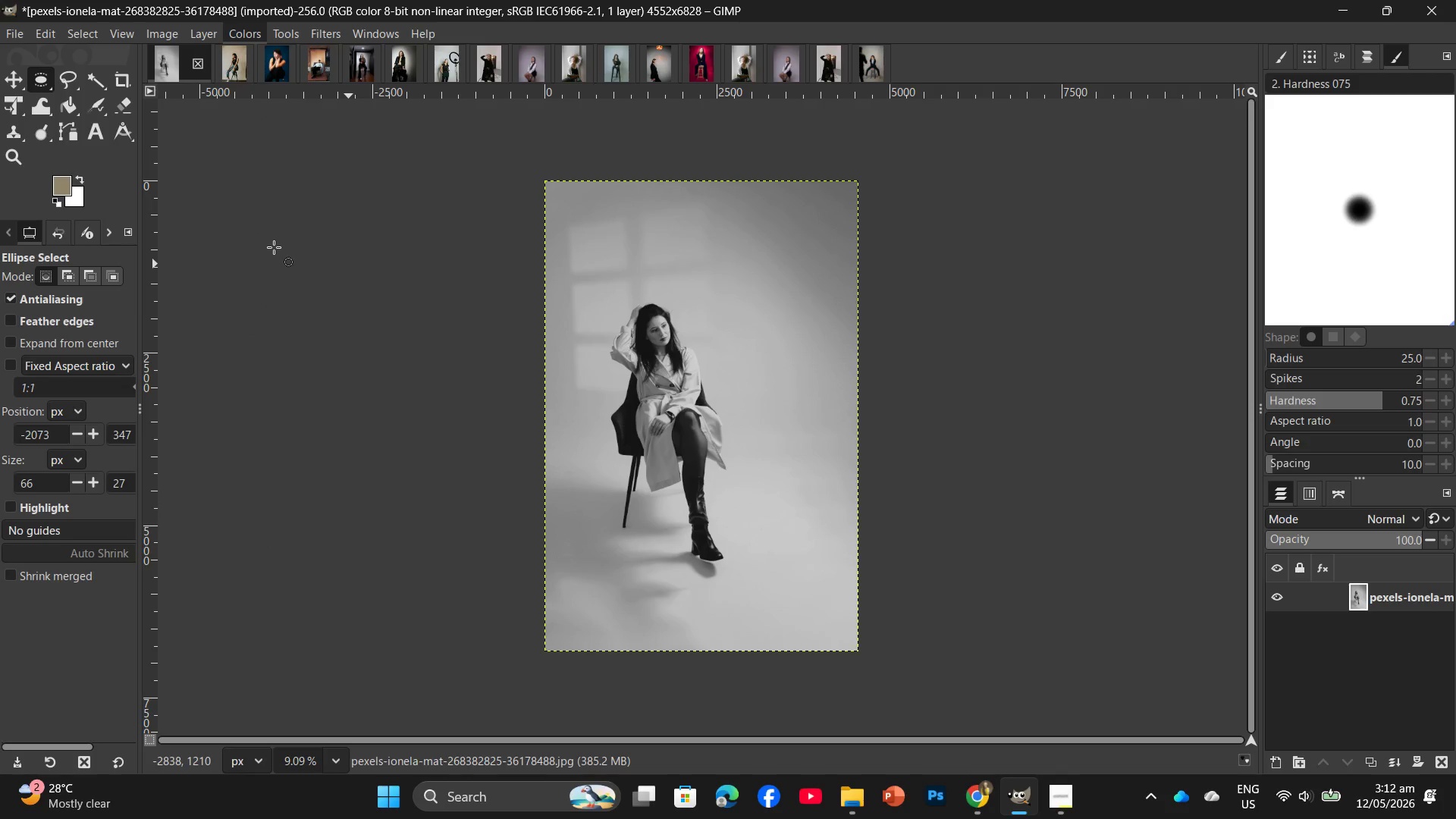 
left_click_drag(start_coordinate=[328, 231], to_coordinate=[341, 245])
 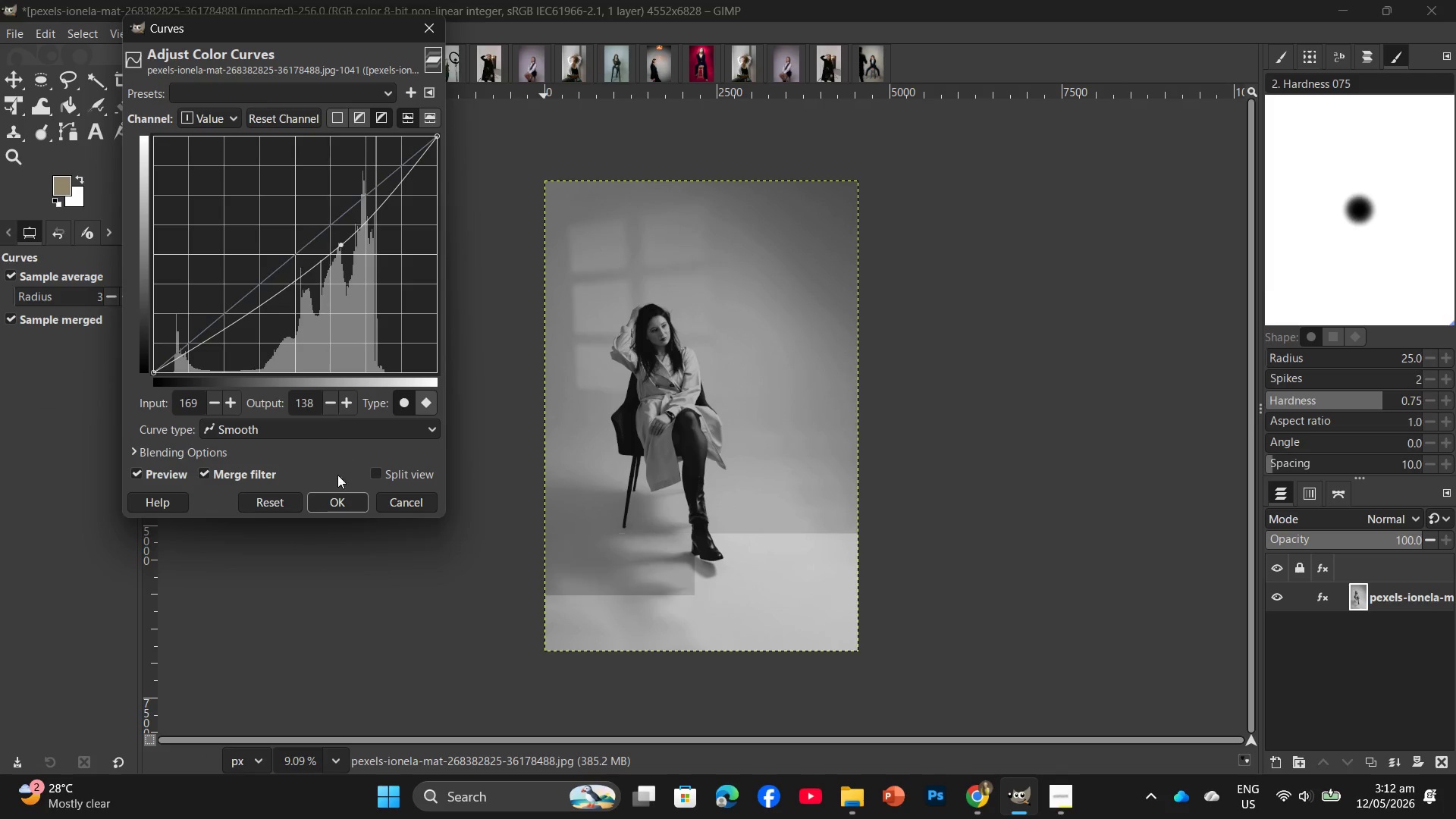 
left_click([340, 504])
 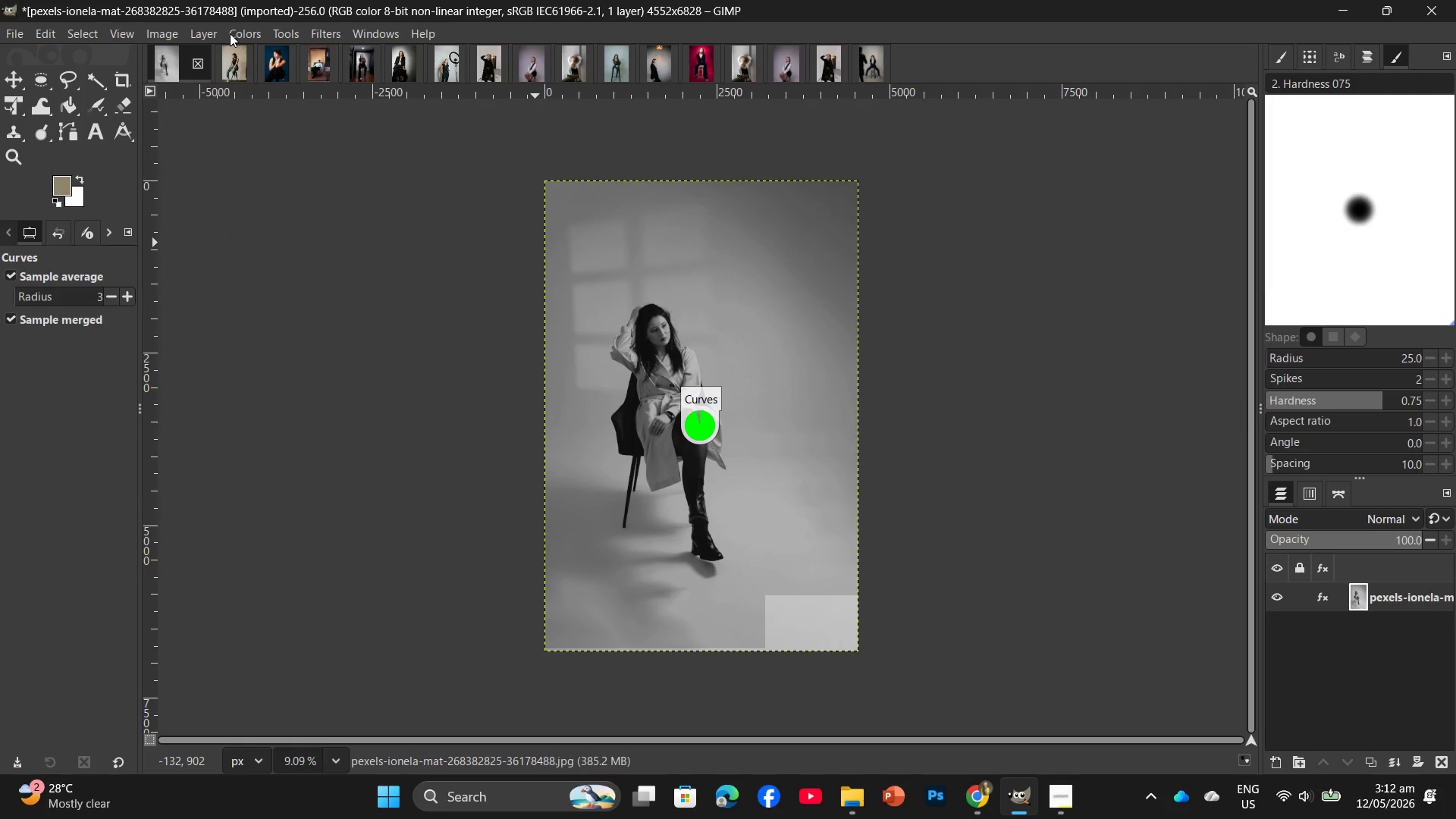 
left_click([230, 33])
 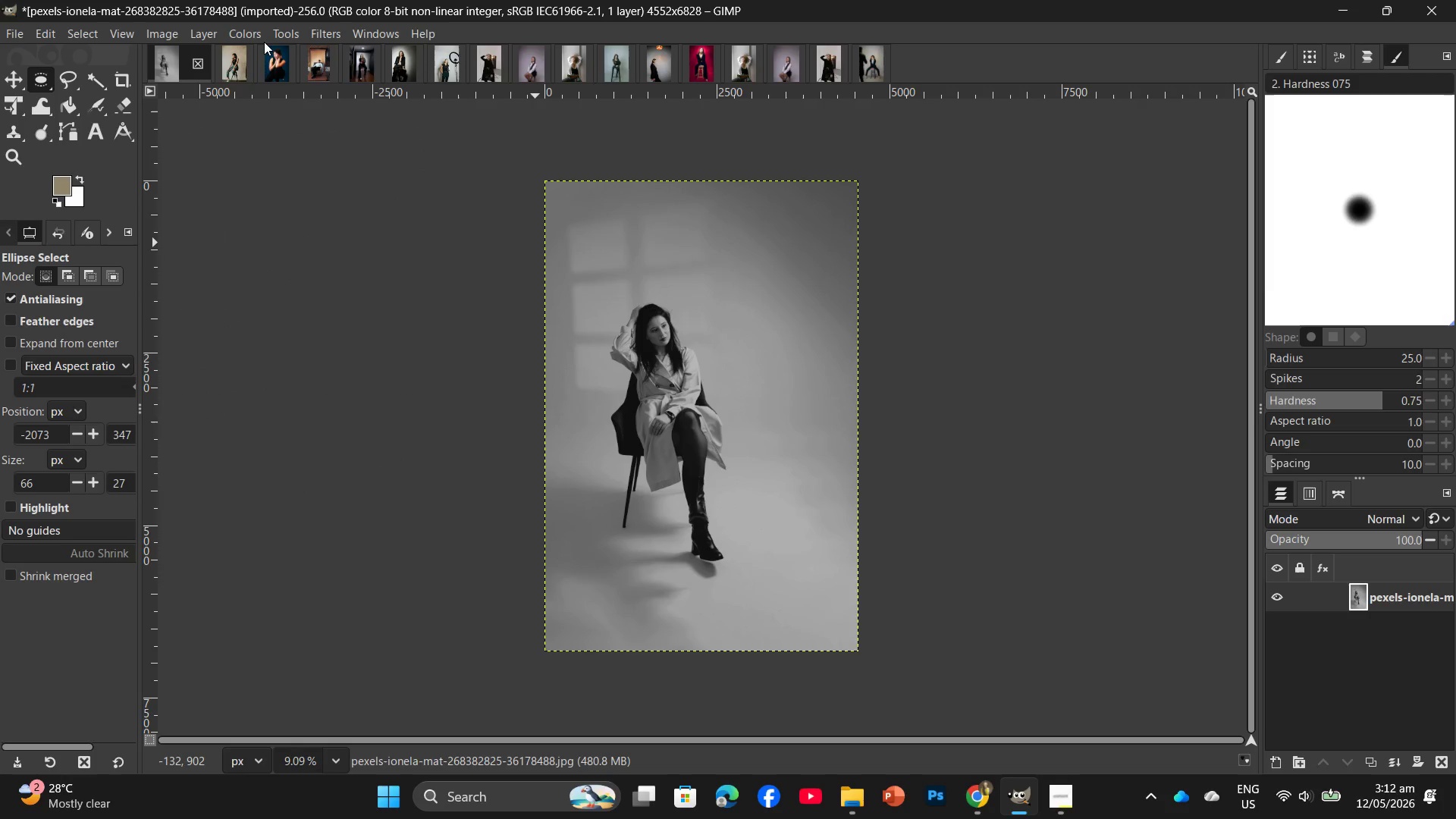 
left_click([262, 39])
 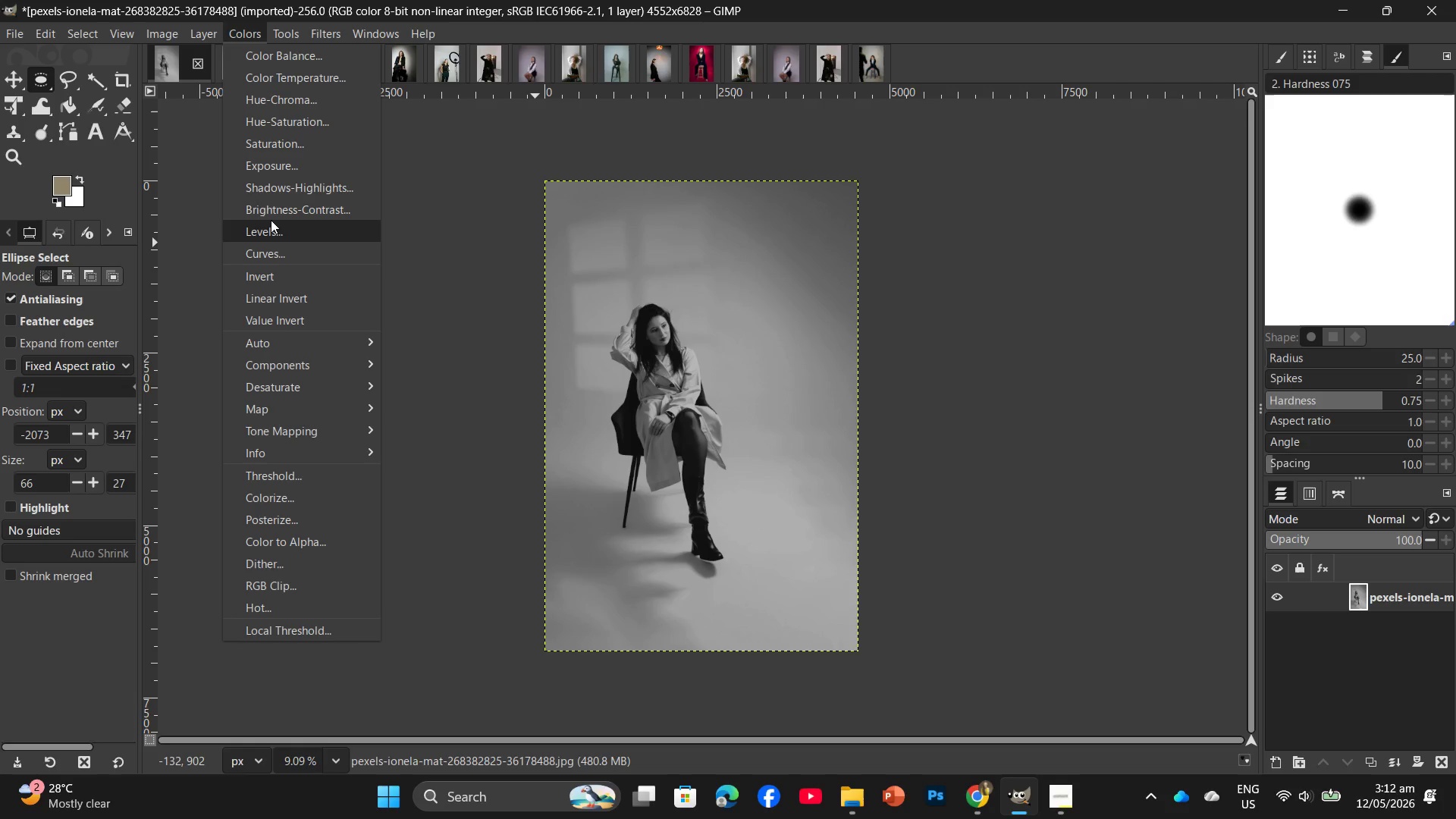 
left_click([272, 225])
 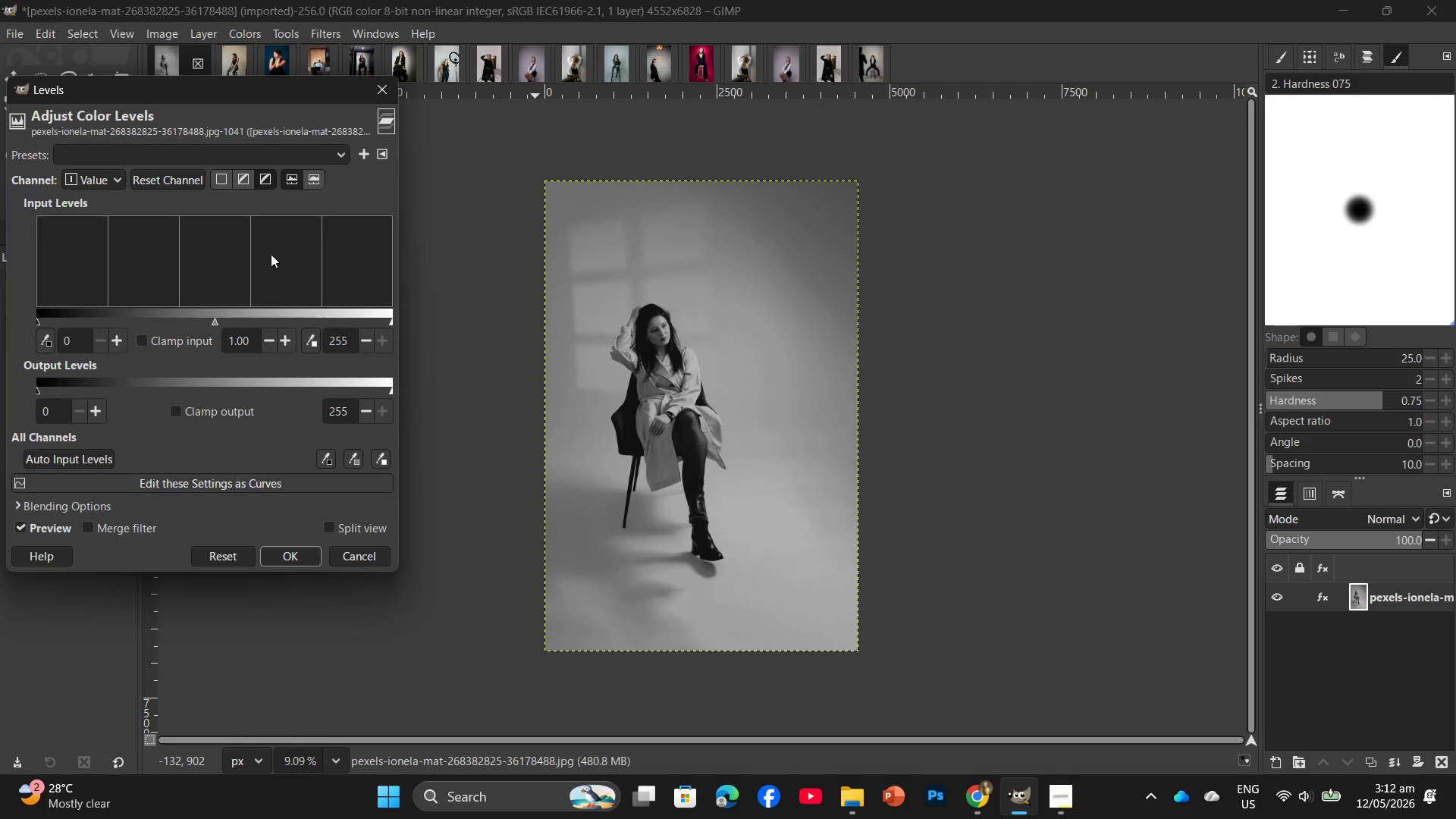 
left_click([86, 344])
 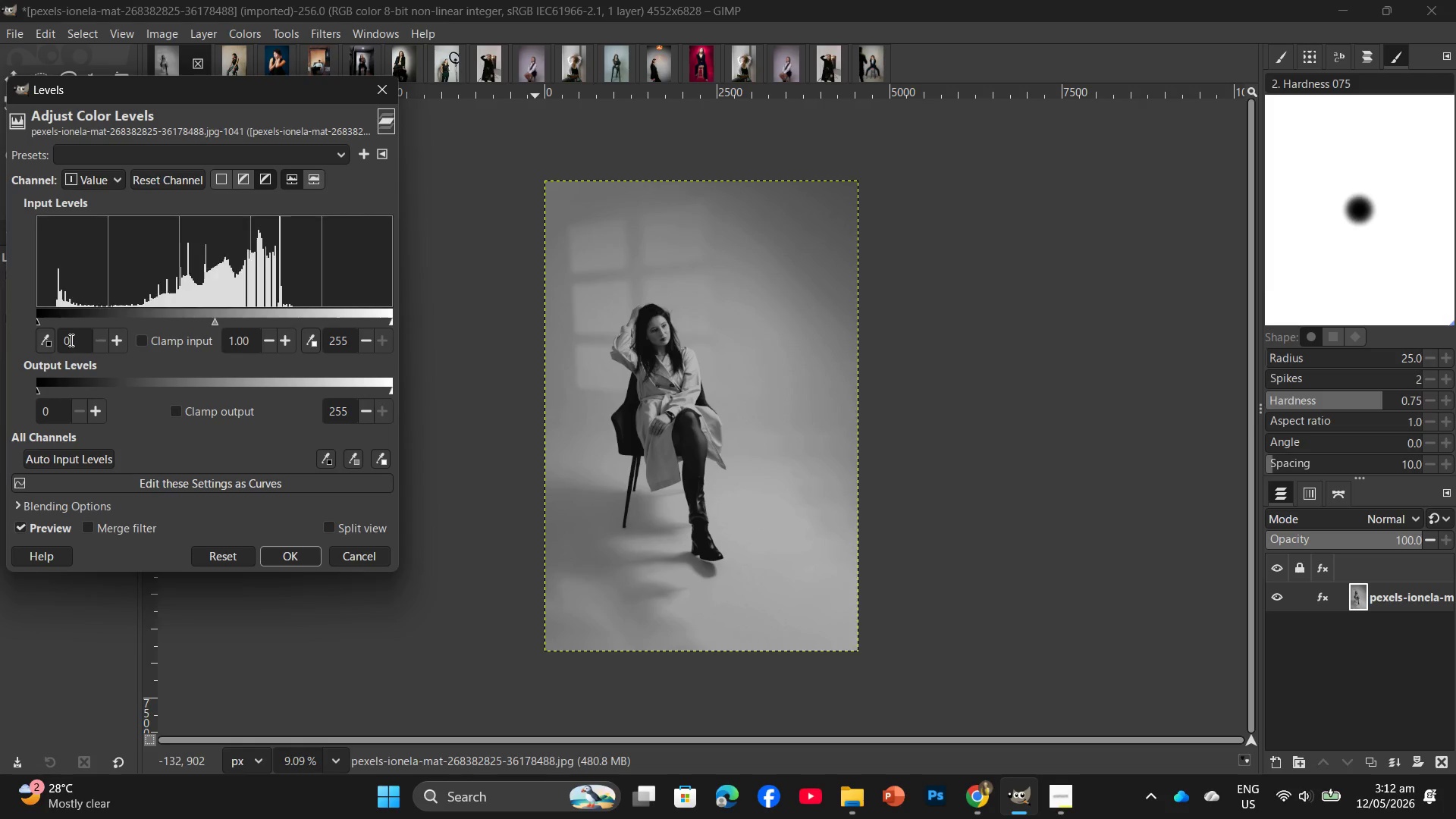 
left_click([70, 340])
 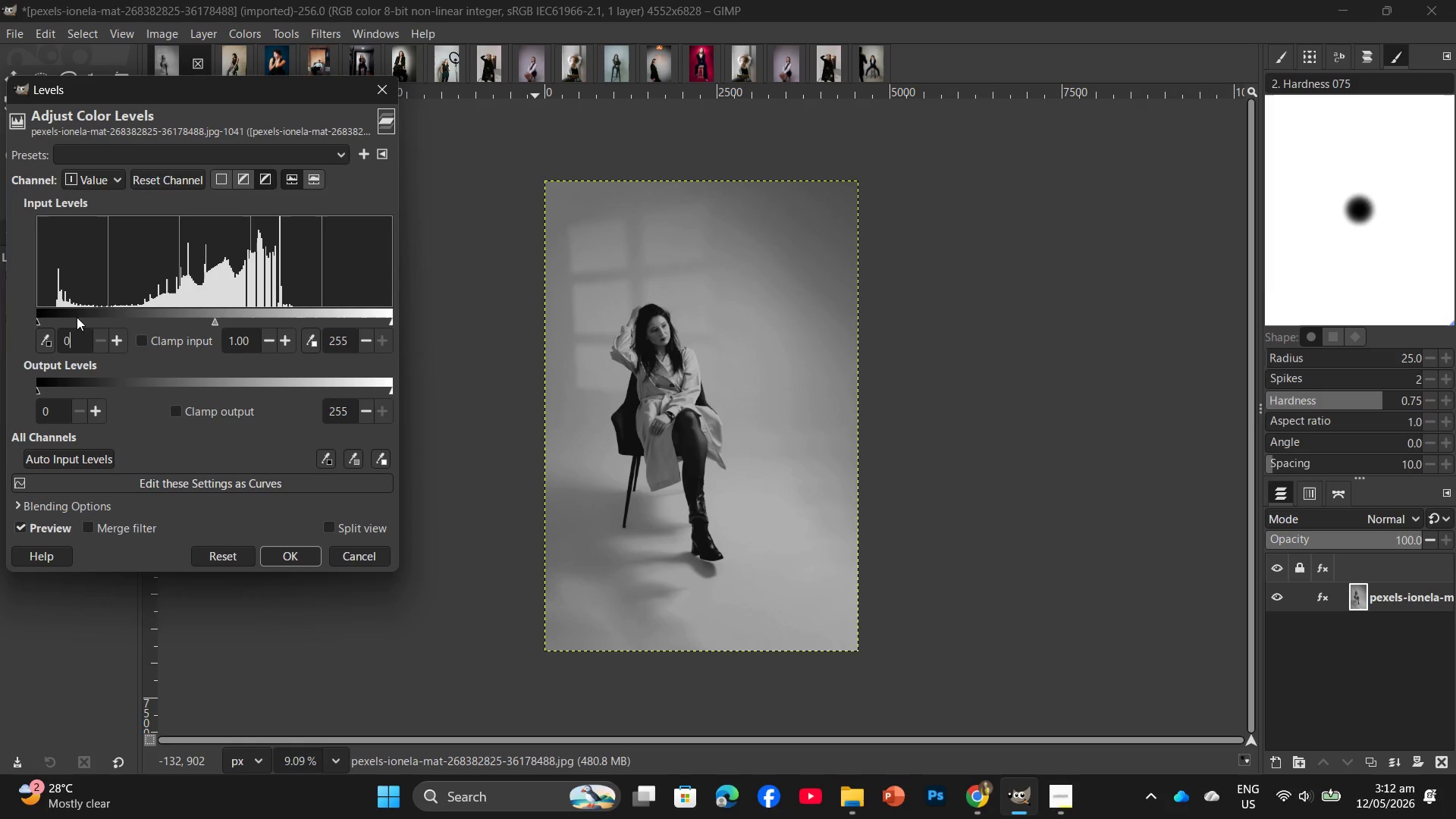 
key(Backspace)
 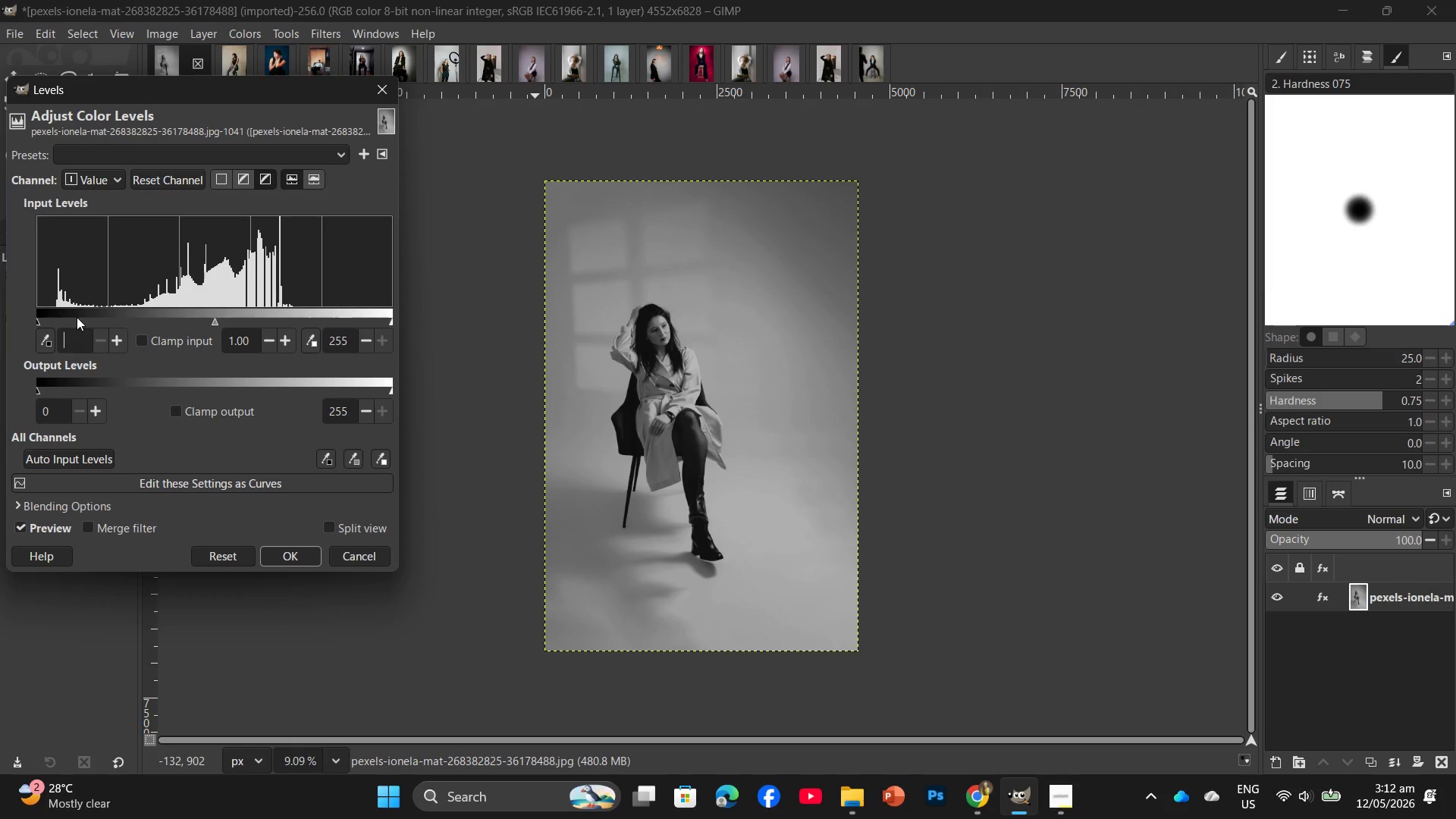 
key(Numpad1)
 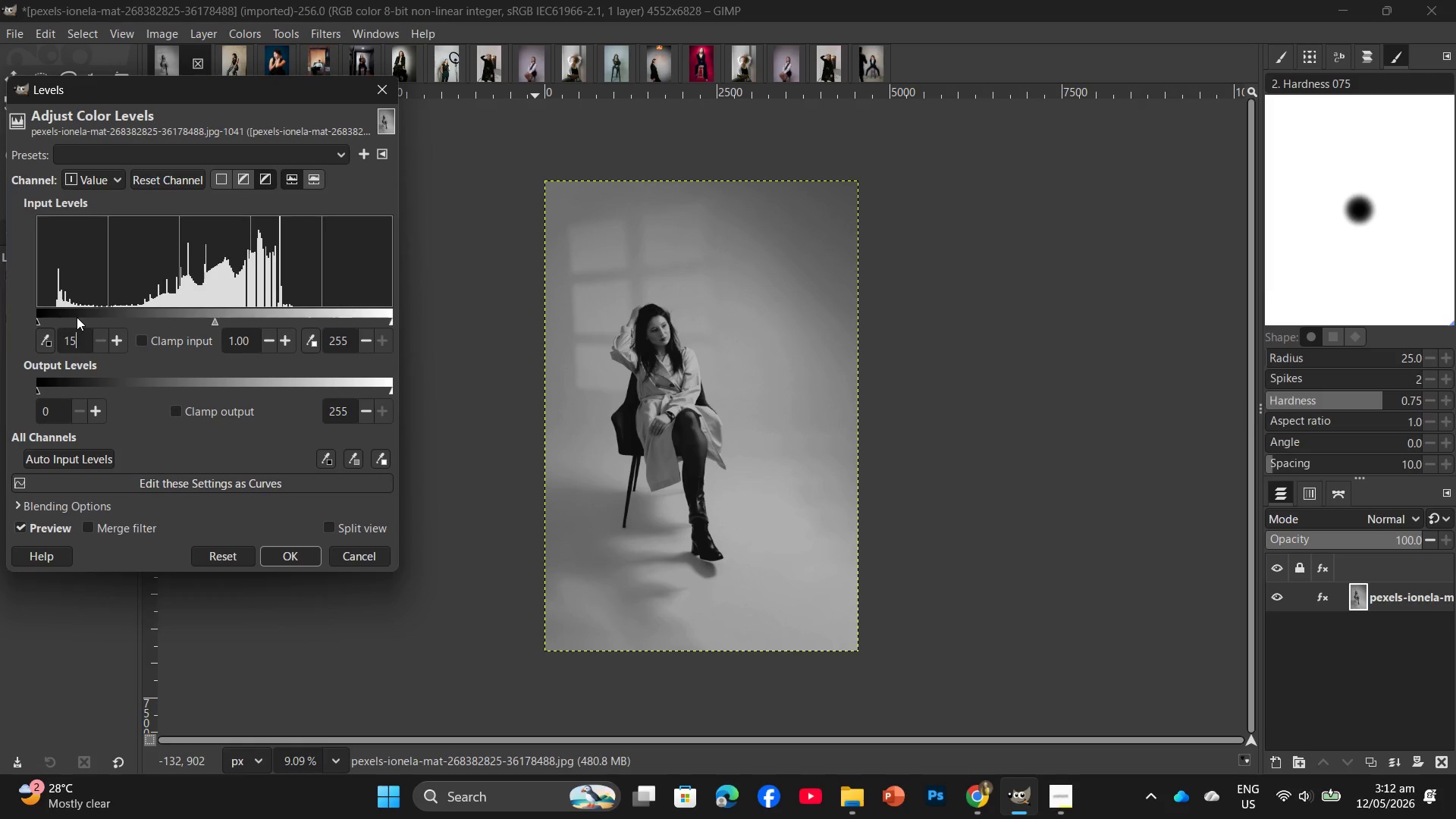 
key(Numpad5)
 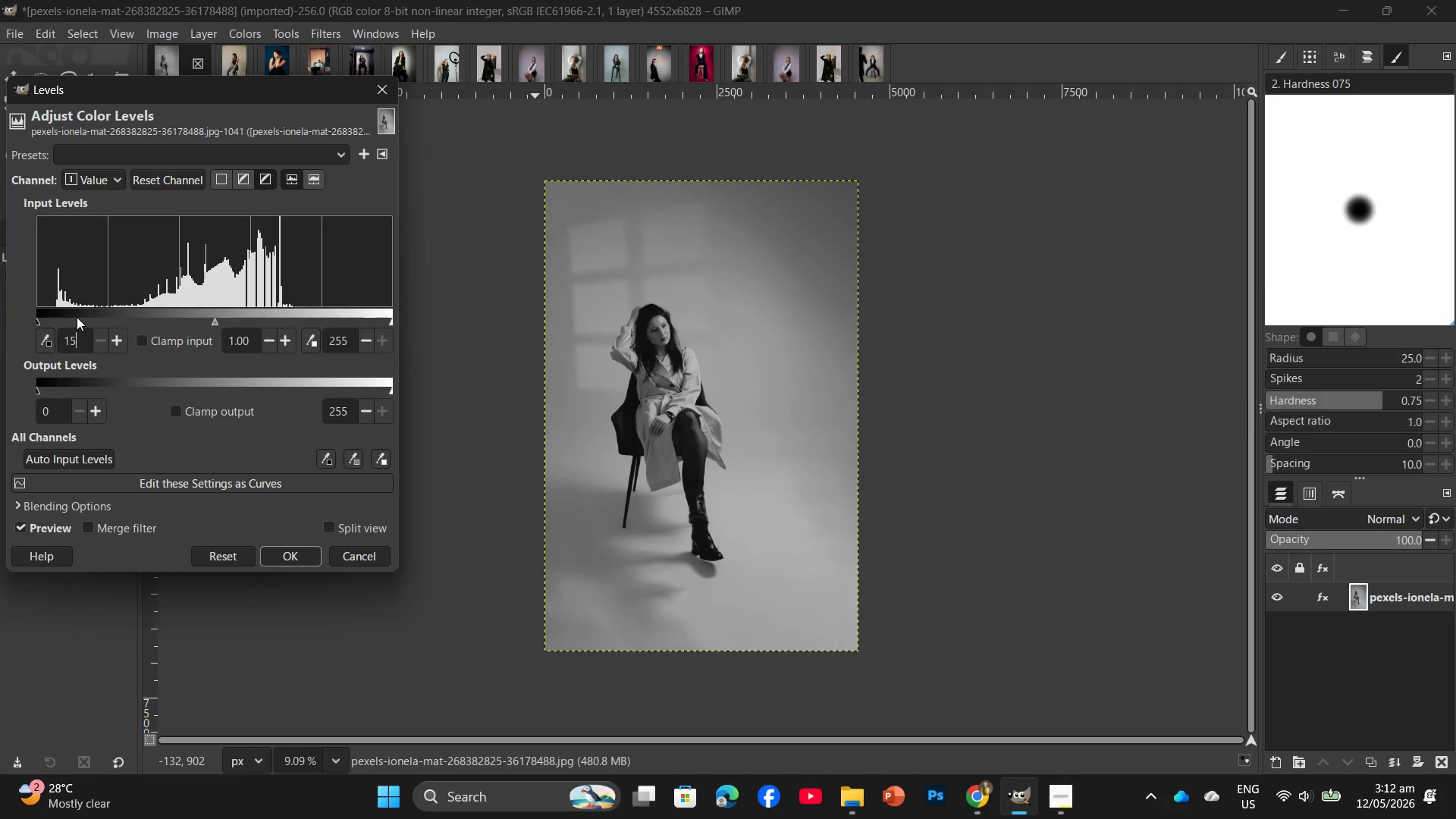 
key(Enter)
 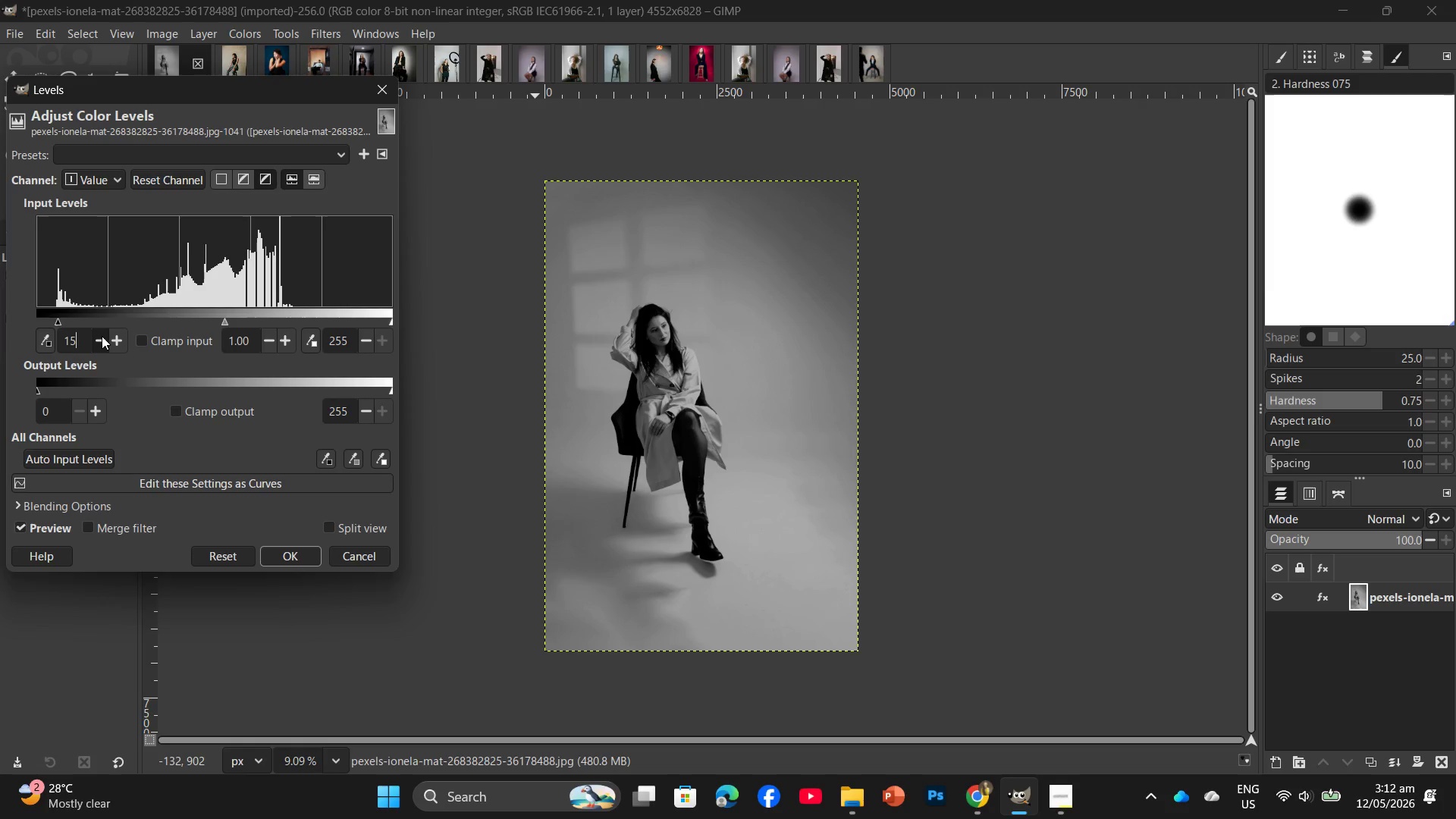 
left_click([89, 343])
 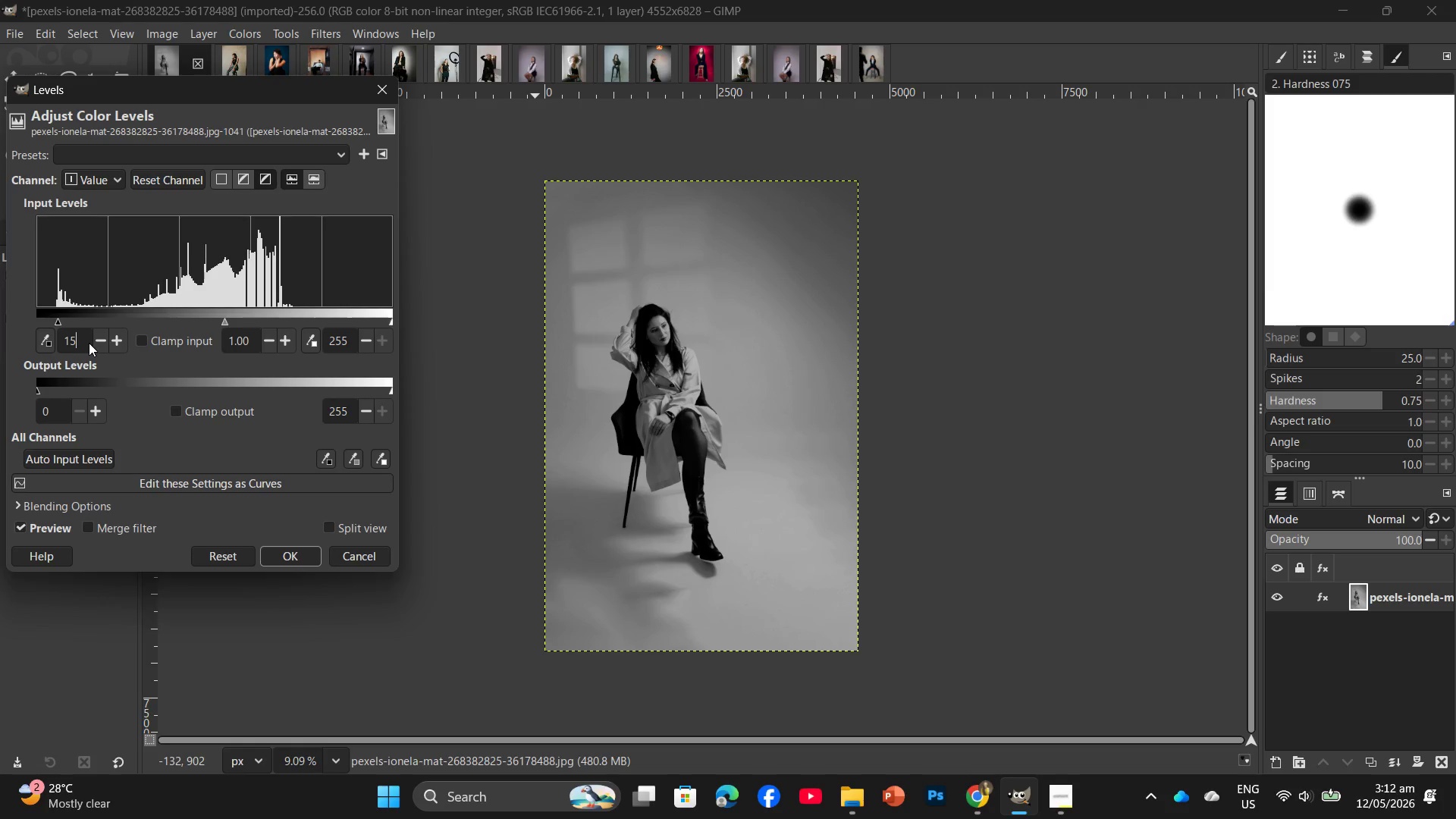 
key(Backspace)
 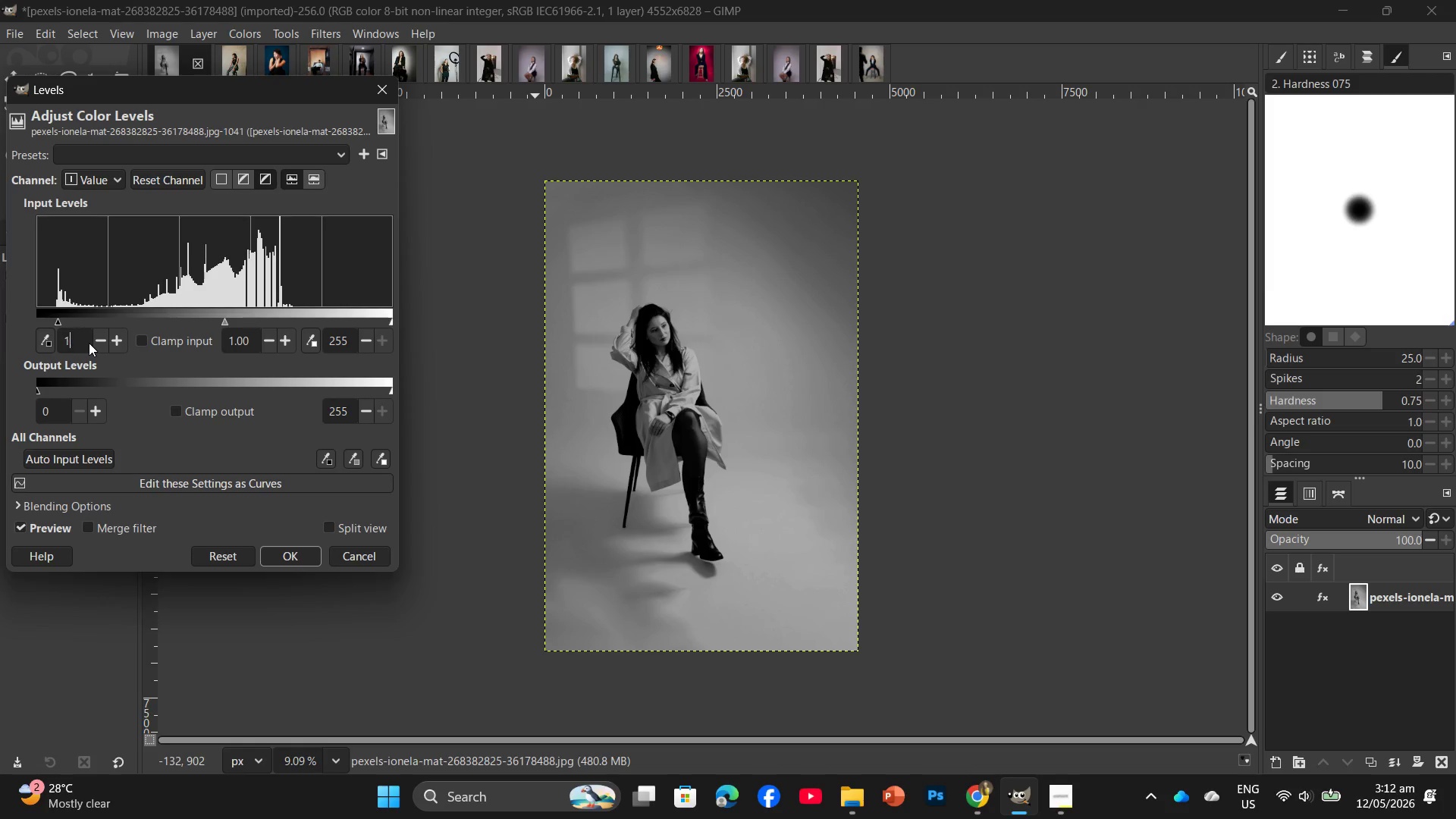 
key(Backspace)
 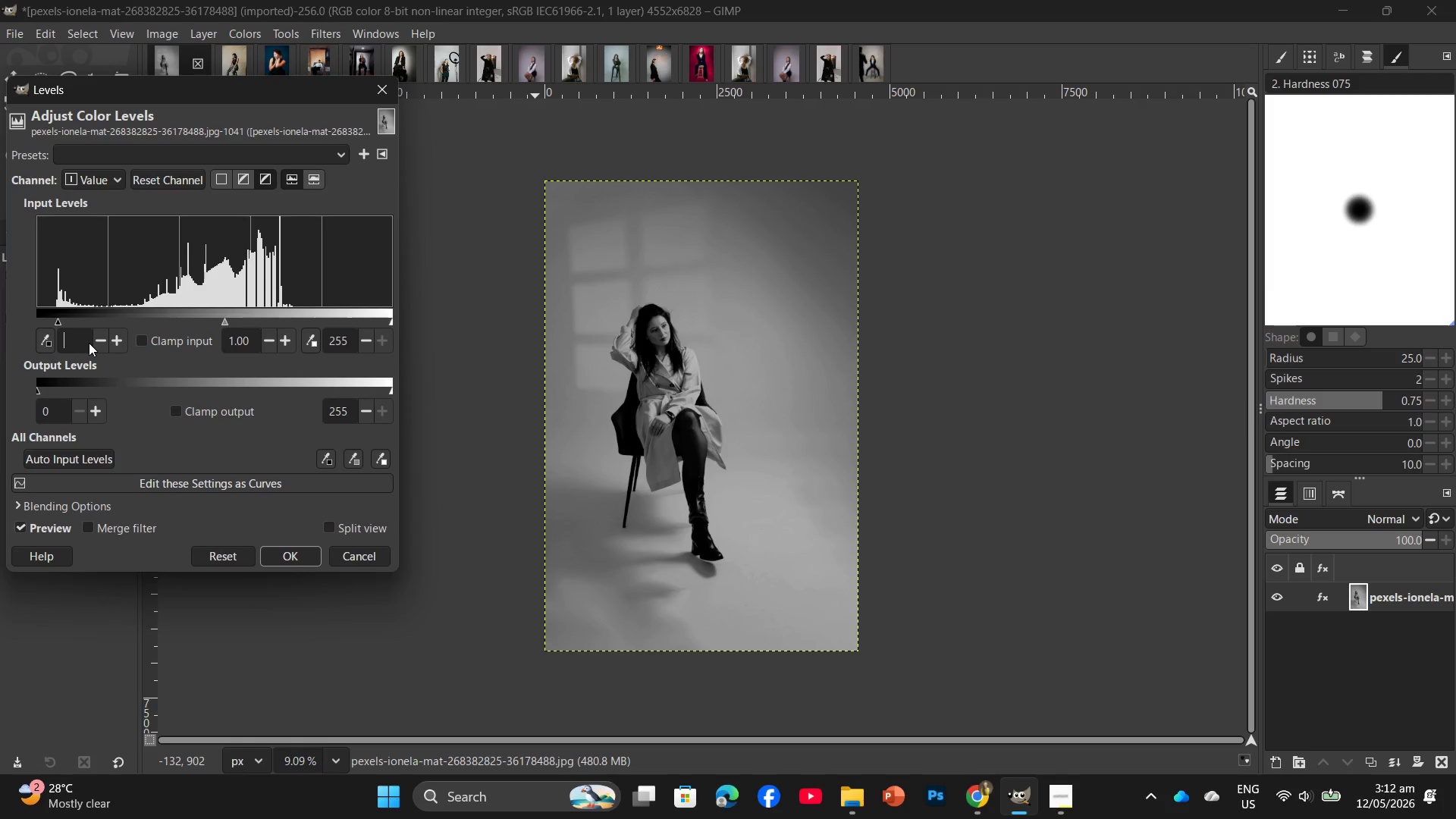 
key(Numpad2)
 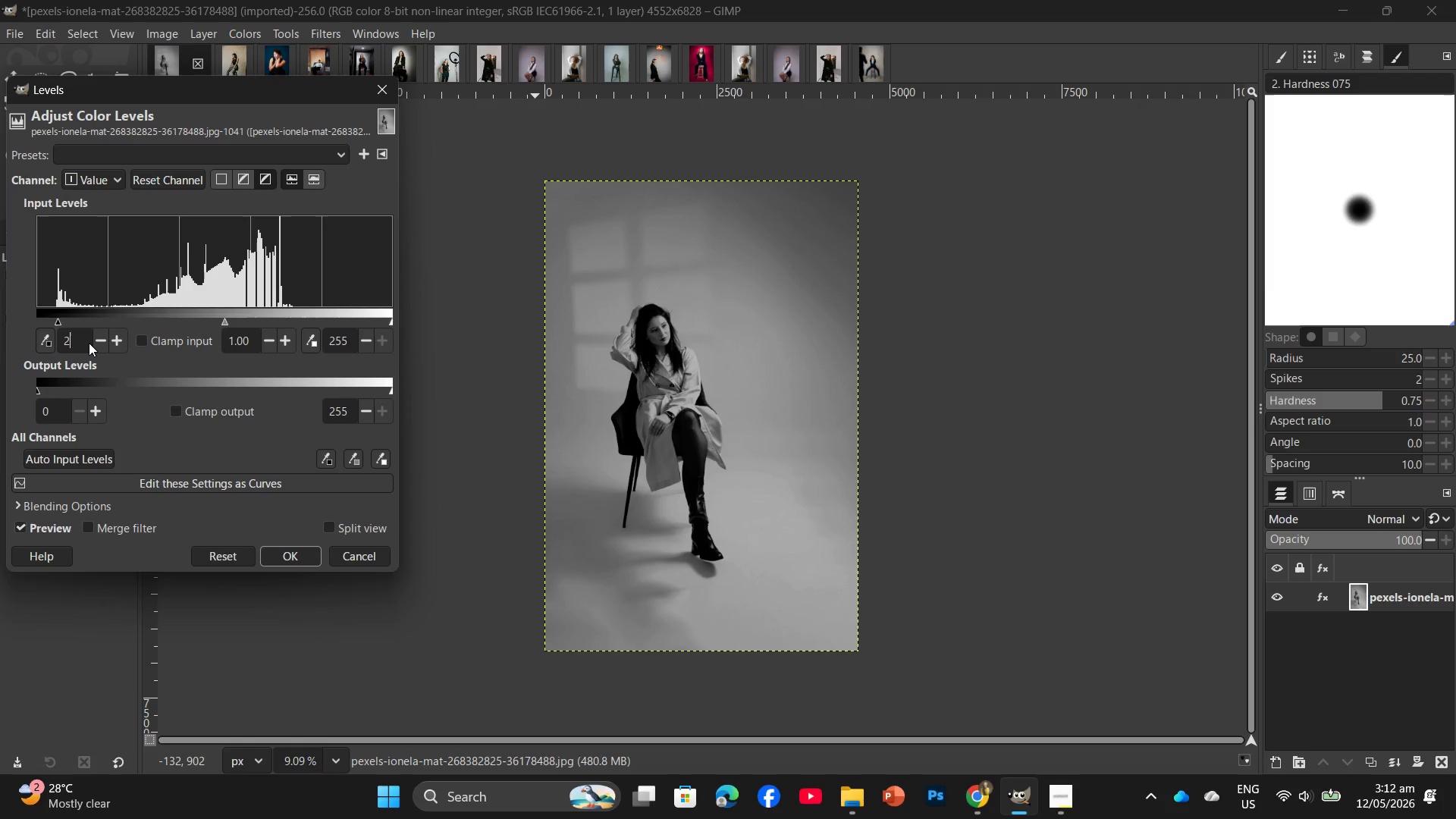 
key(Numpad0)
 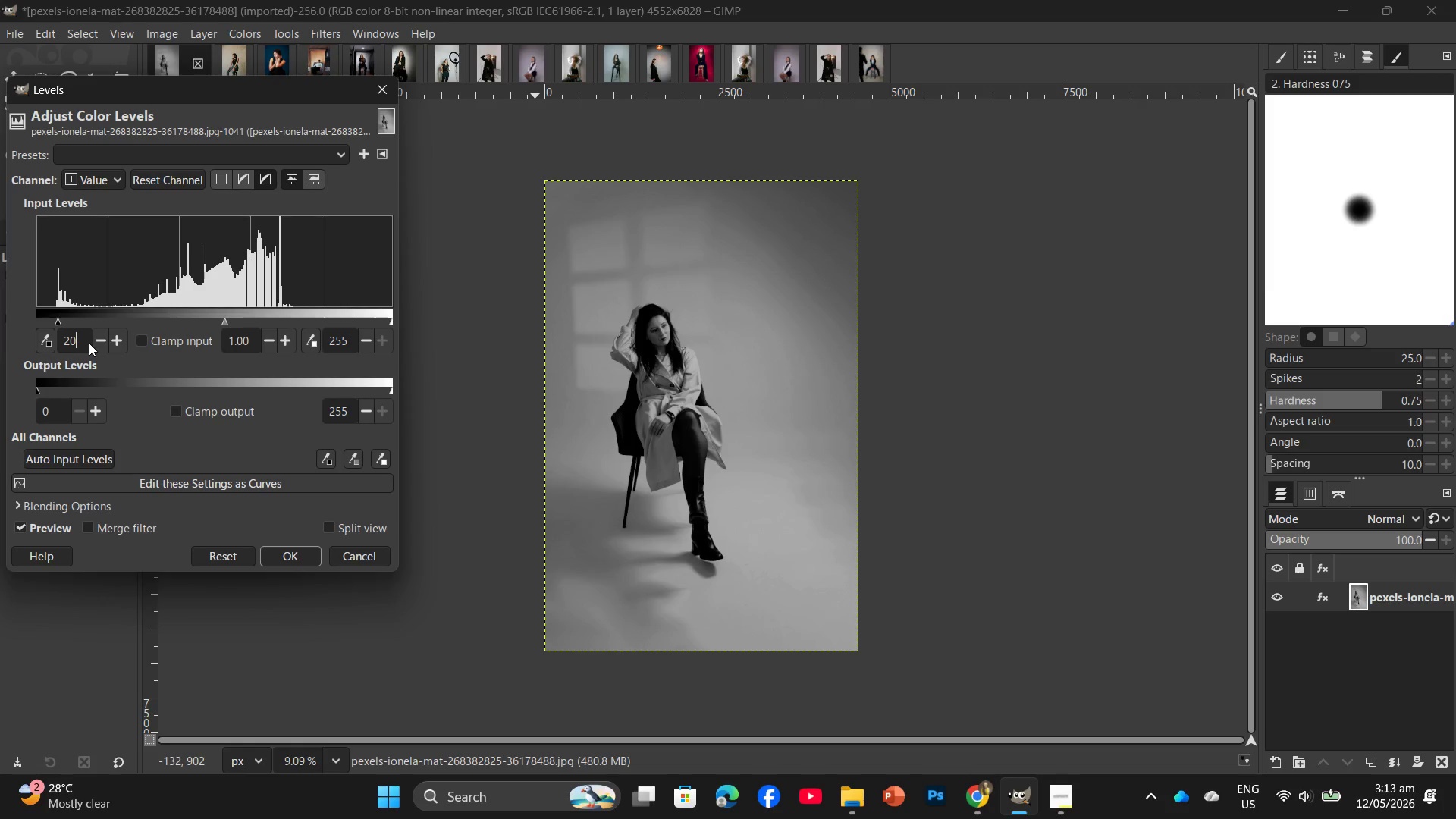 
key(Enter)
 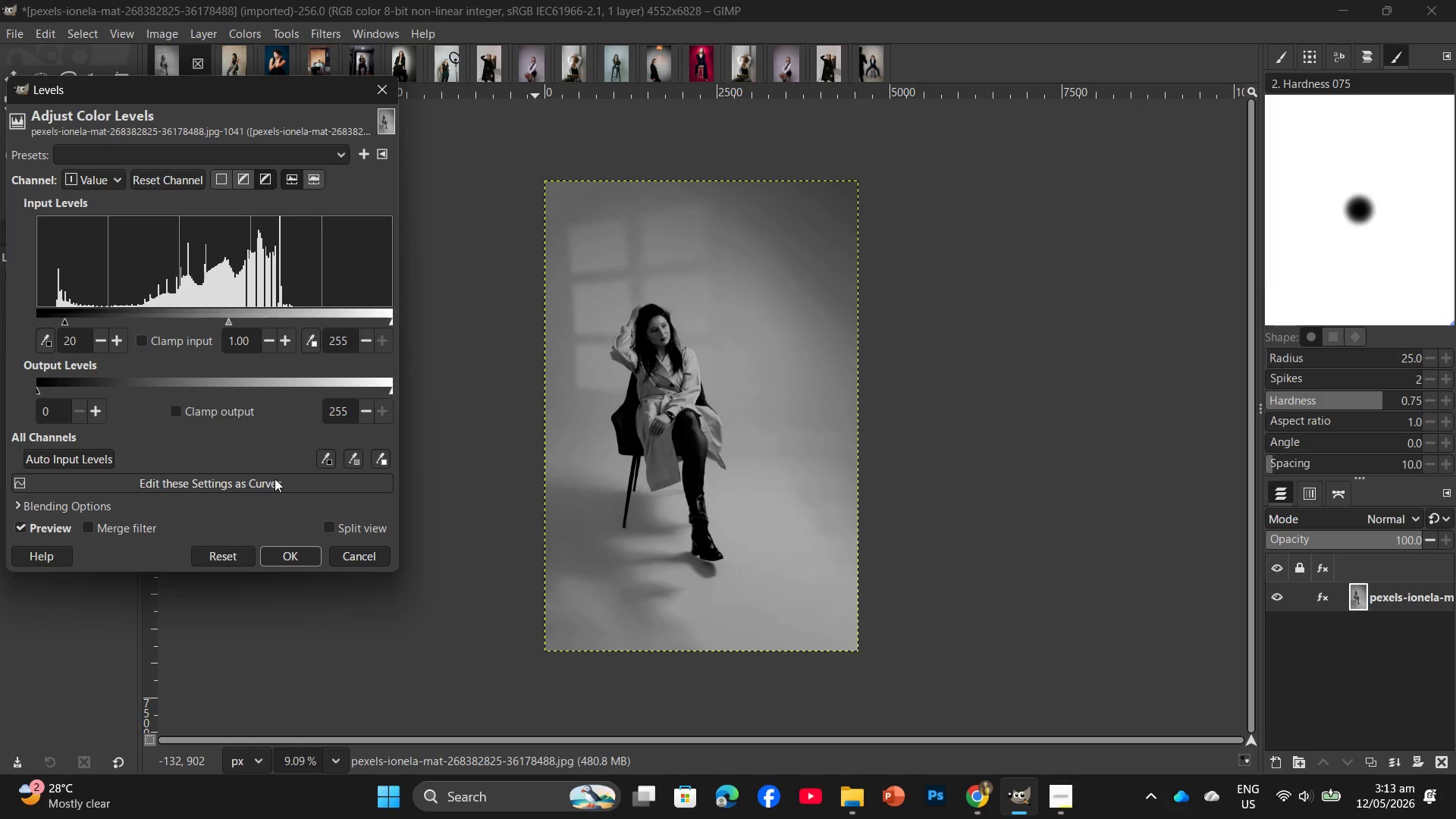 
left_click([287, 565])
 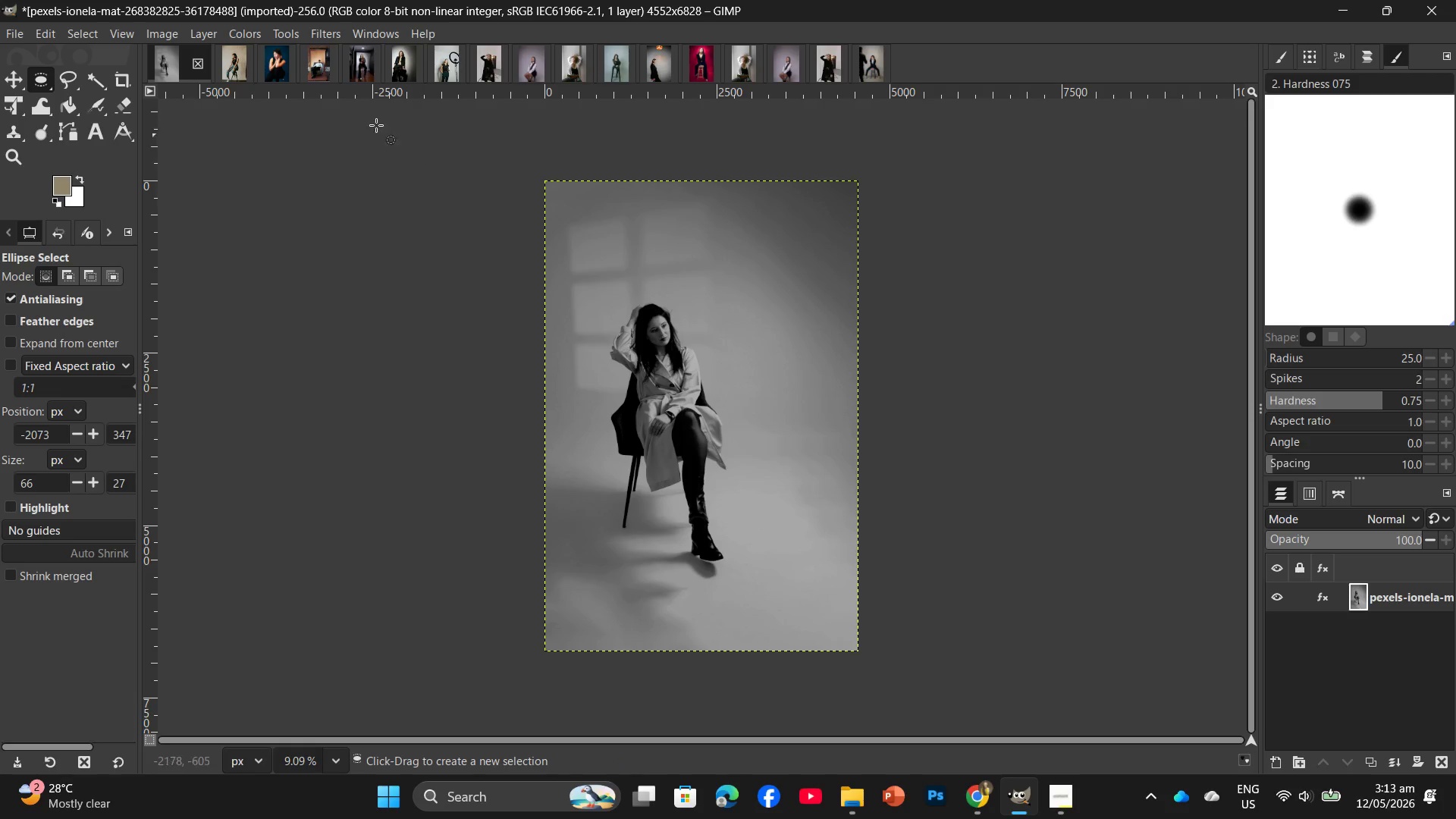 
left_click([254, 30])
 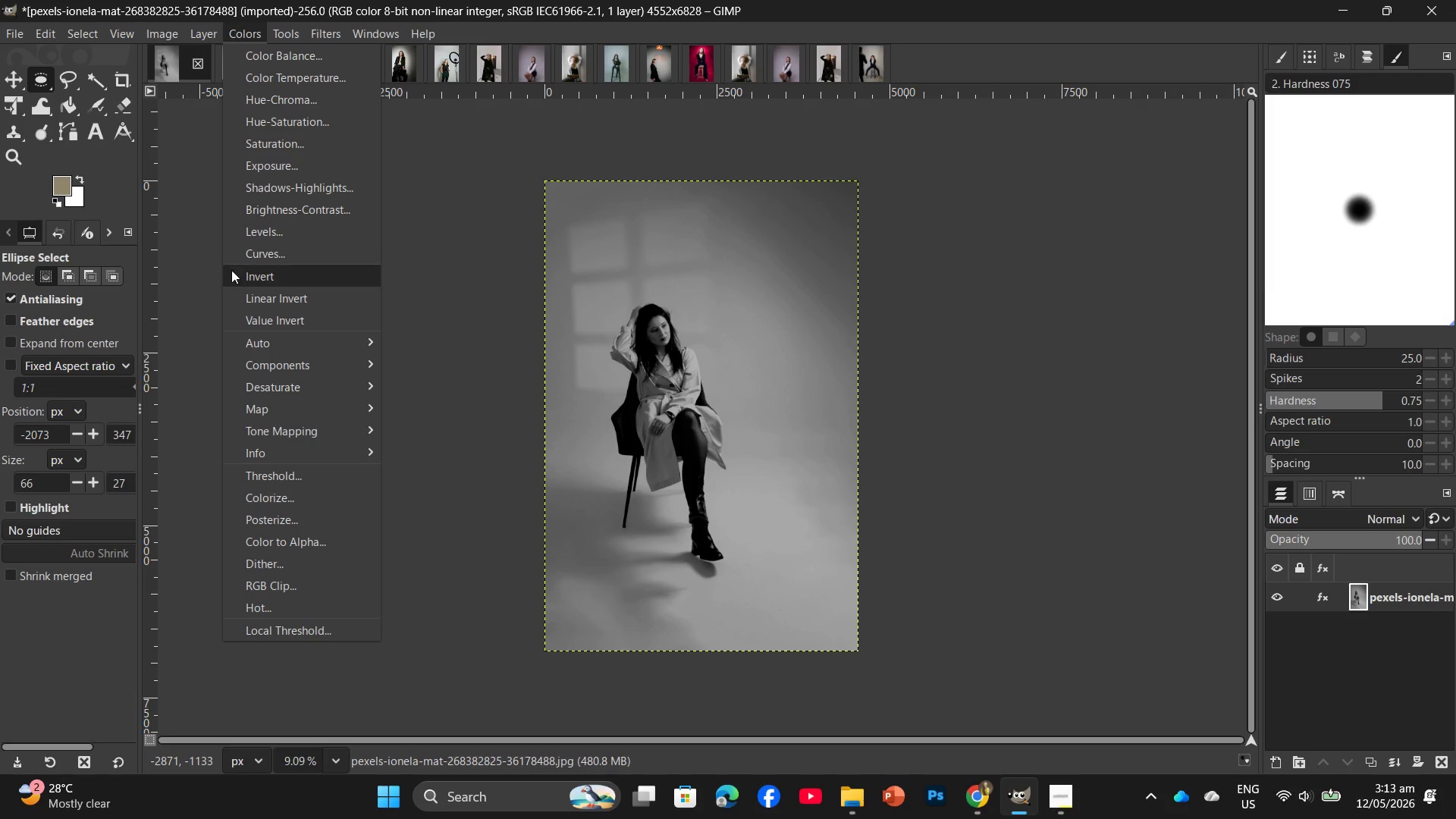 
left_click([245, 256])
 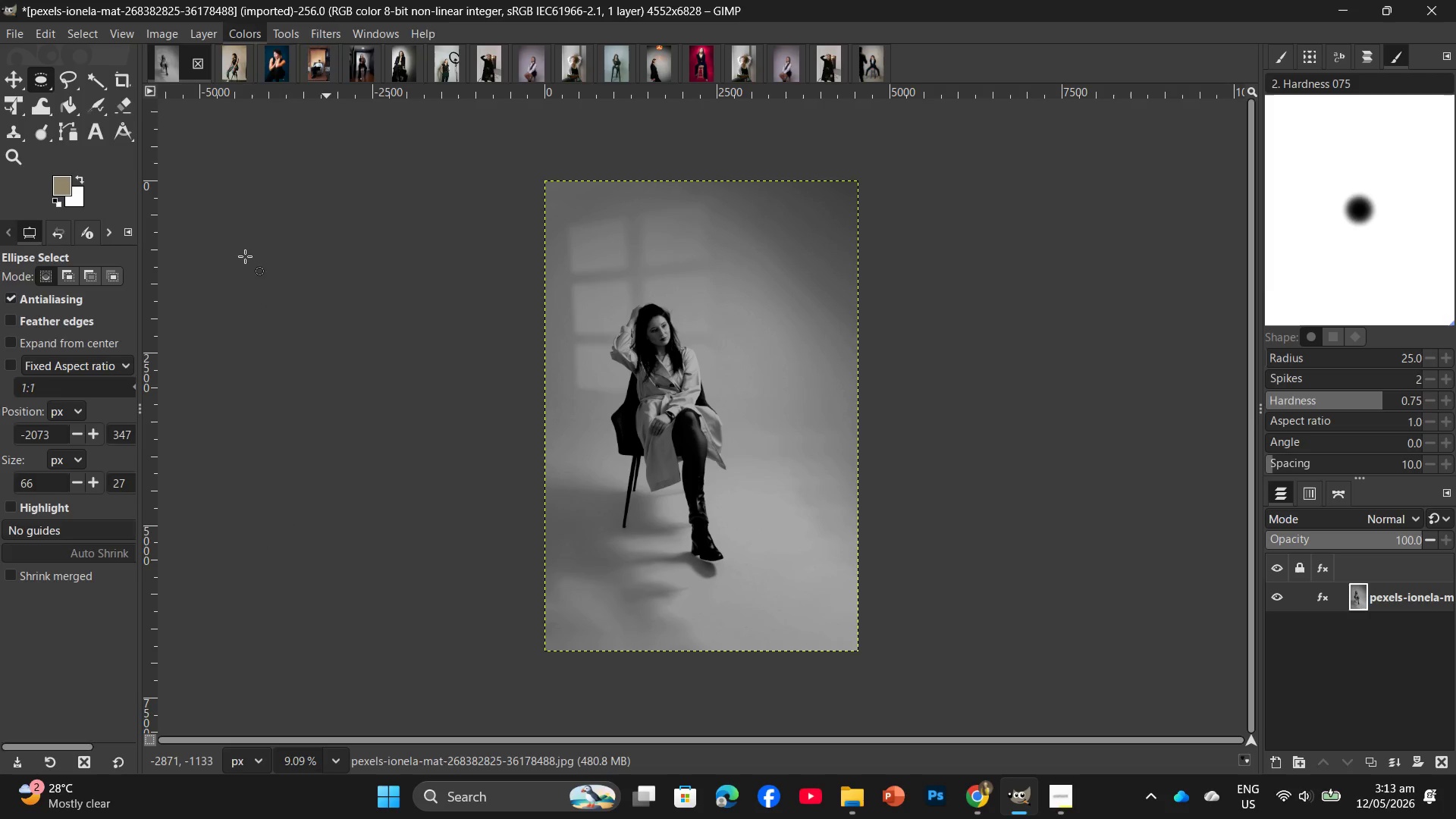 
left_click([340, 221])
 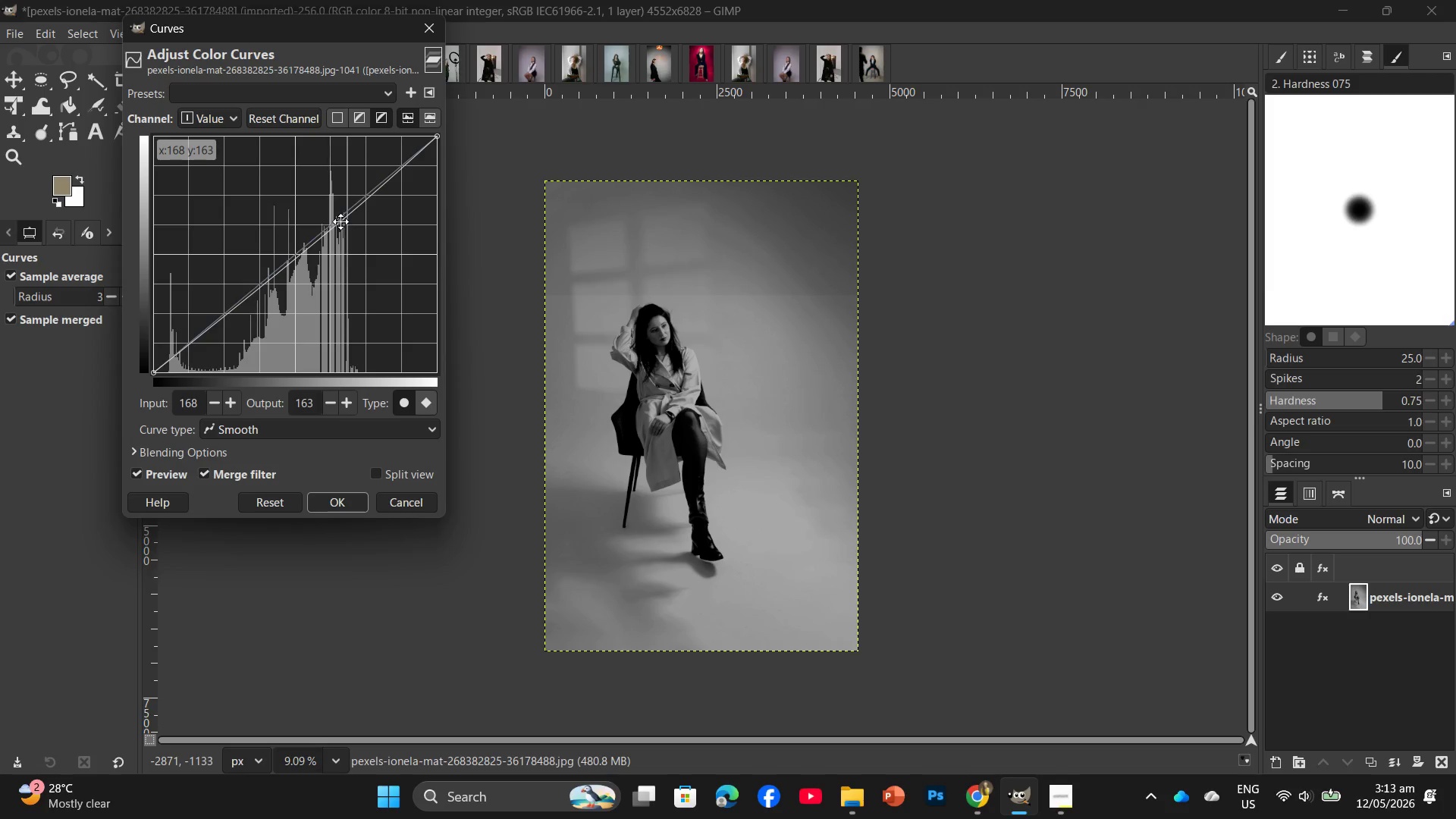 
left_click([340, 221])
 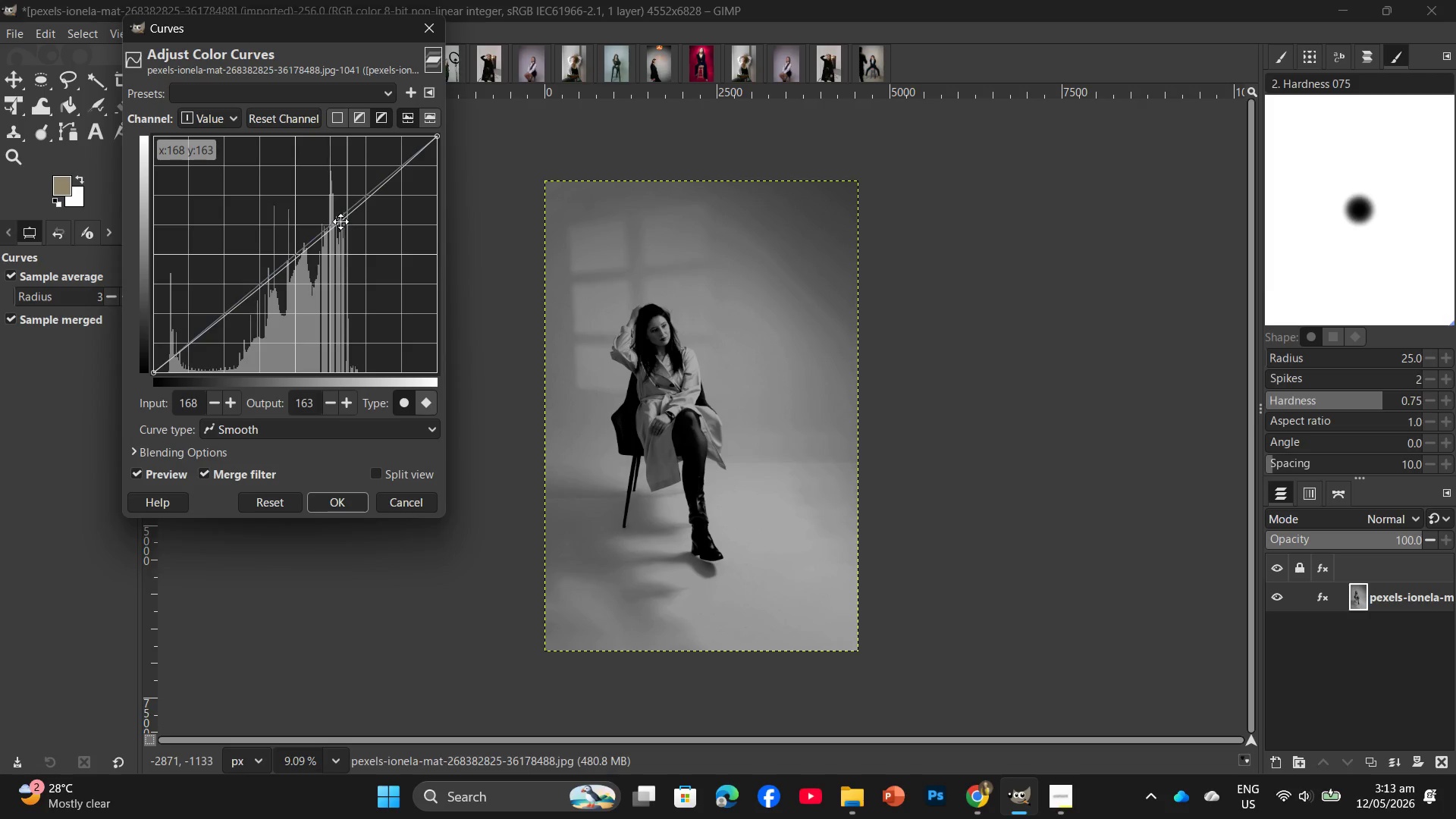 
left_click_drag(start_coordinate=[340, 221], to_coordinate=[349, 222])
 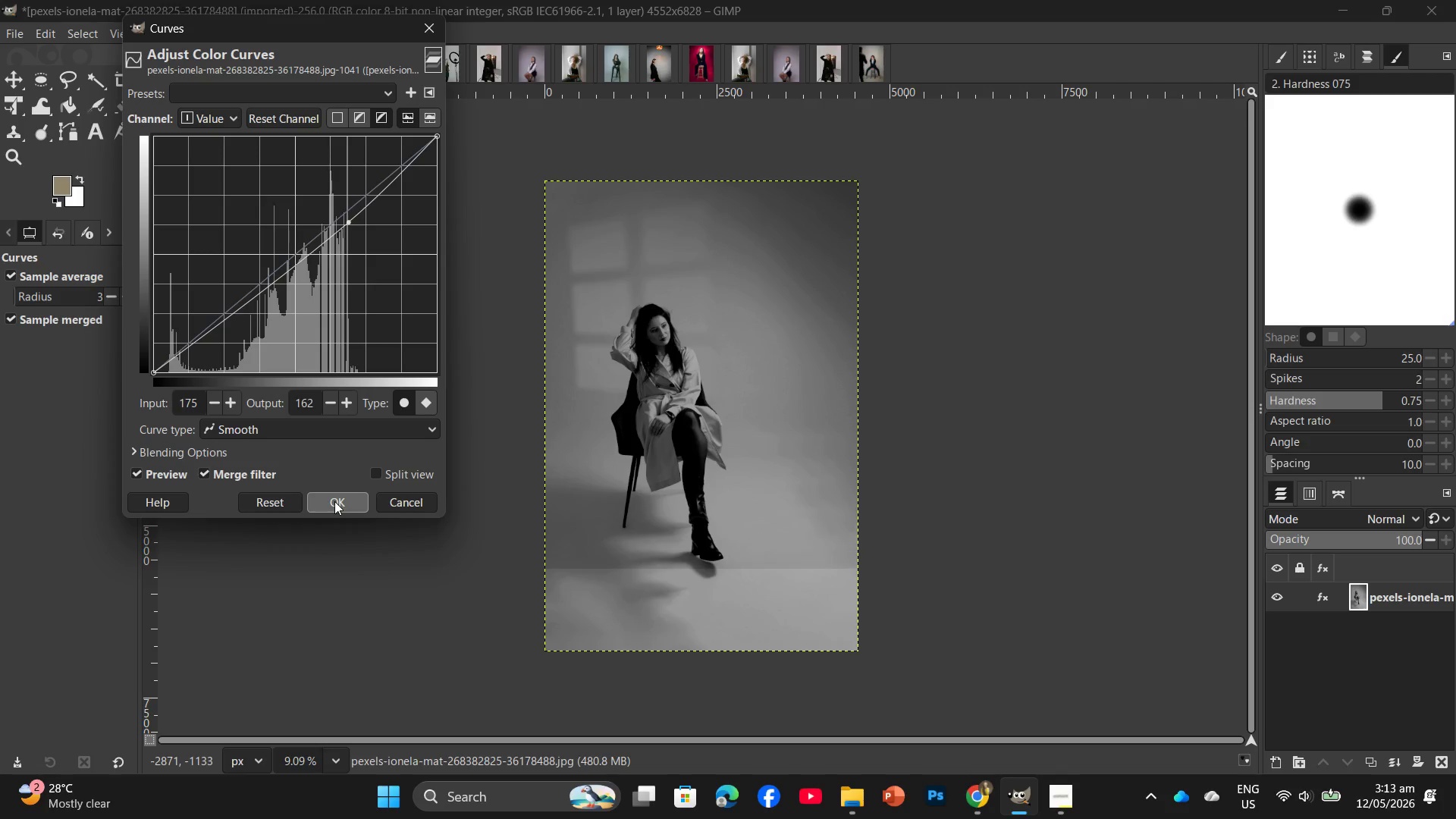 
left_click([334, 501])
 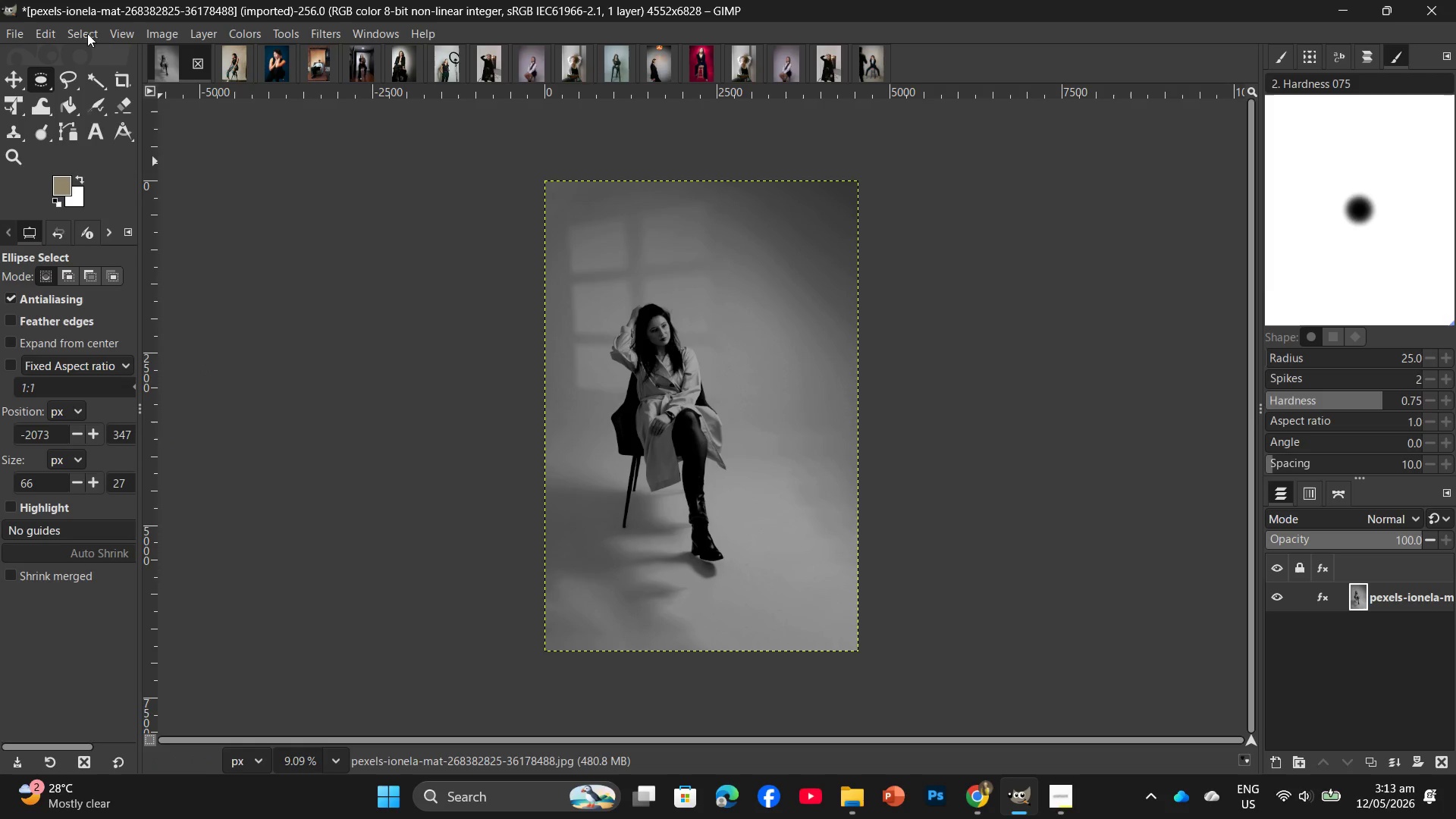 
left_click([148, 30])
 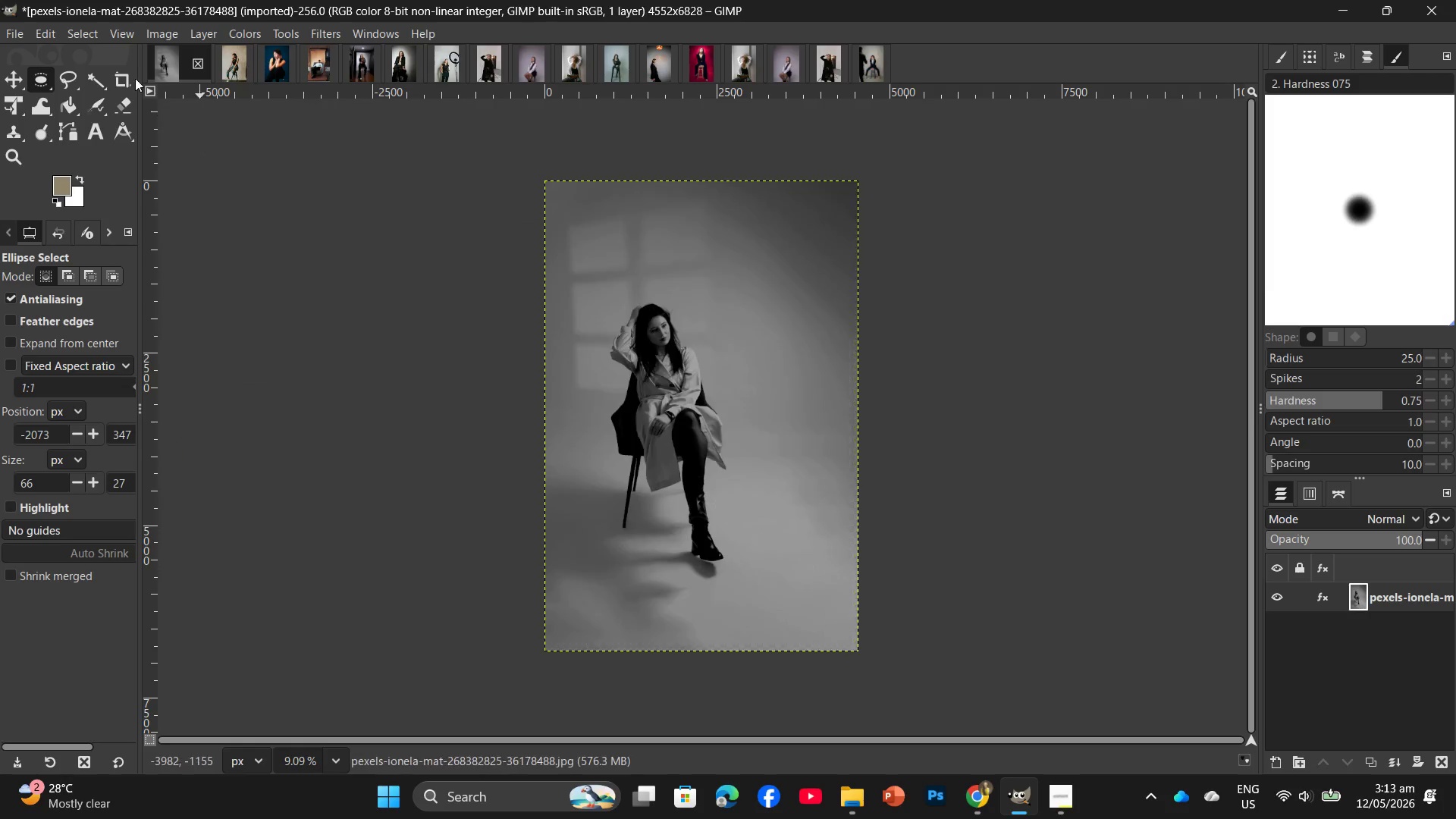 
left_click([176, 34])
 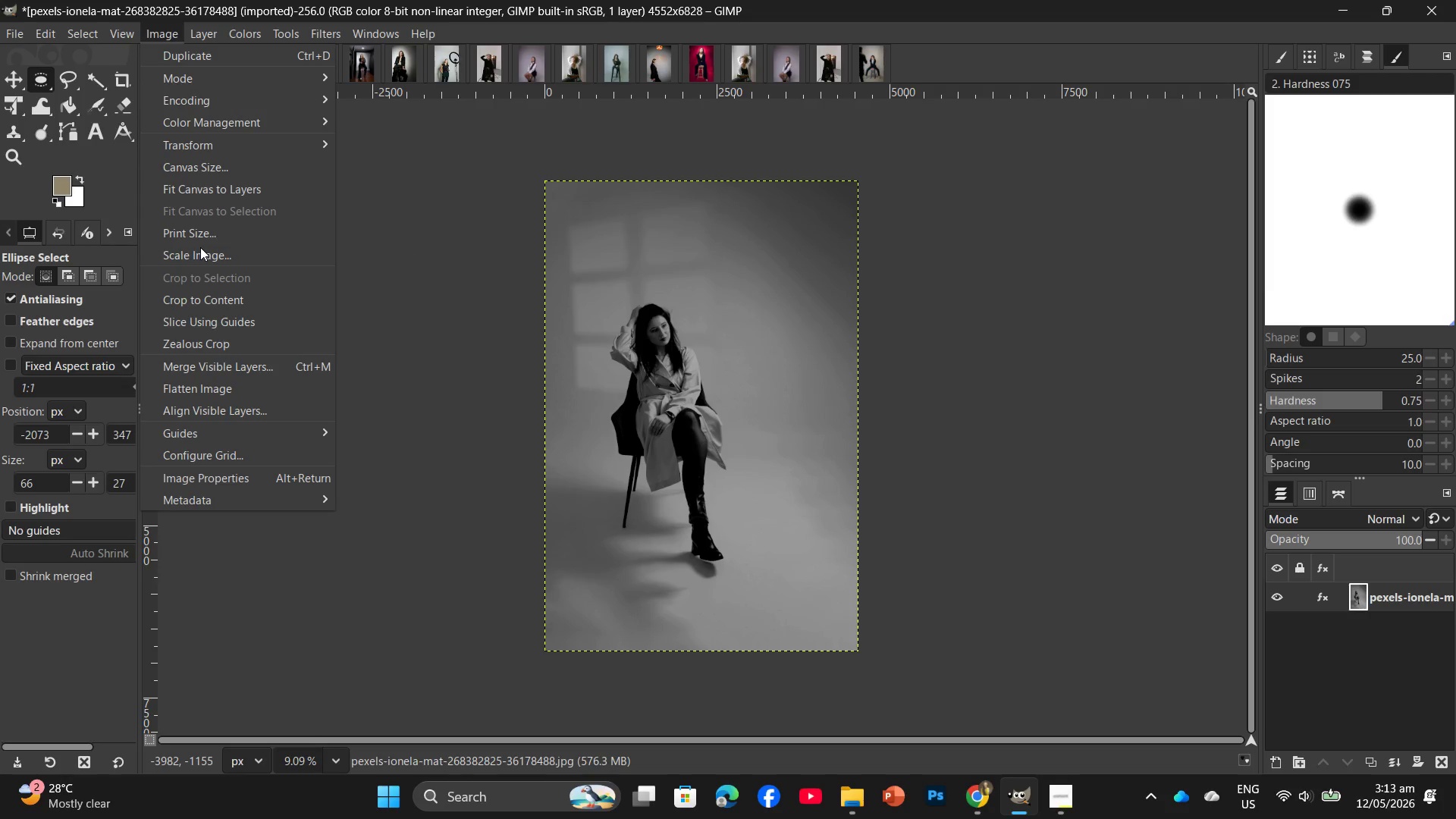 
left_click([200, 247])
 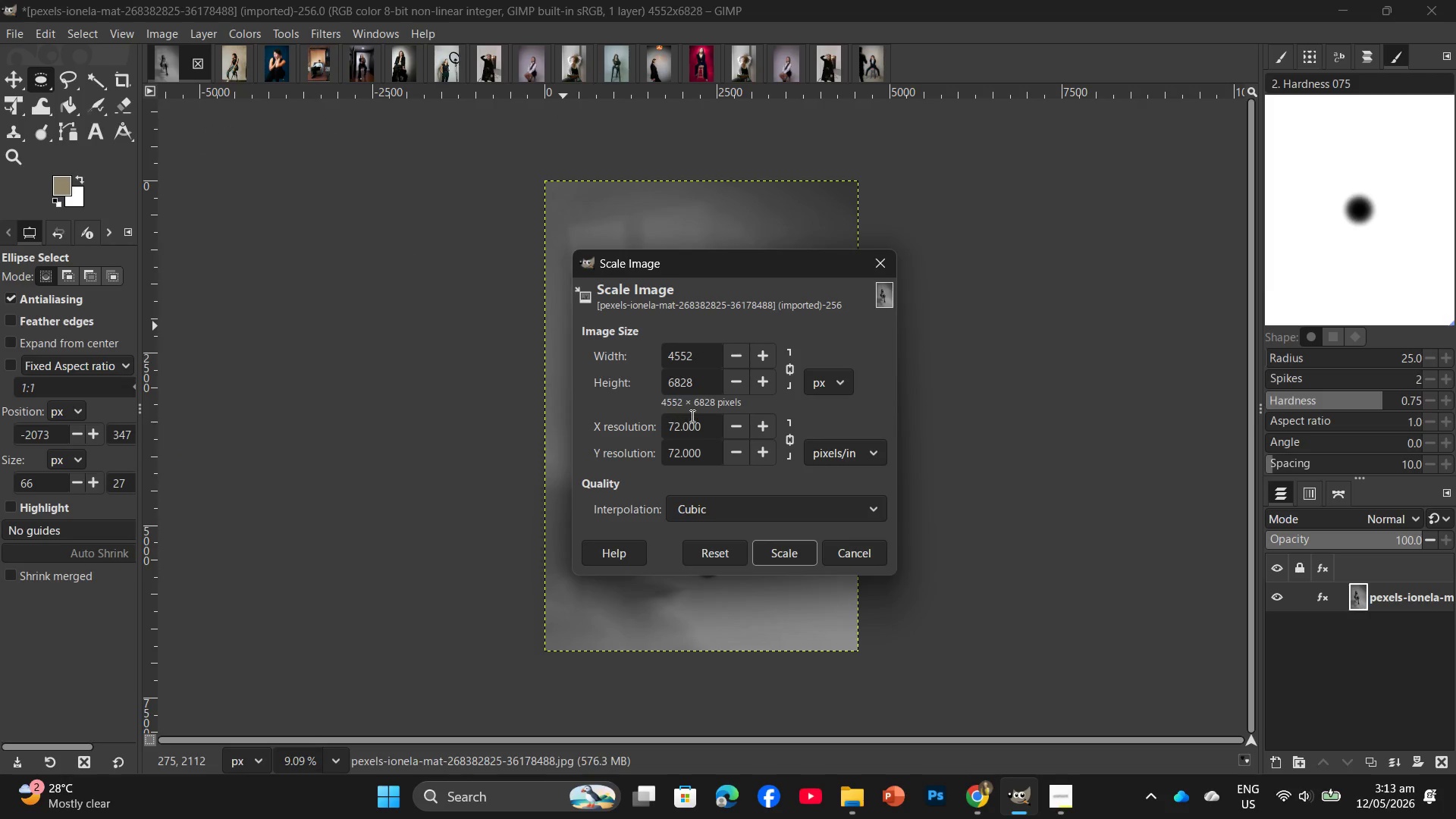 
left_click_drag(start_coordinate=[702, 387], to_coordinate=[648, 379])
 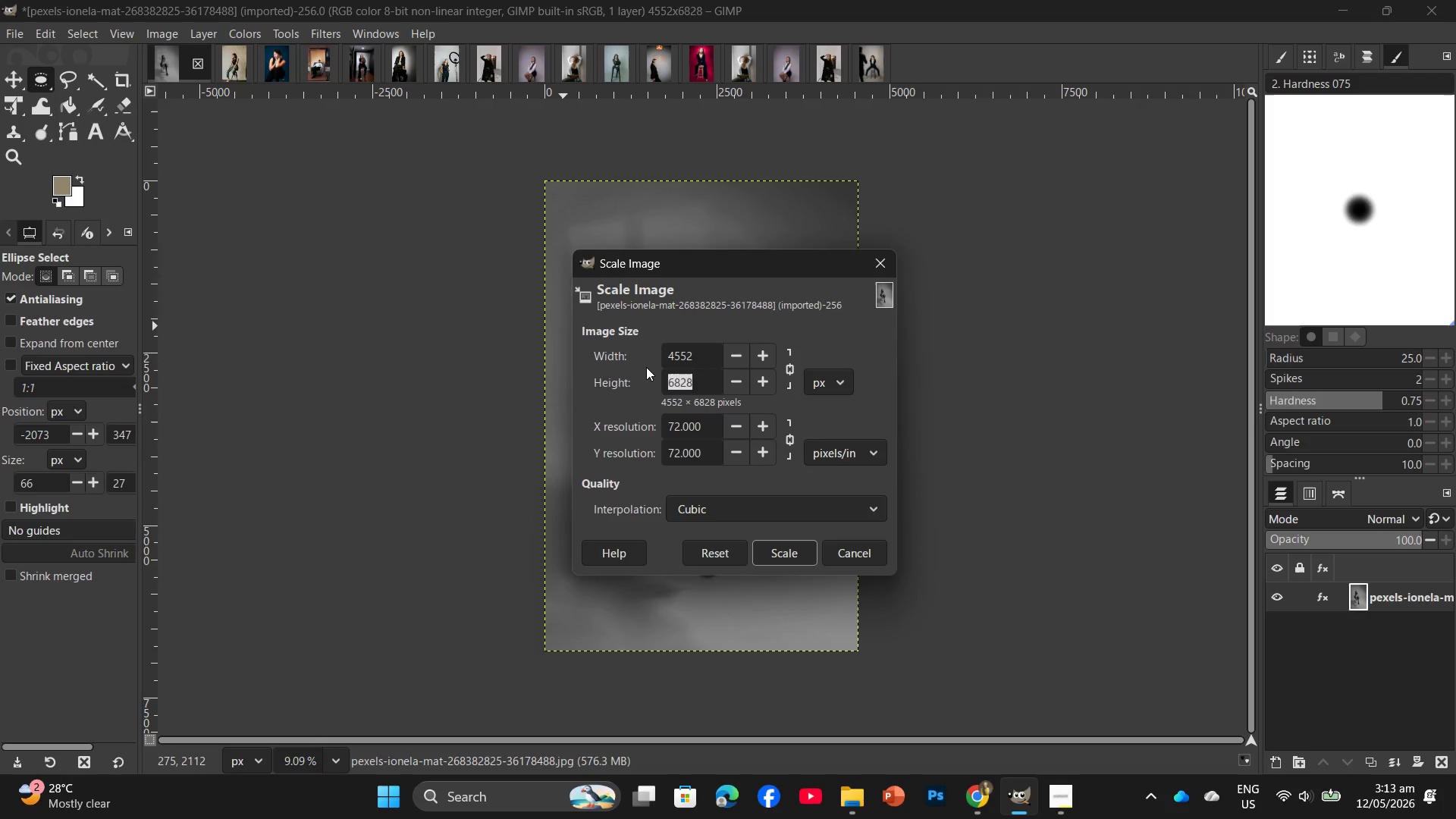 
key(Numpad2)
 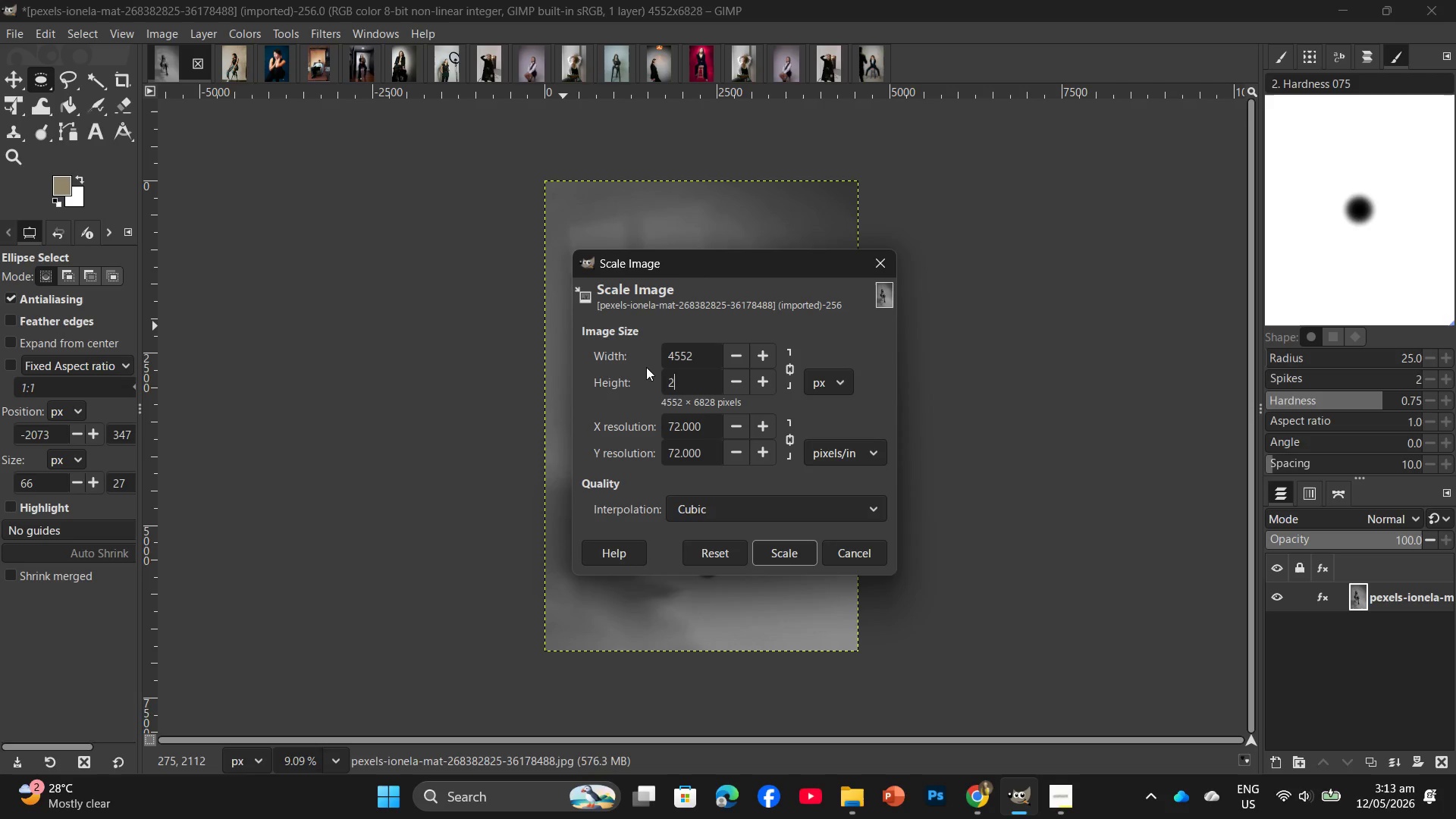 
key(Numpad0)
 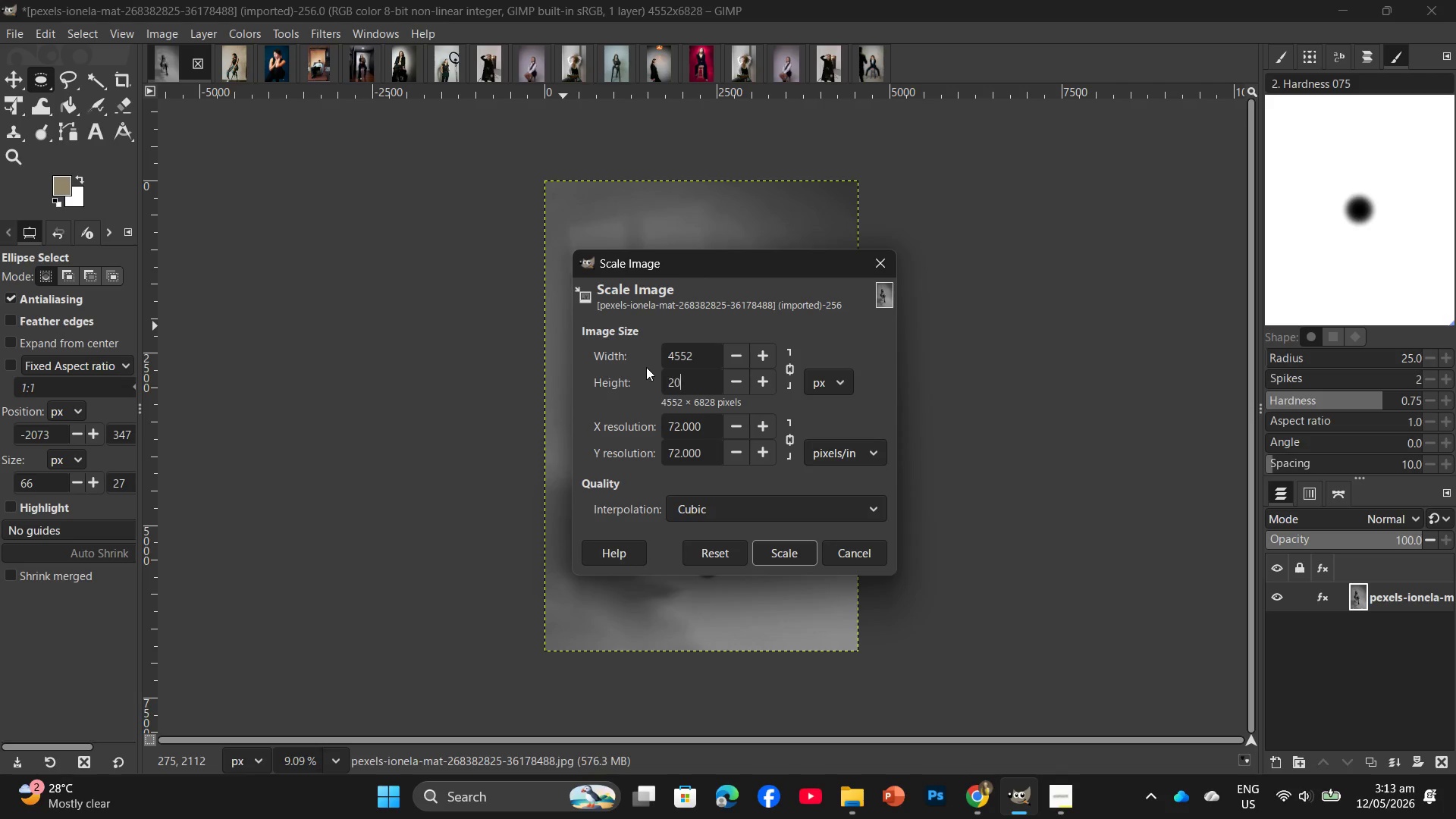 
key(Numpad0)
 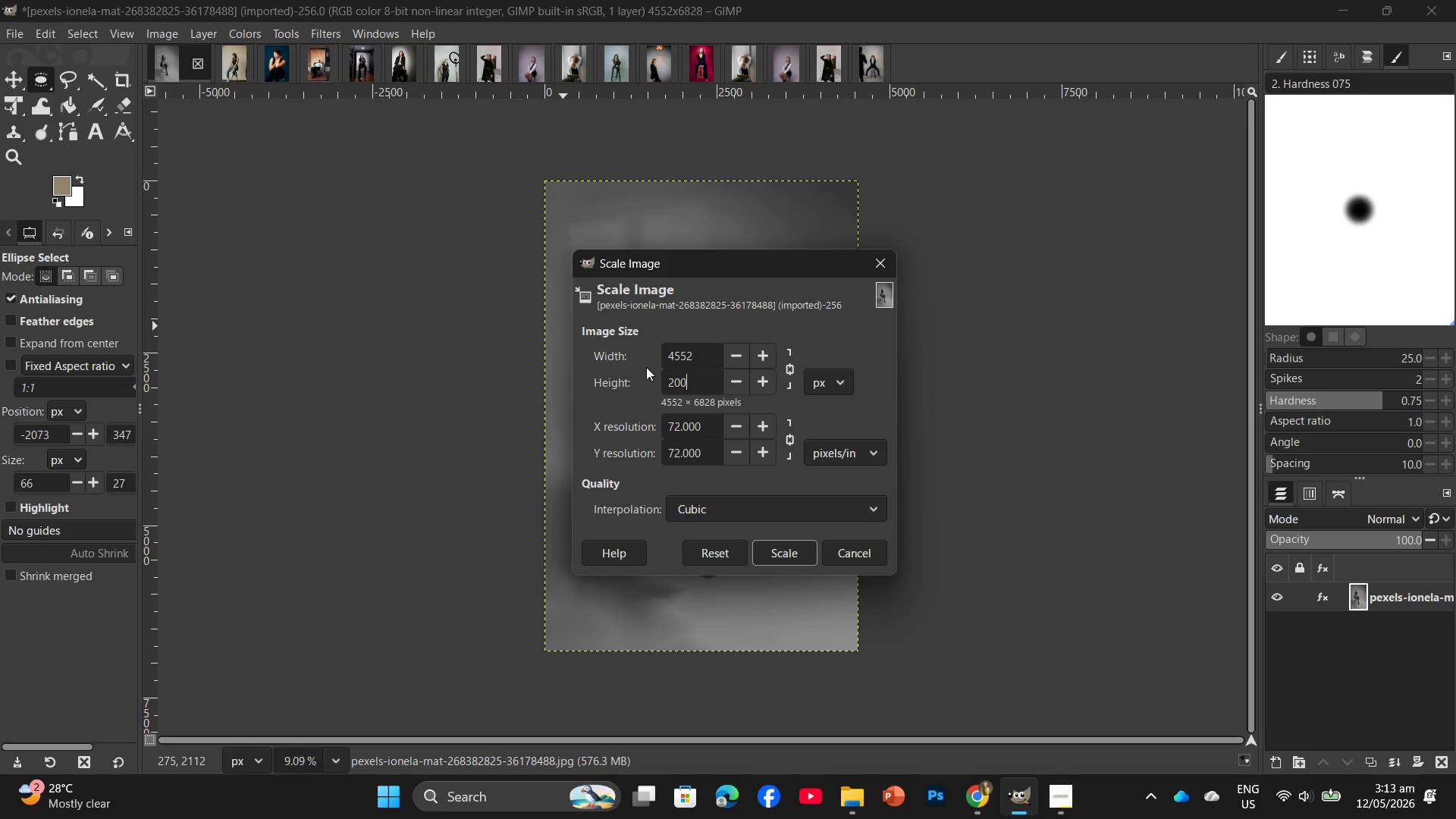 
key(Numpad0)
 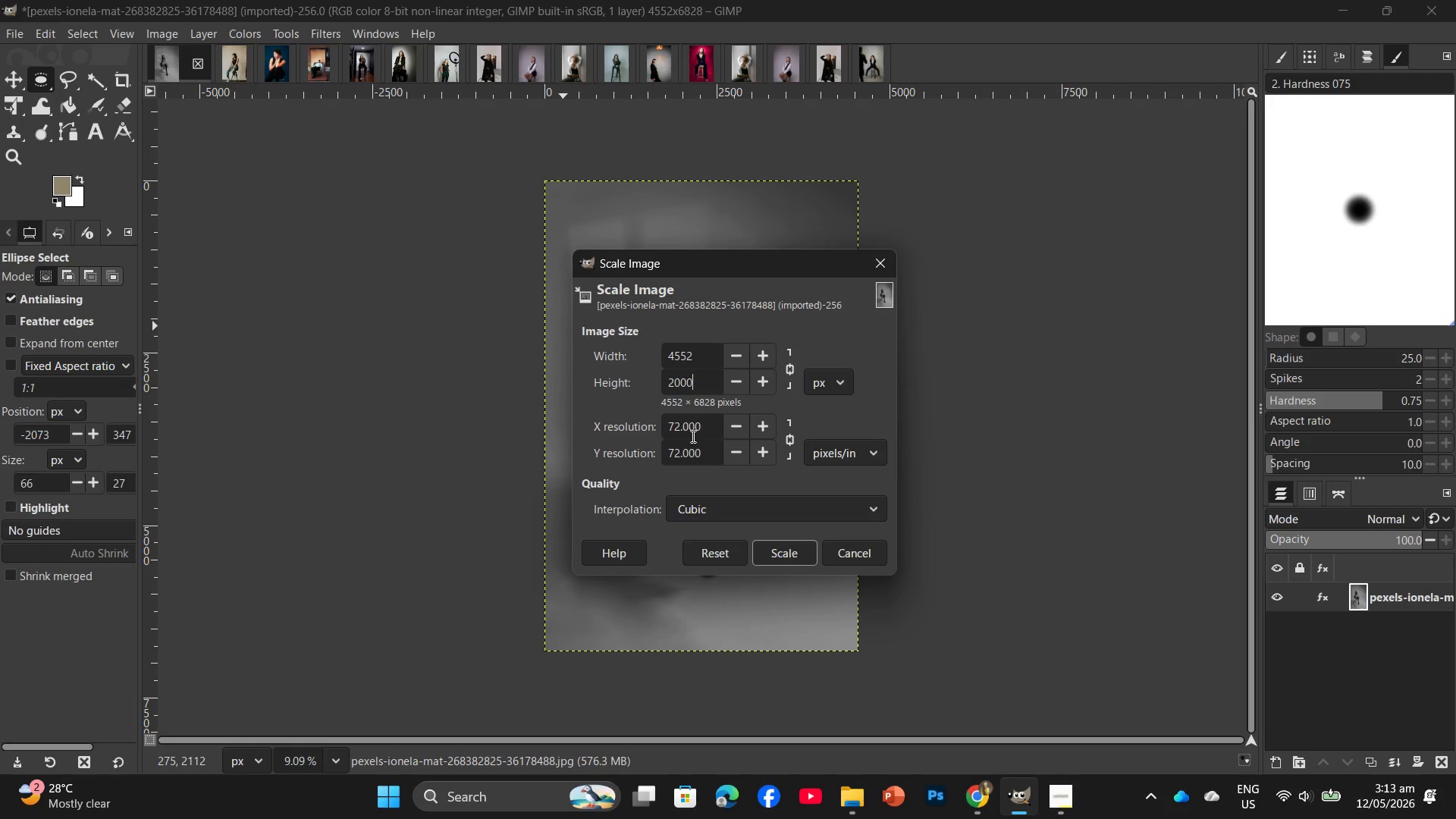 
left_click_drag(start_coordinate=[704, 419], to_coordinate=[664, 435])
 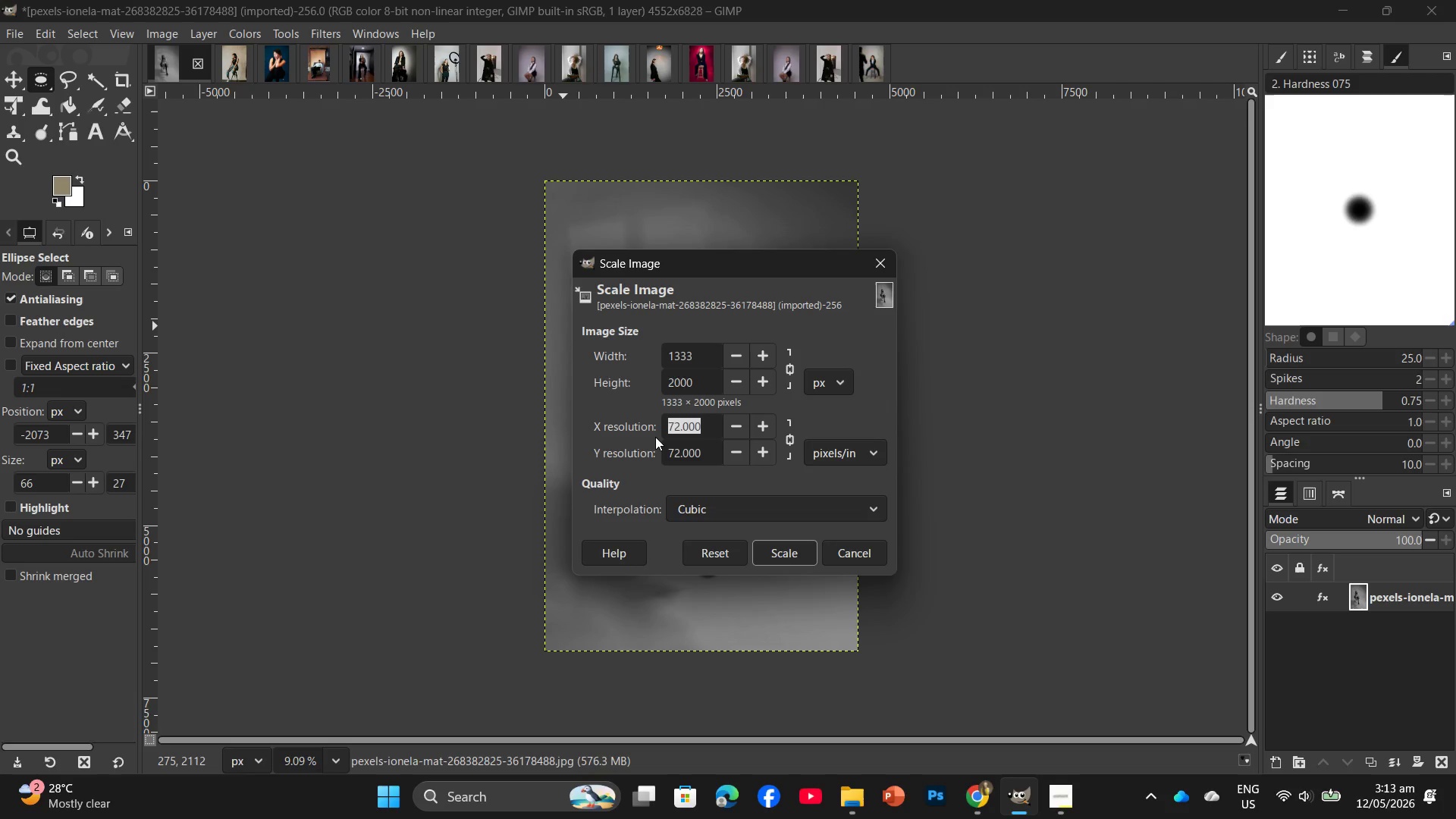 
key(Numpad3)
 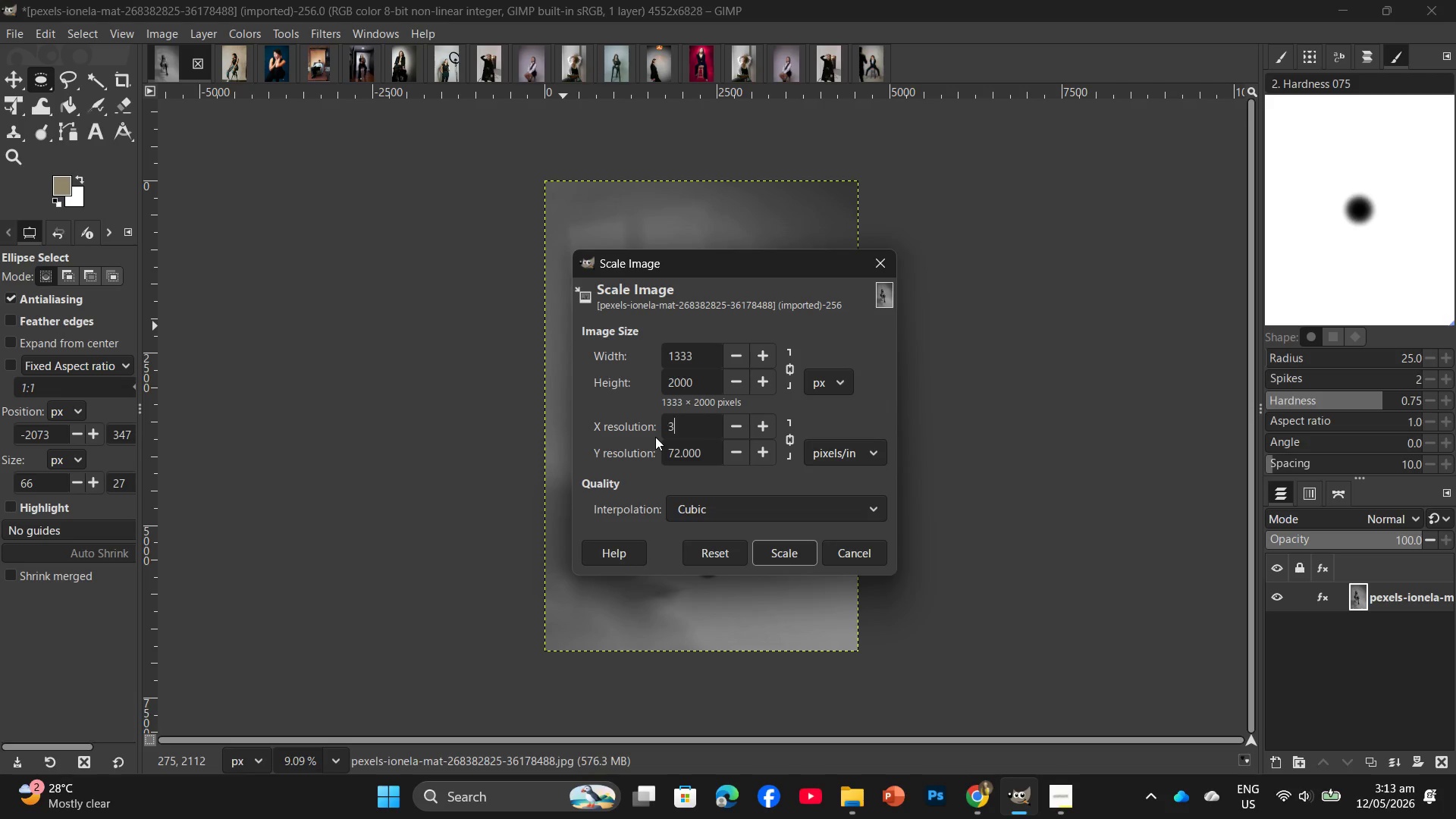 
key(Numpad0)
 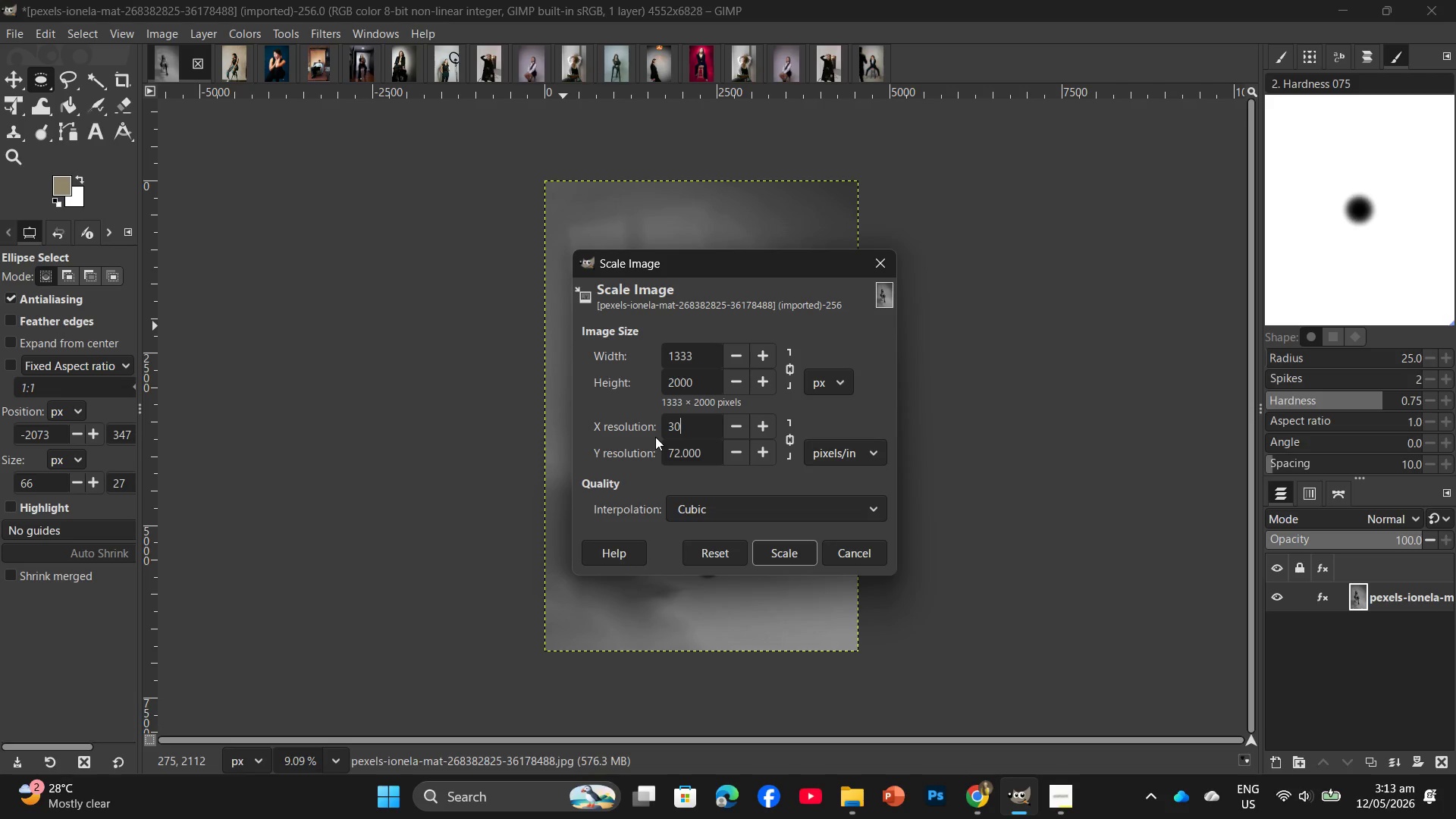 
key(Numpad0)
 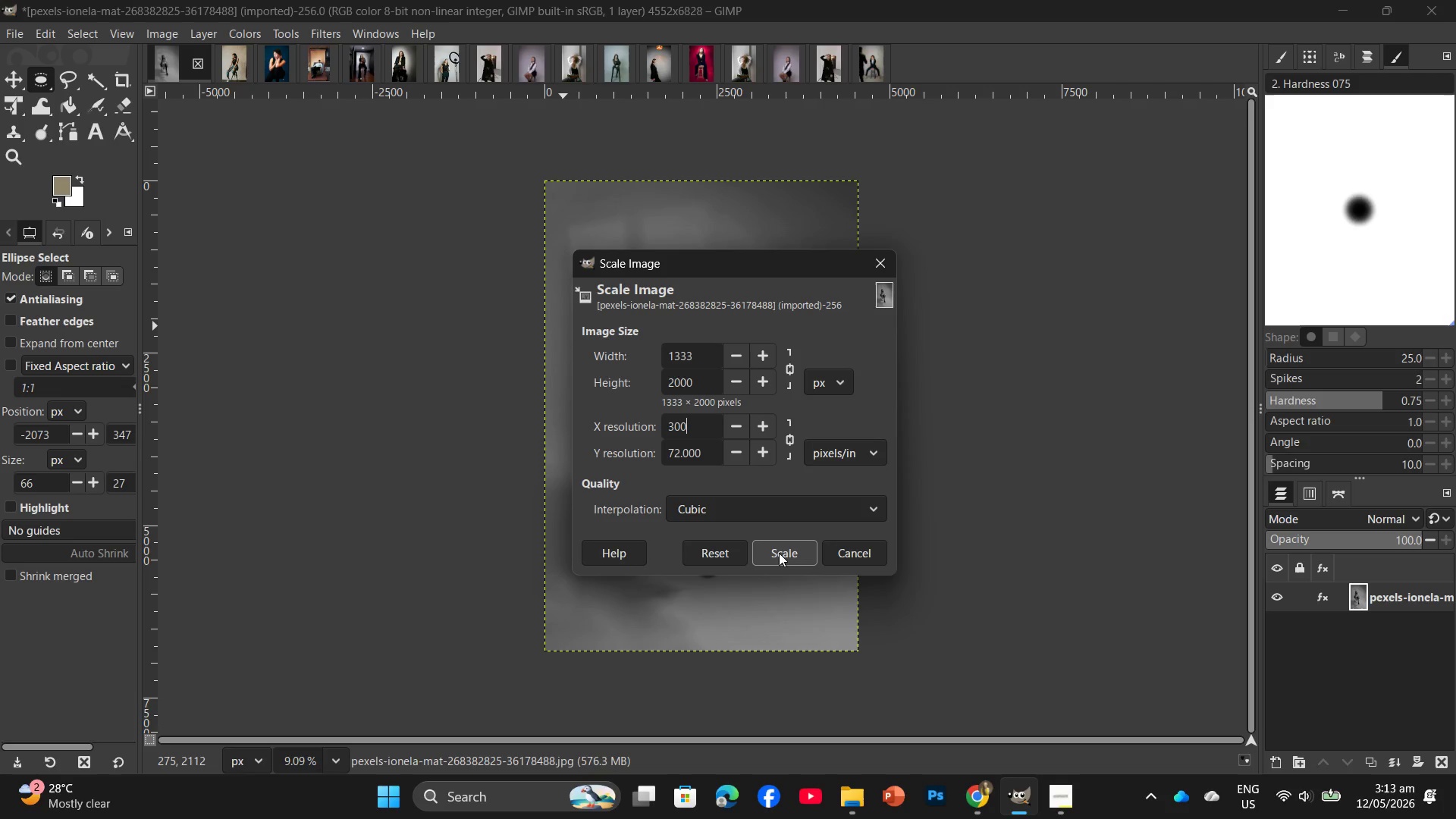 
left_click([779, 553])
 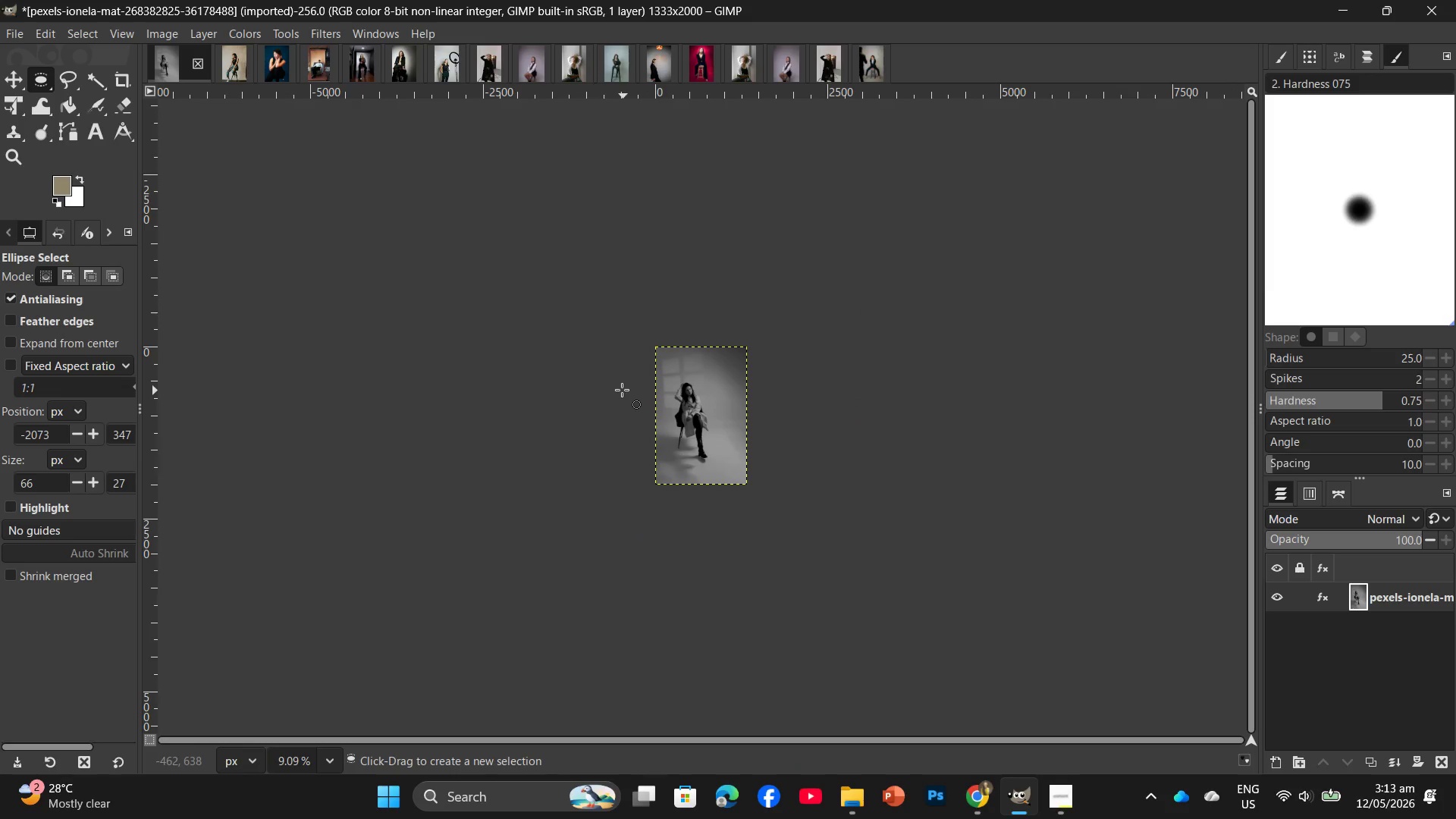 
left_click([11, 32])
 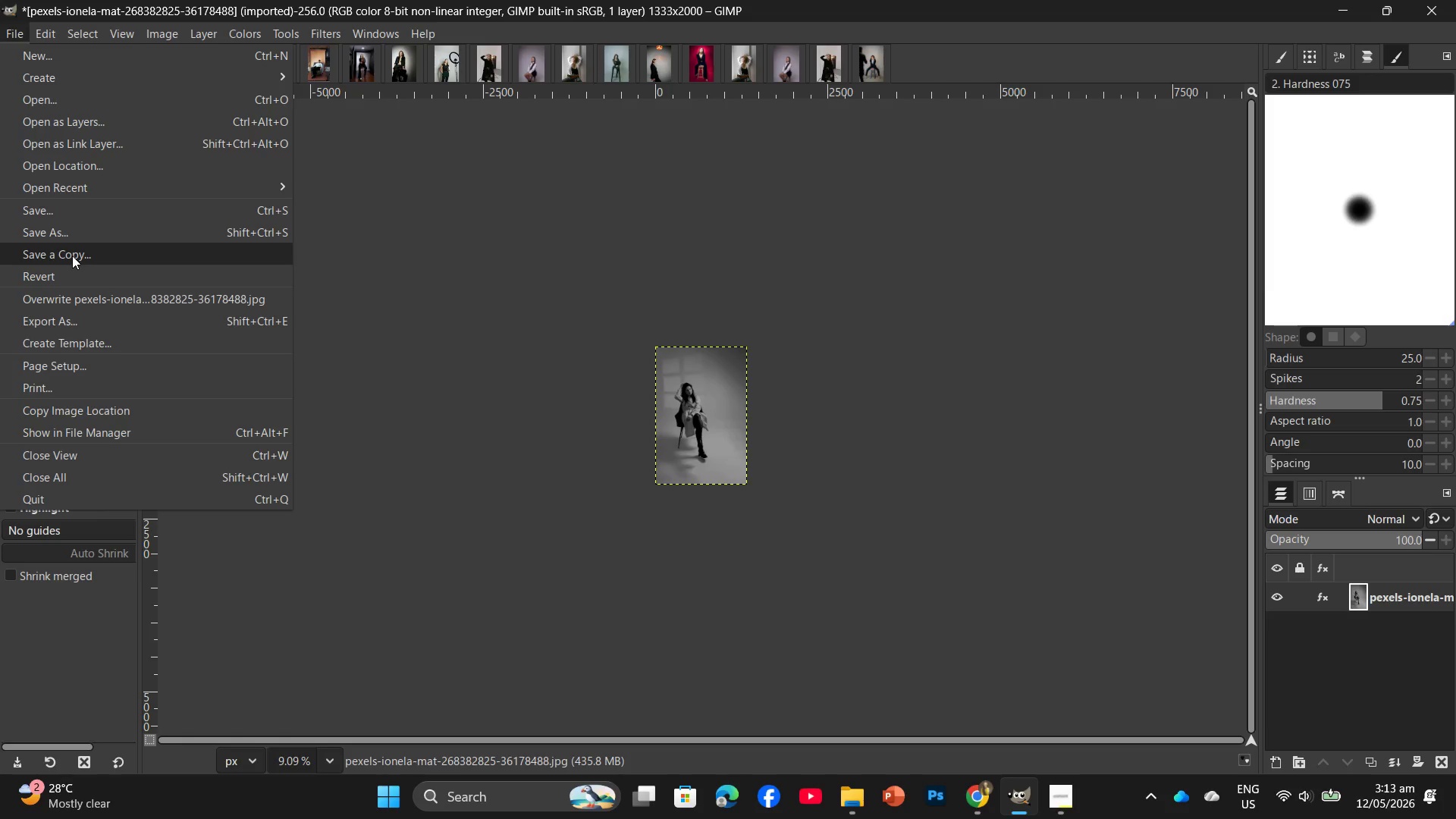 
left_click([76, 322])
 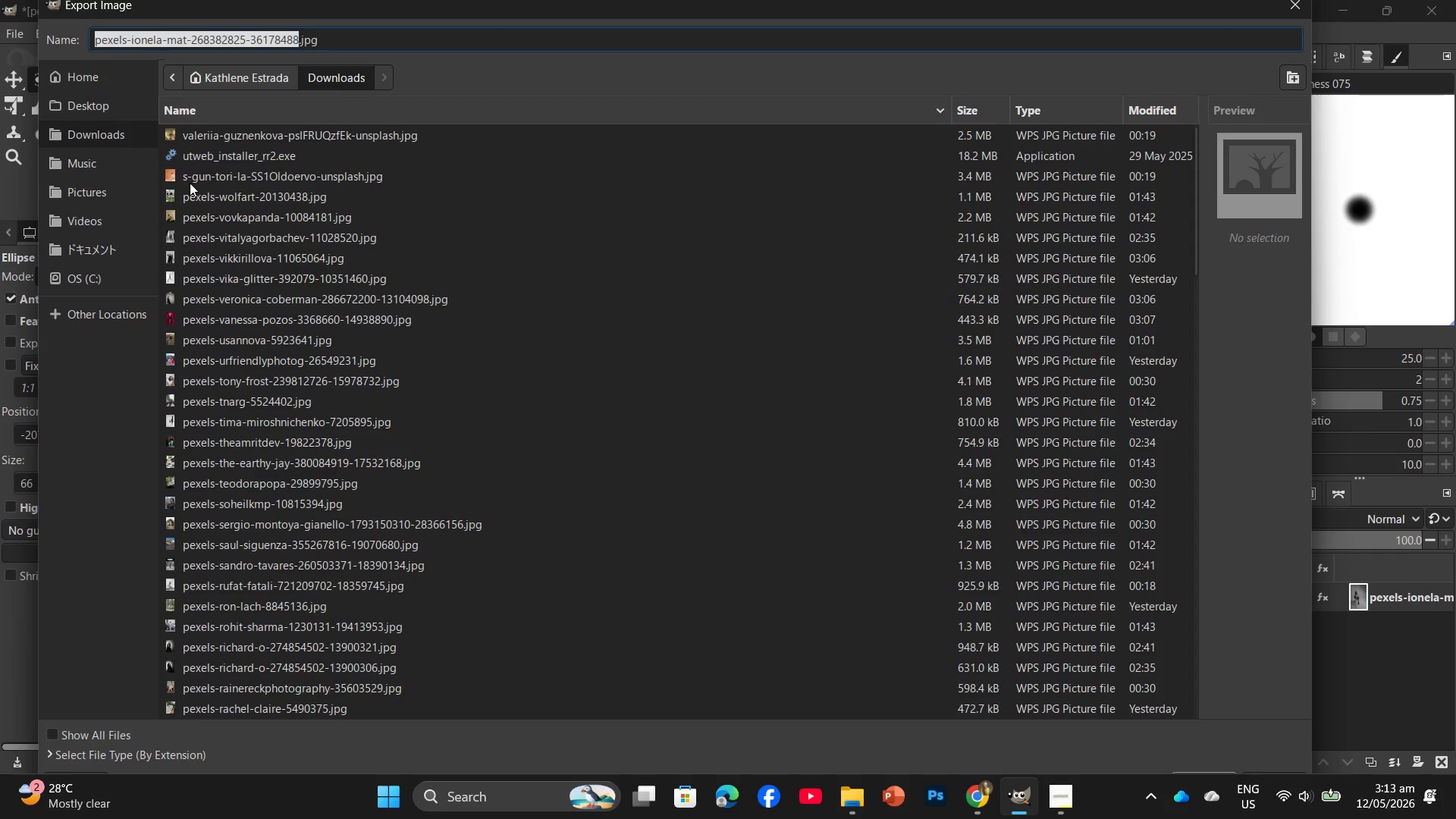 
left_click([111, 118])
 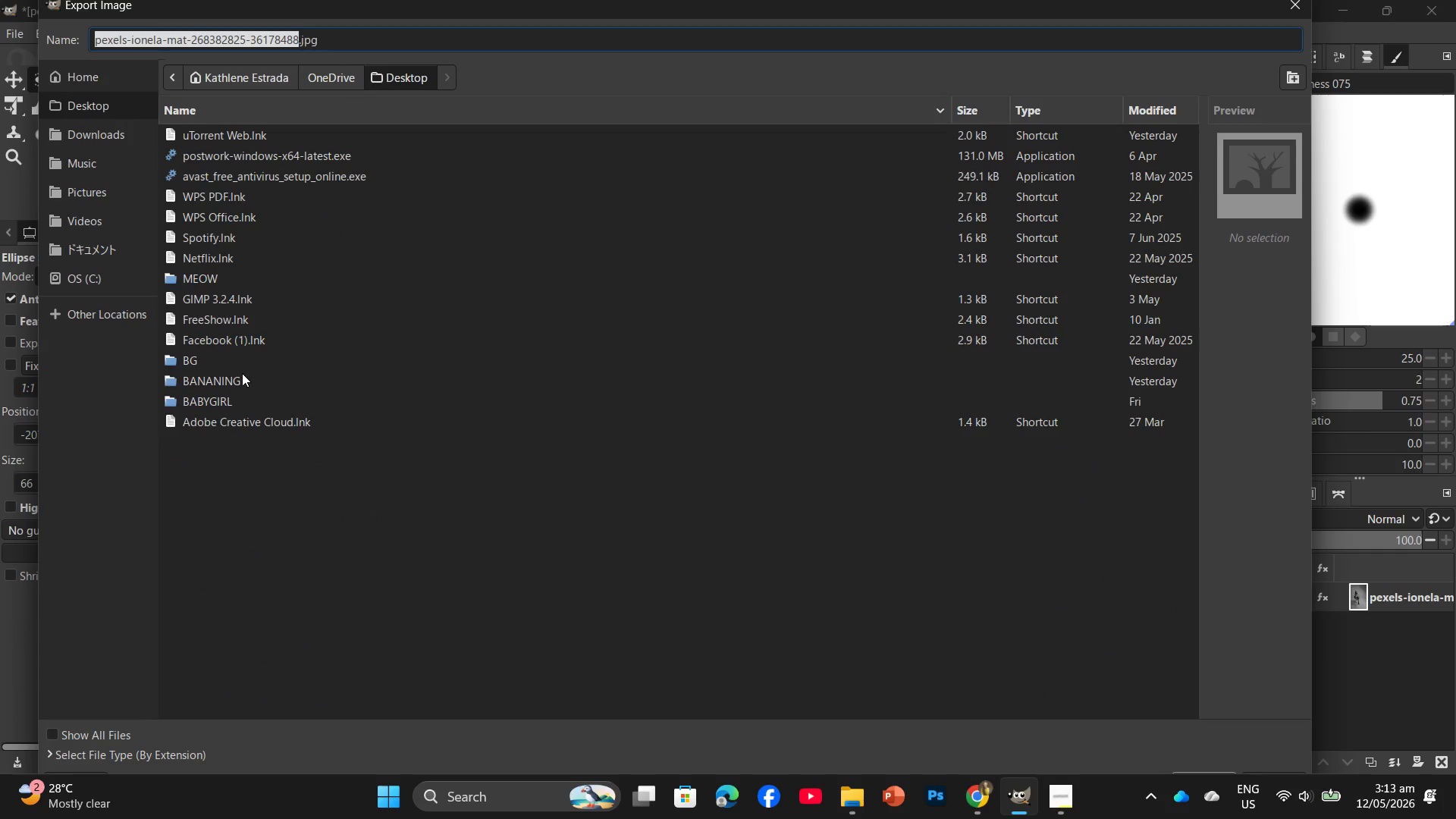 
double_click([241, 380])
 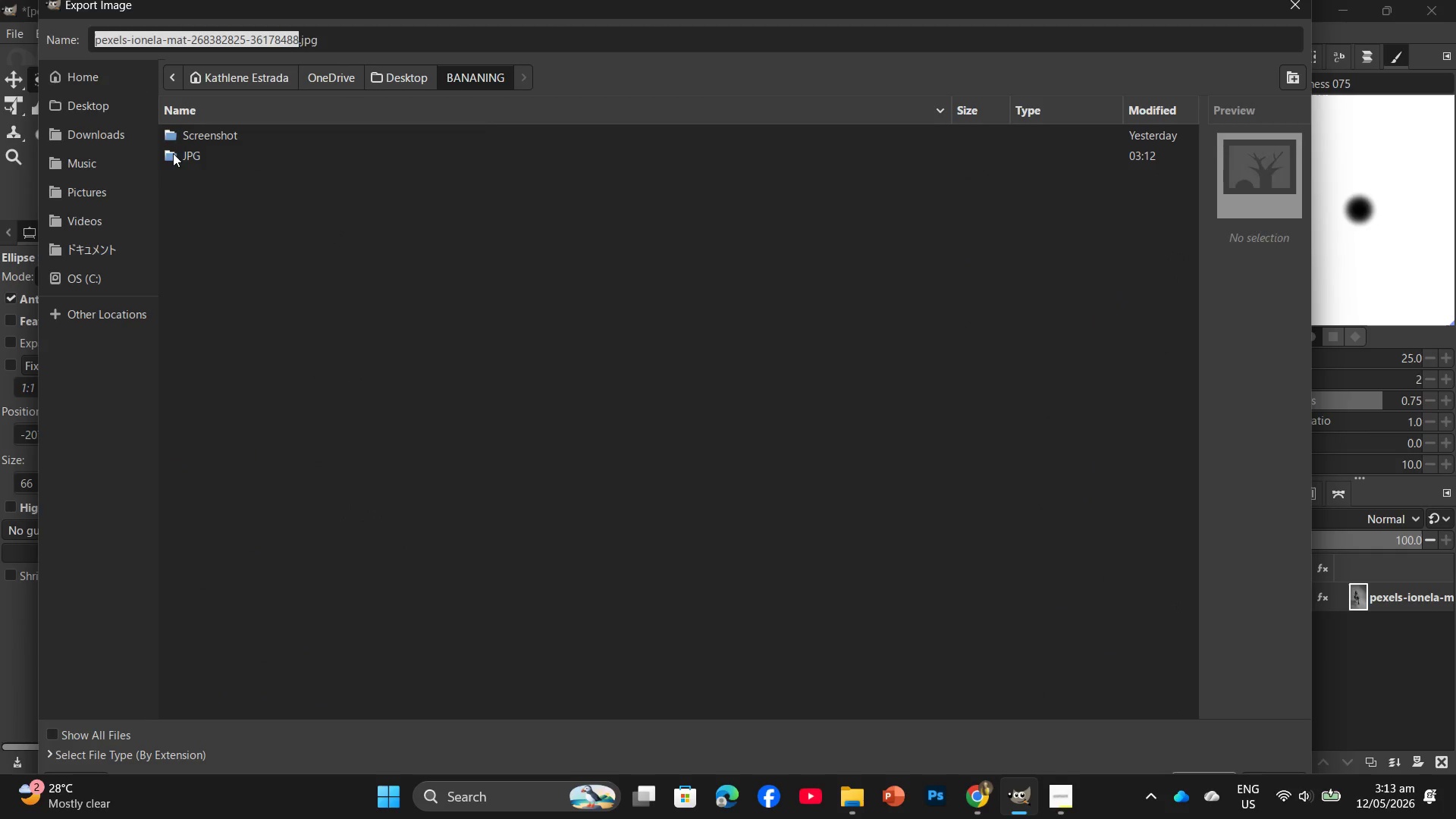 
double_click([173, 153])
 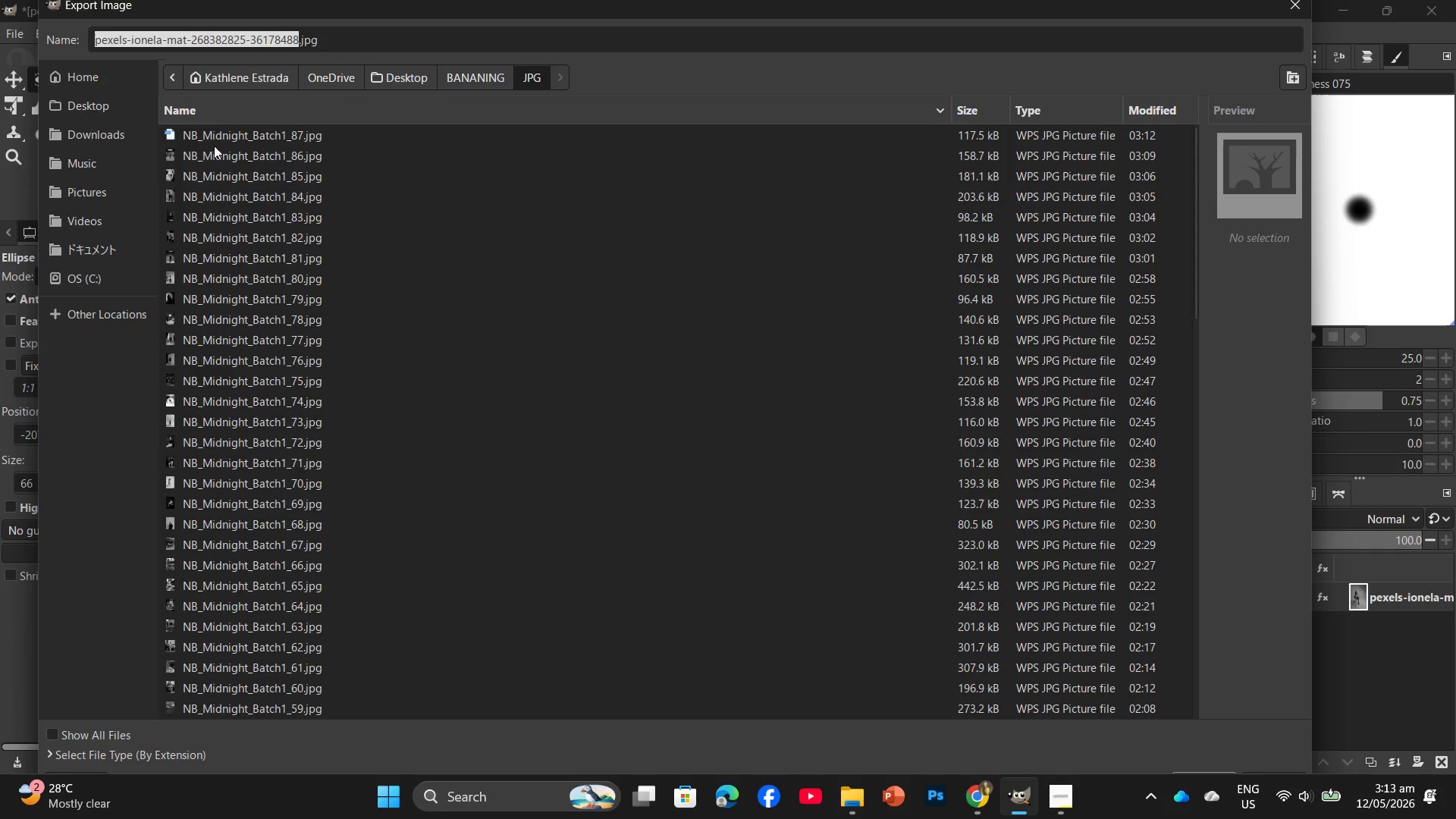 
left_click([219, 134])
 